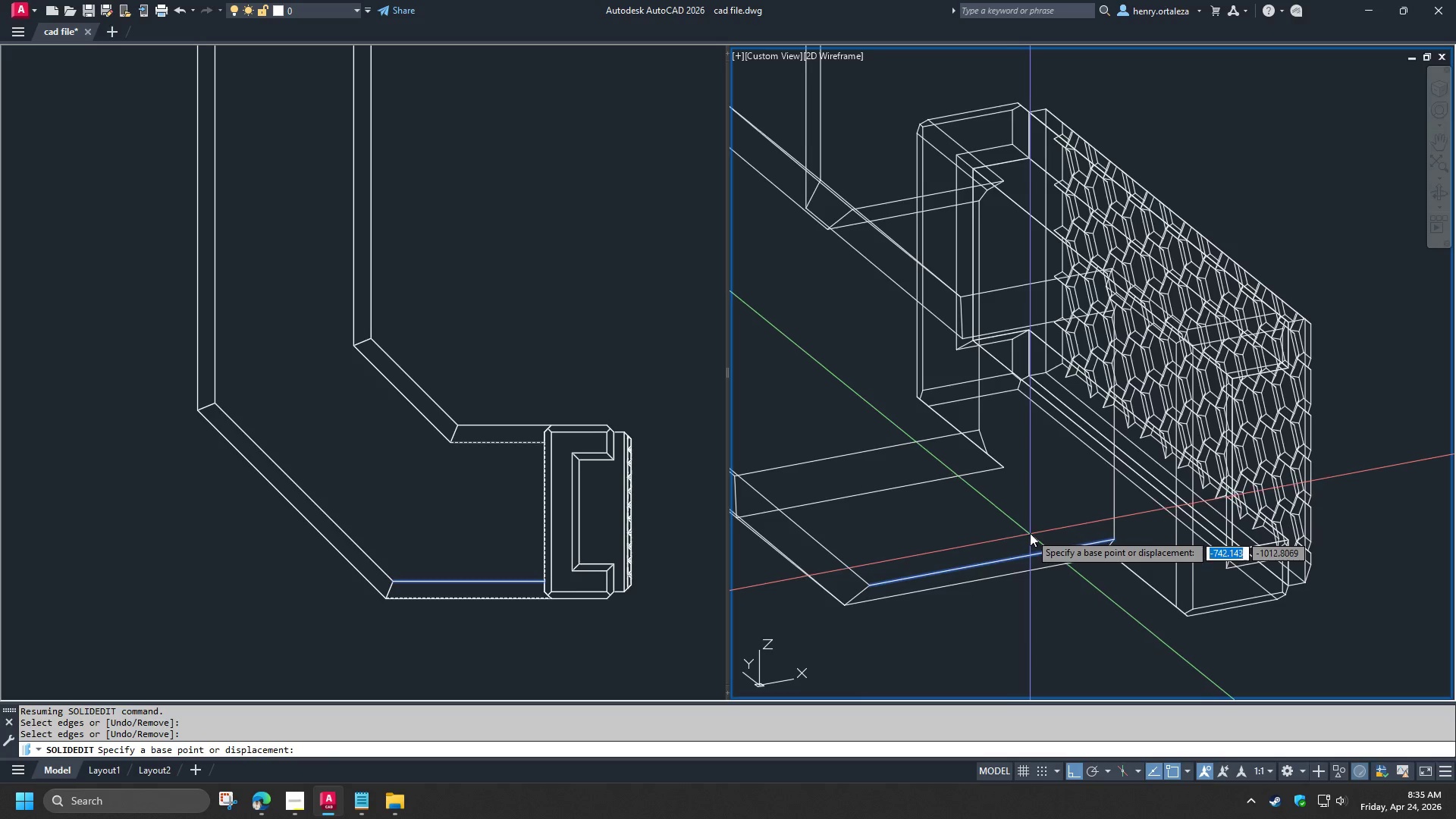 
scroll: coordinate [1011, 519], scroll_direction: down, amount: 2.0
 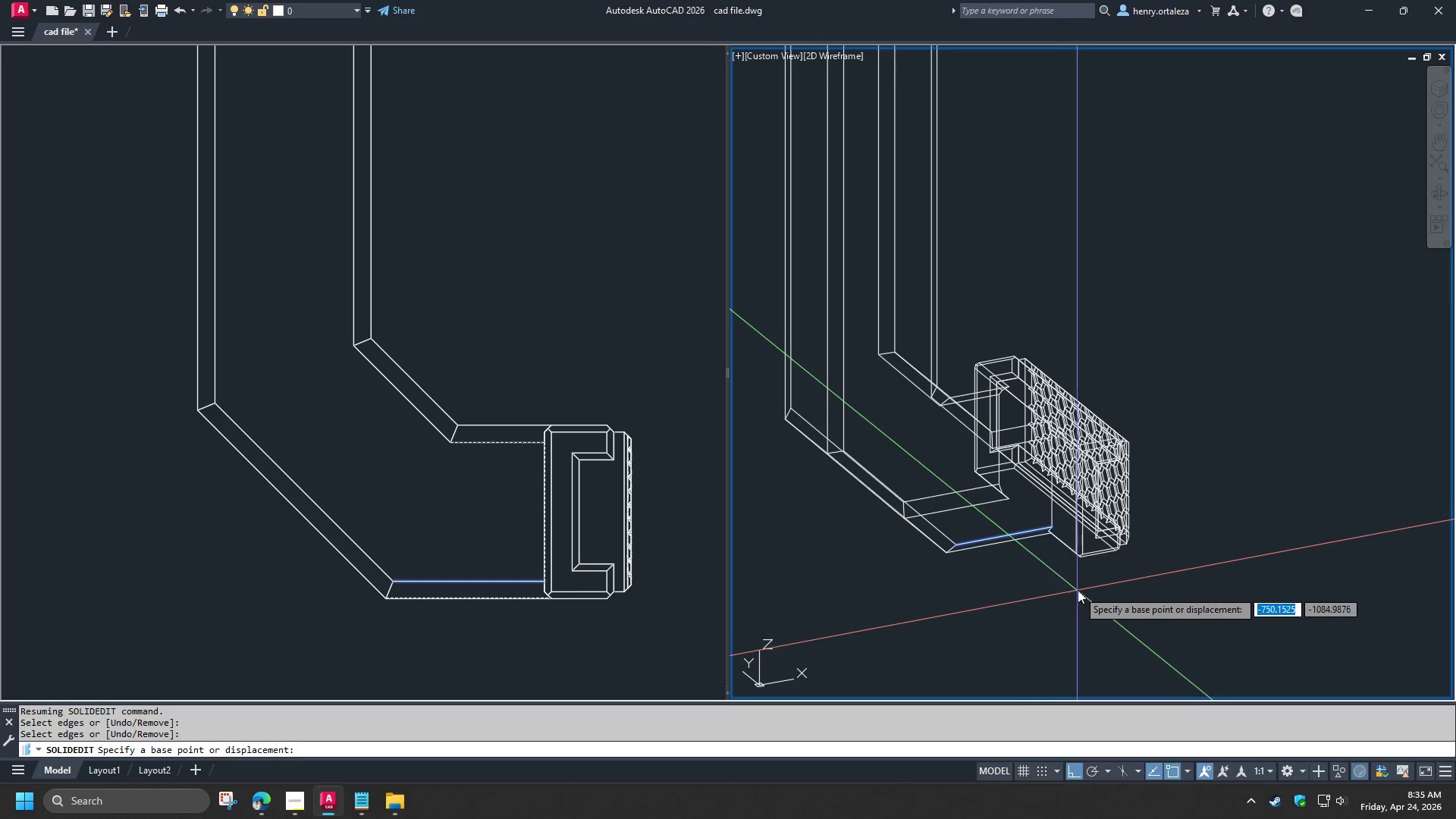 
left_click_drag(start_coordinate=[1078, 590], to_coordinate=[1093, 598])
 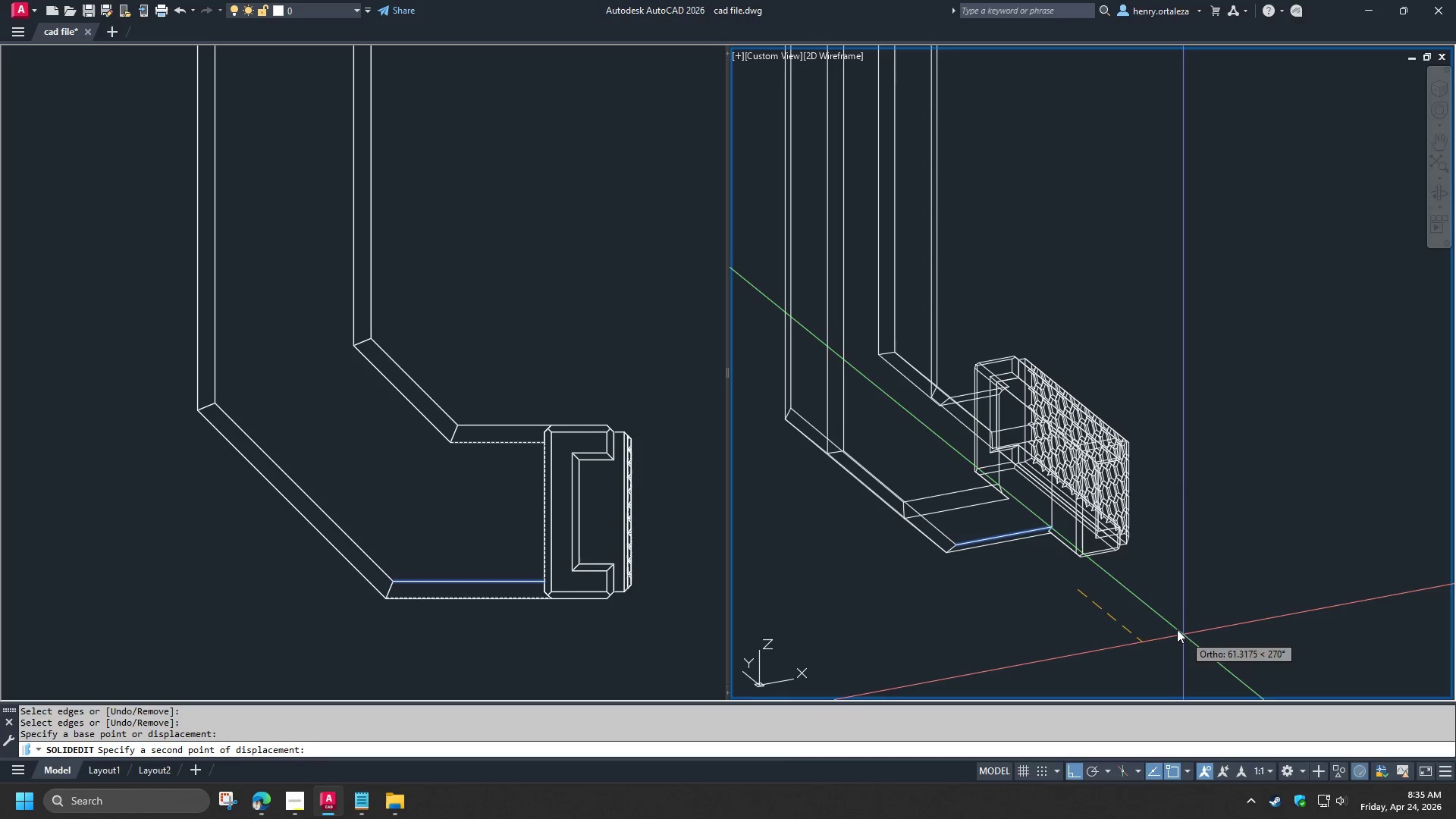 
scroll: coordinate [1147, 566], scroll_direction: down, amount: 2.0
 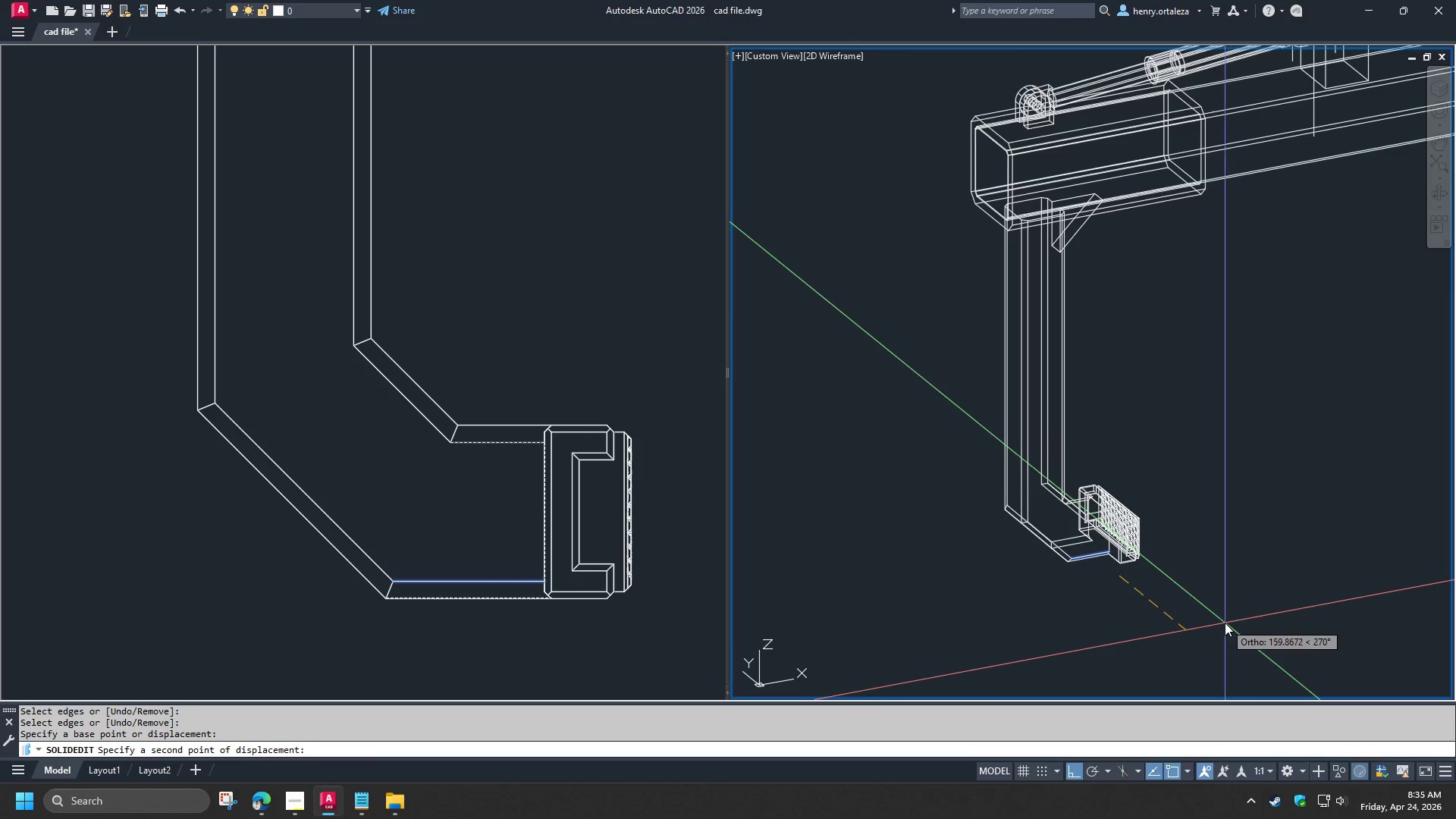 
left_click([1225, 622])
 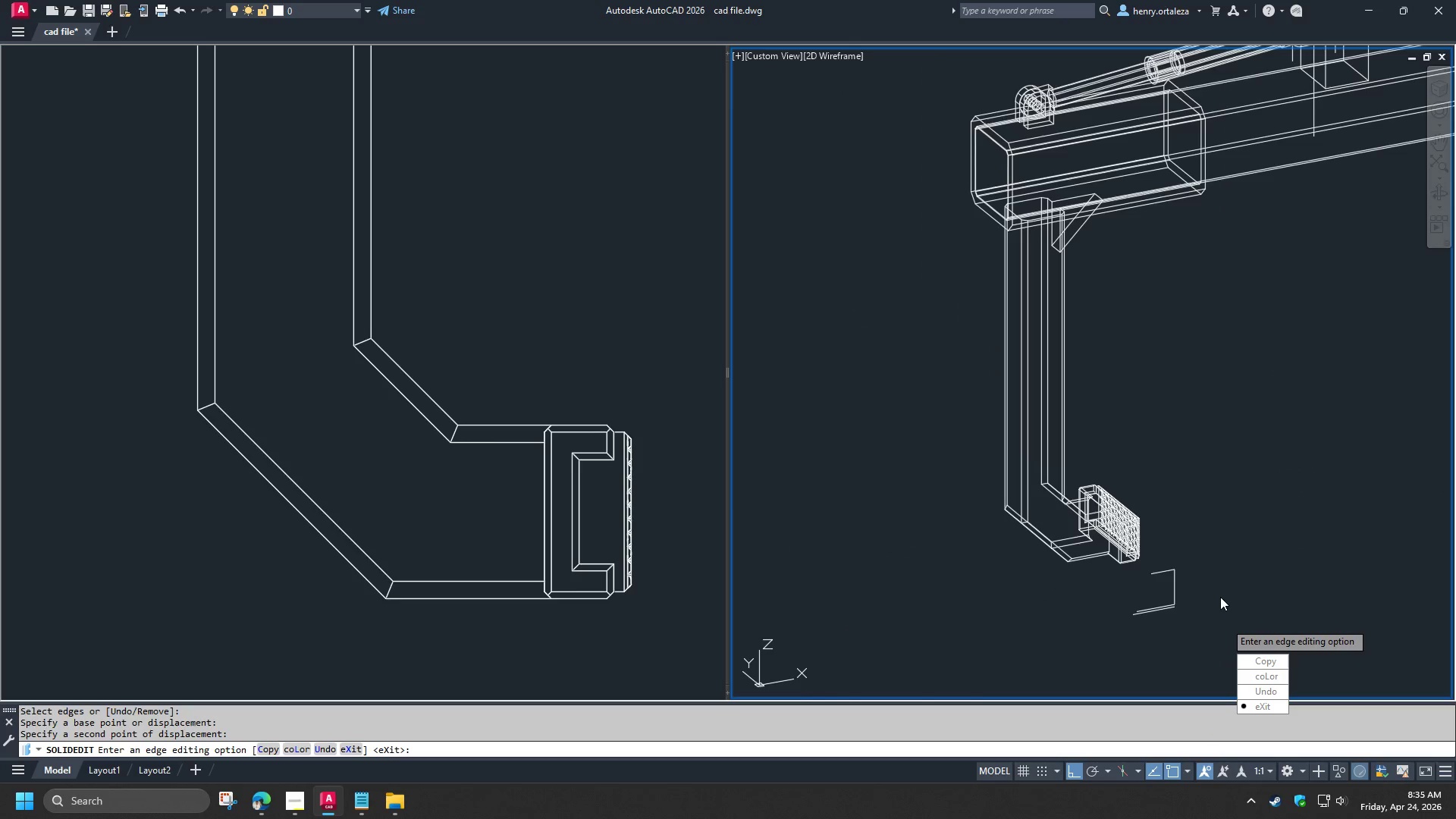 
key(Space)
 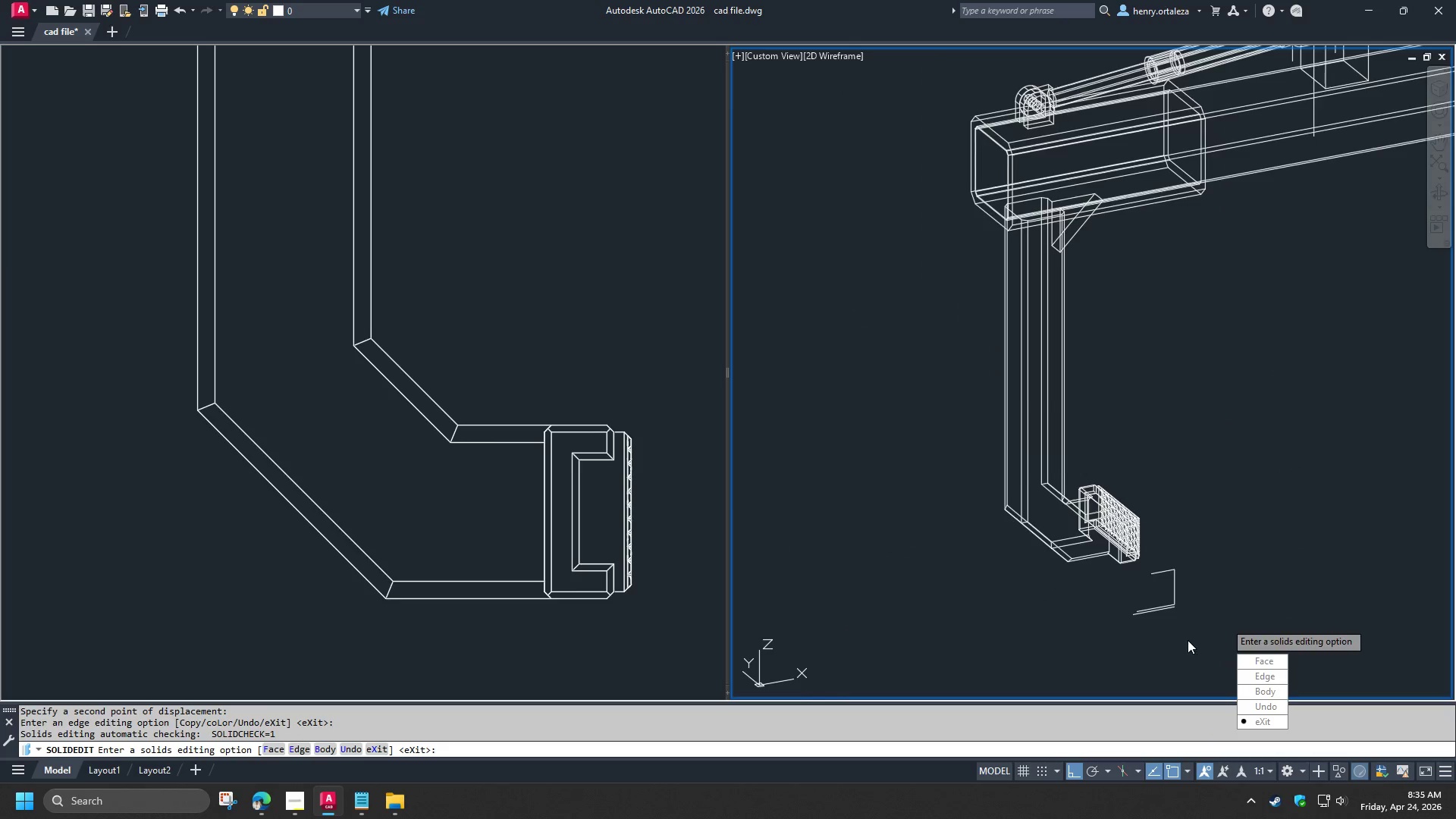 
key(Space)
 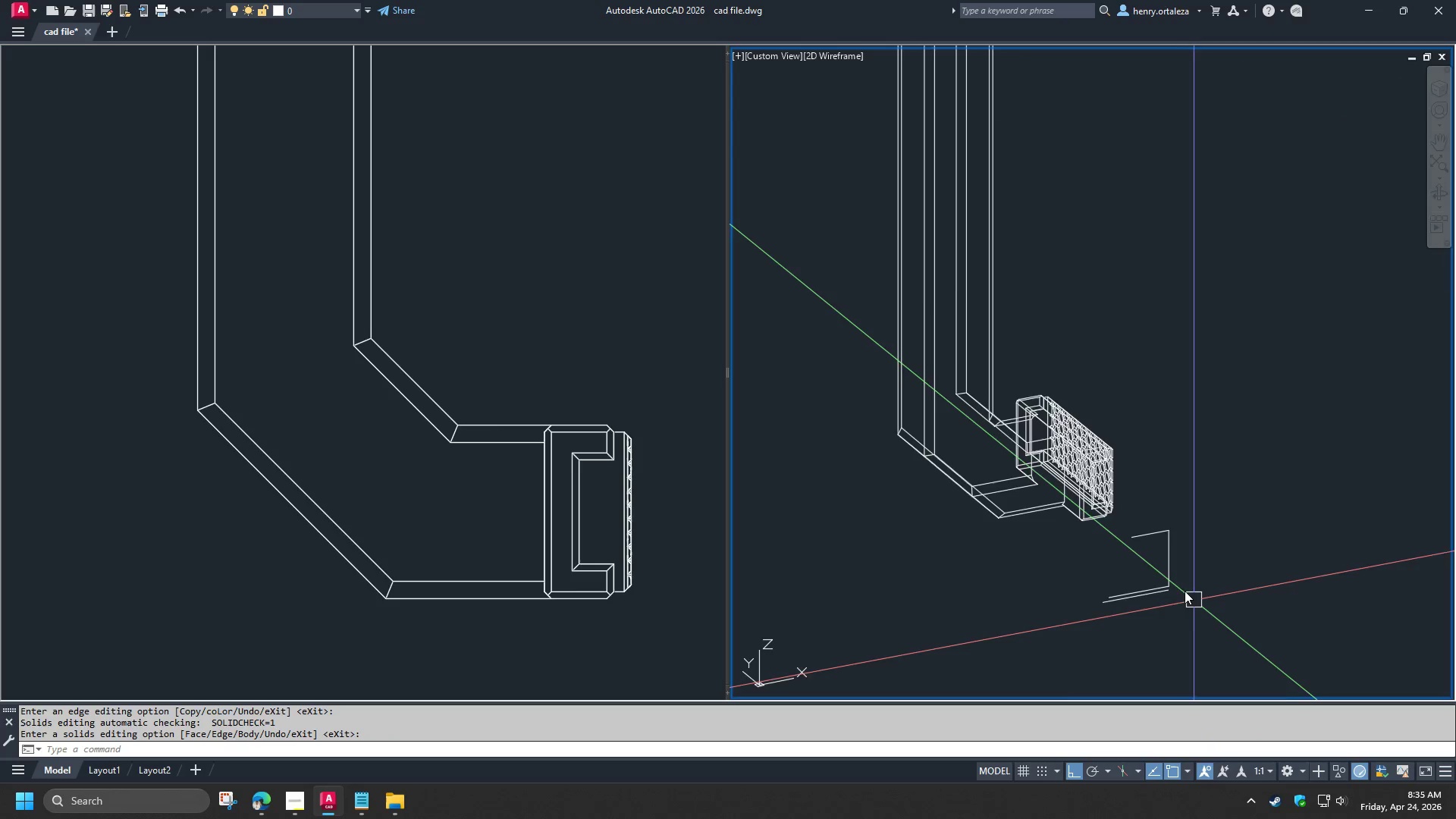 
scroll: coordinate [1172, 593], scroll_direction: up, amount: 3.0
 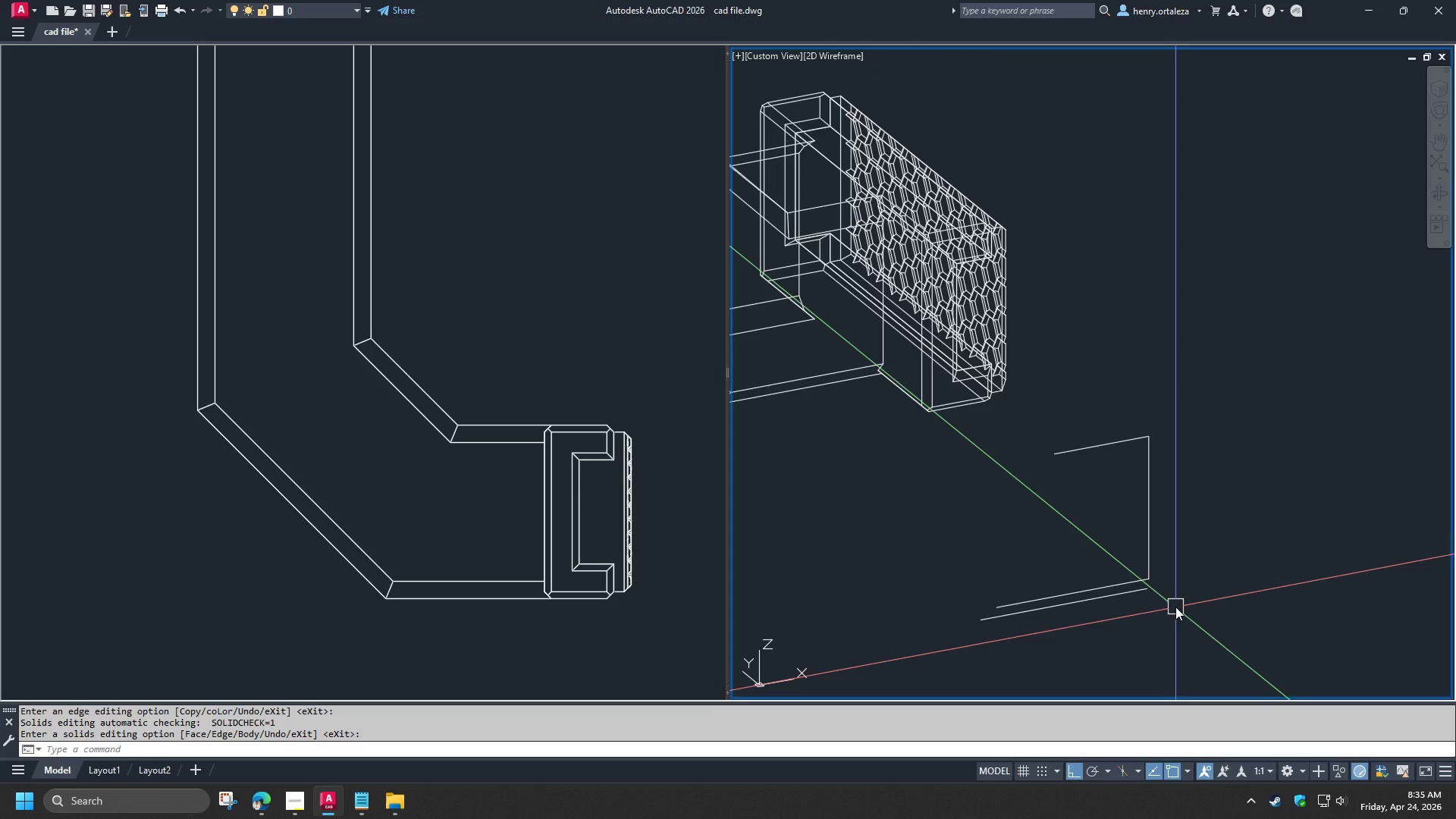 
left_click_drag(start_coordinate=[1173, 610], to_coordinate=[1172, 607])
 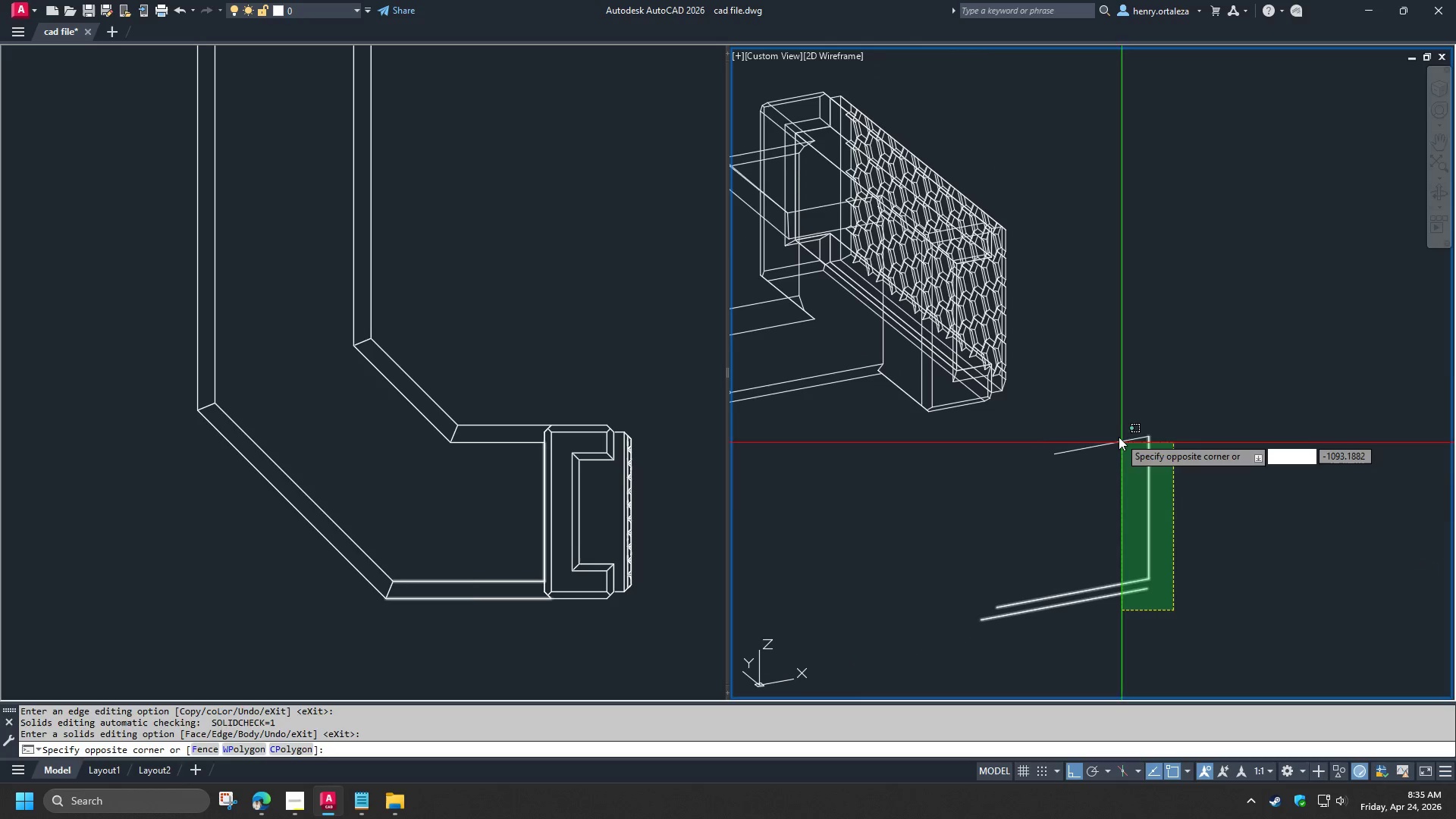 
double_click([1119, 437])
 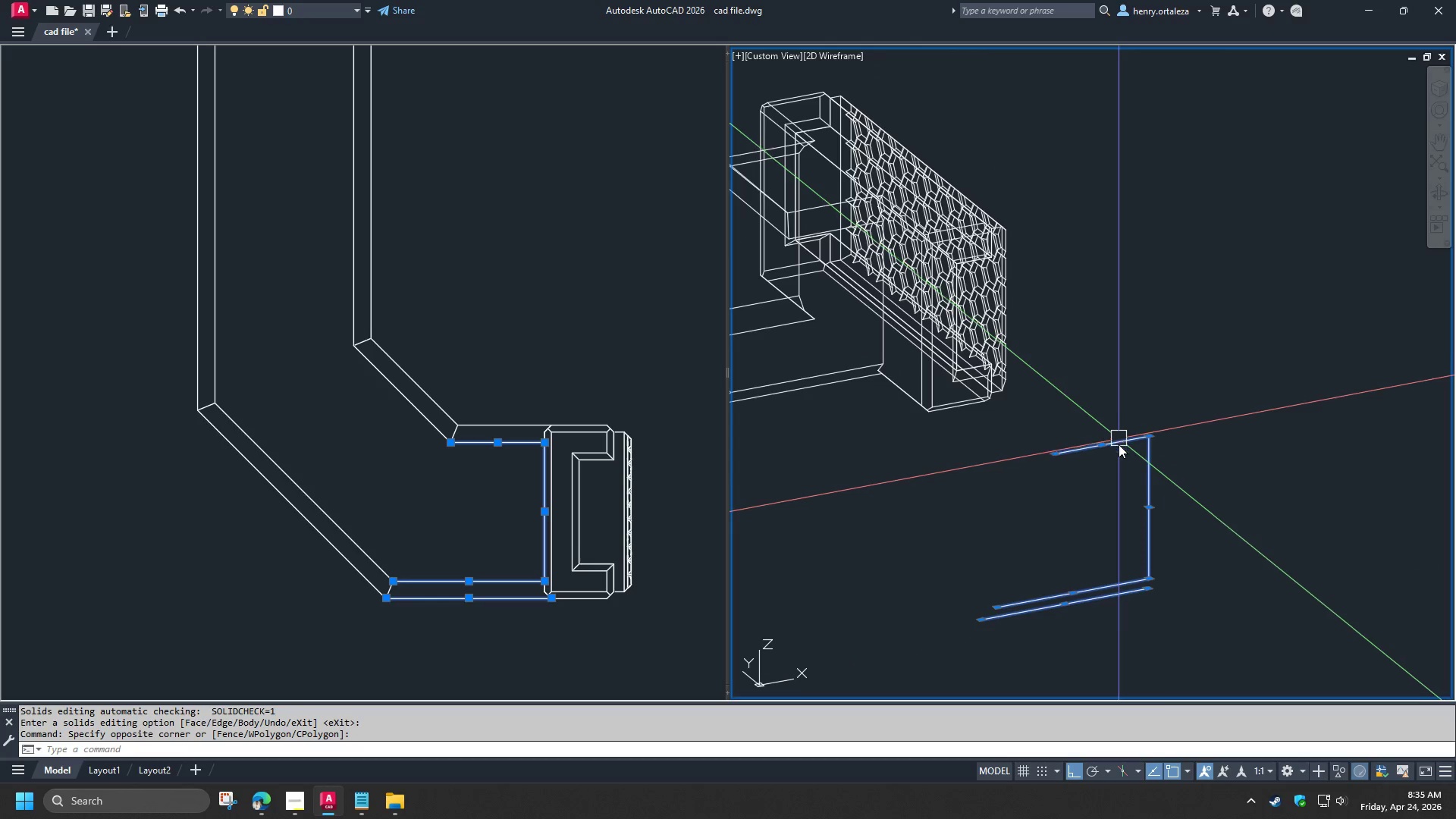 
key(E)
 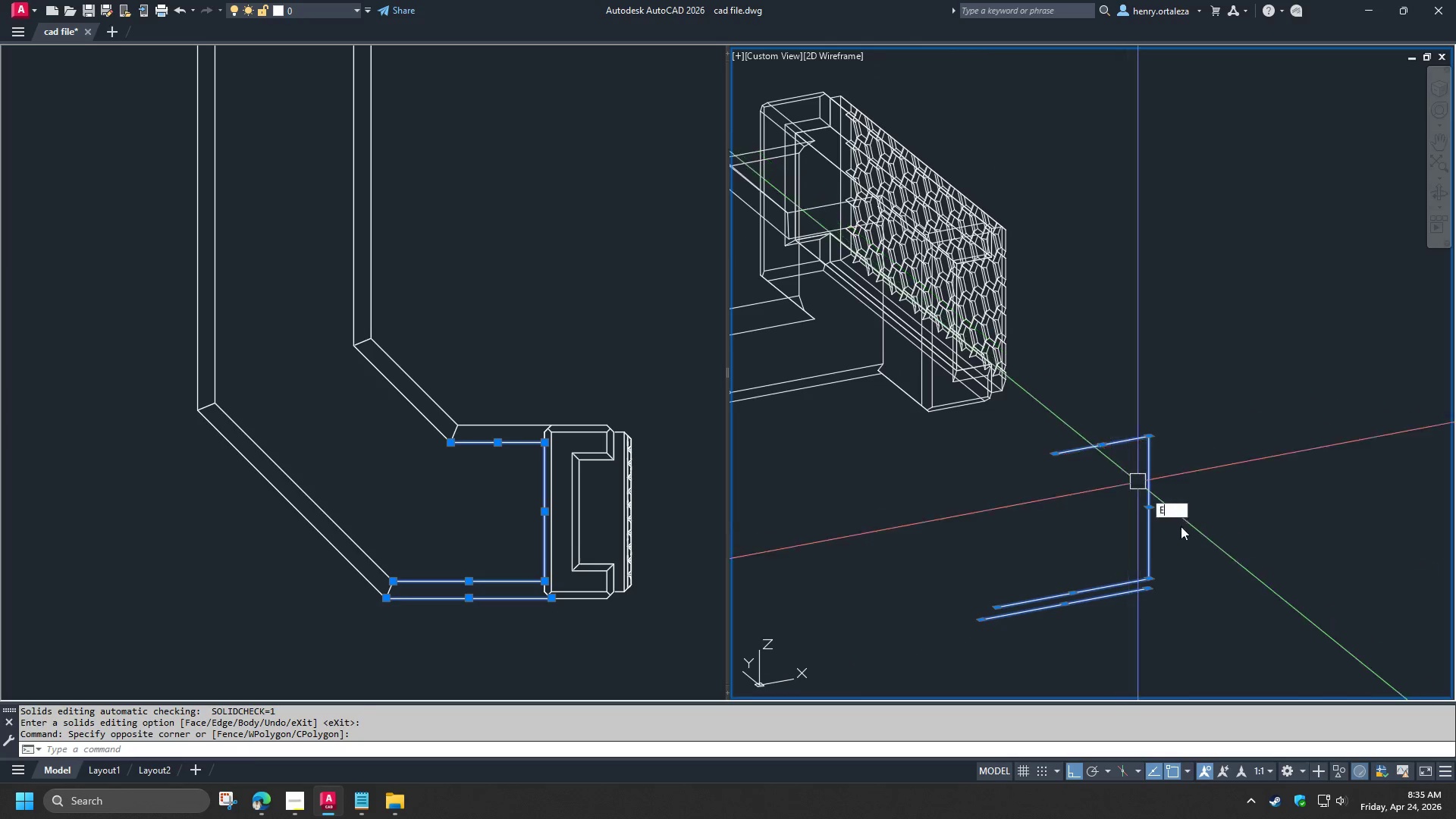 
key(Space)
 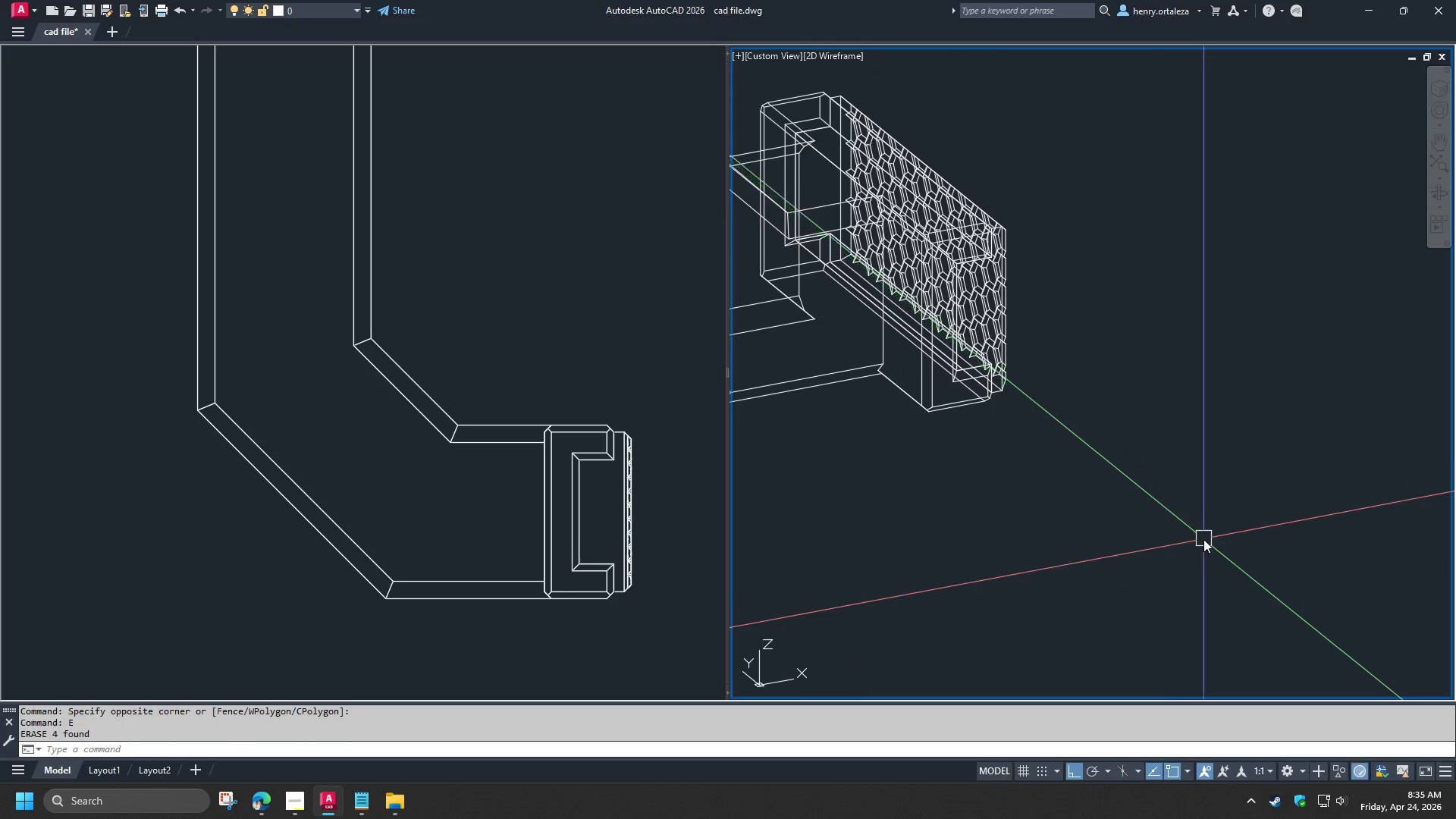 
hold_key(key=ShiftLeft, duration=1.5)
 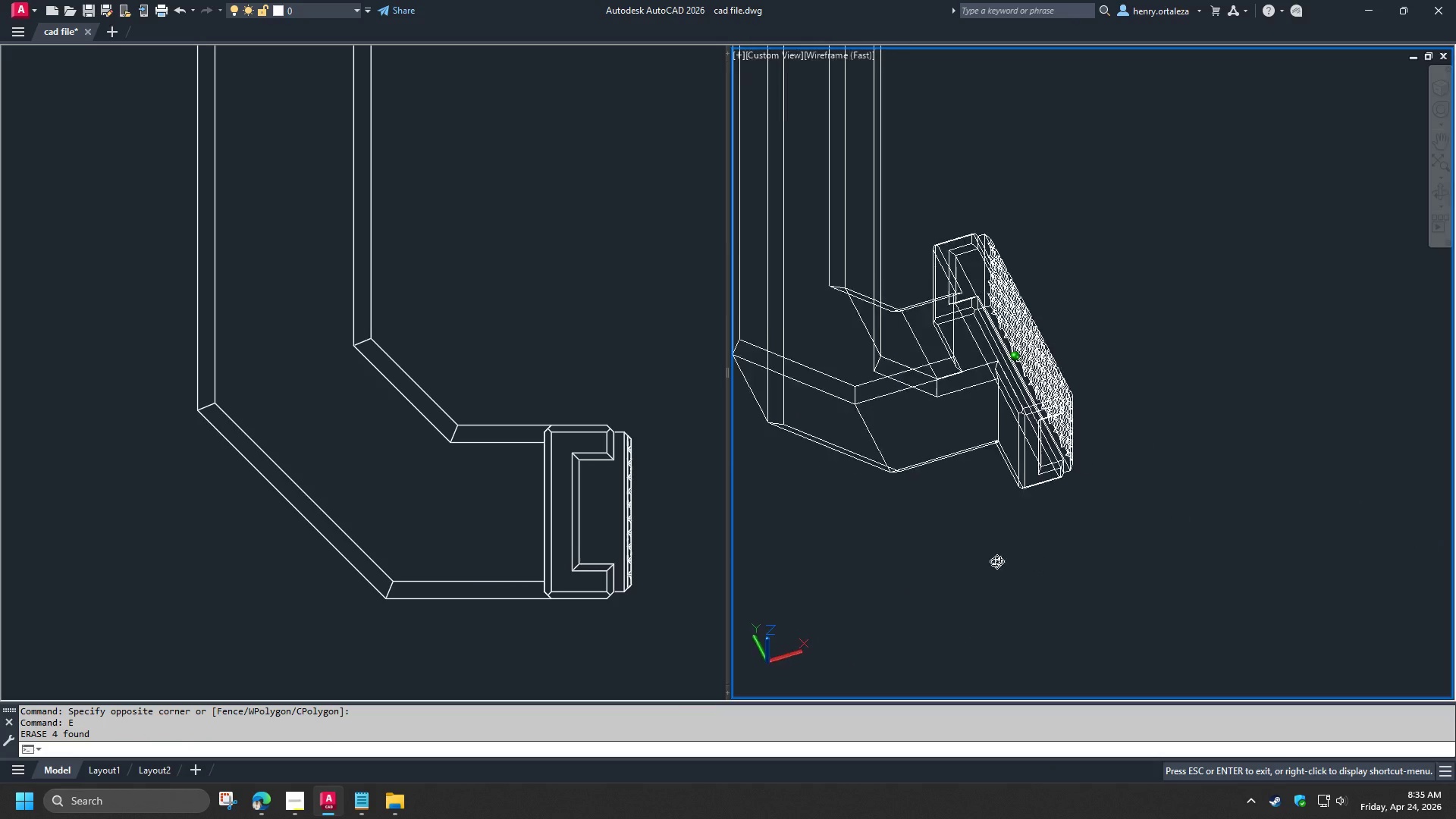 
scroll: coordinate [1203, 539], scroll_direction: down, amount: 1.0
 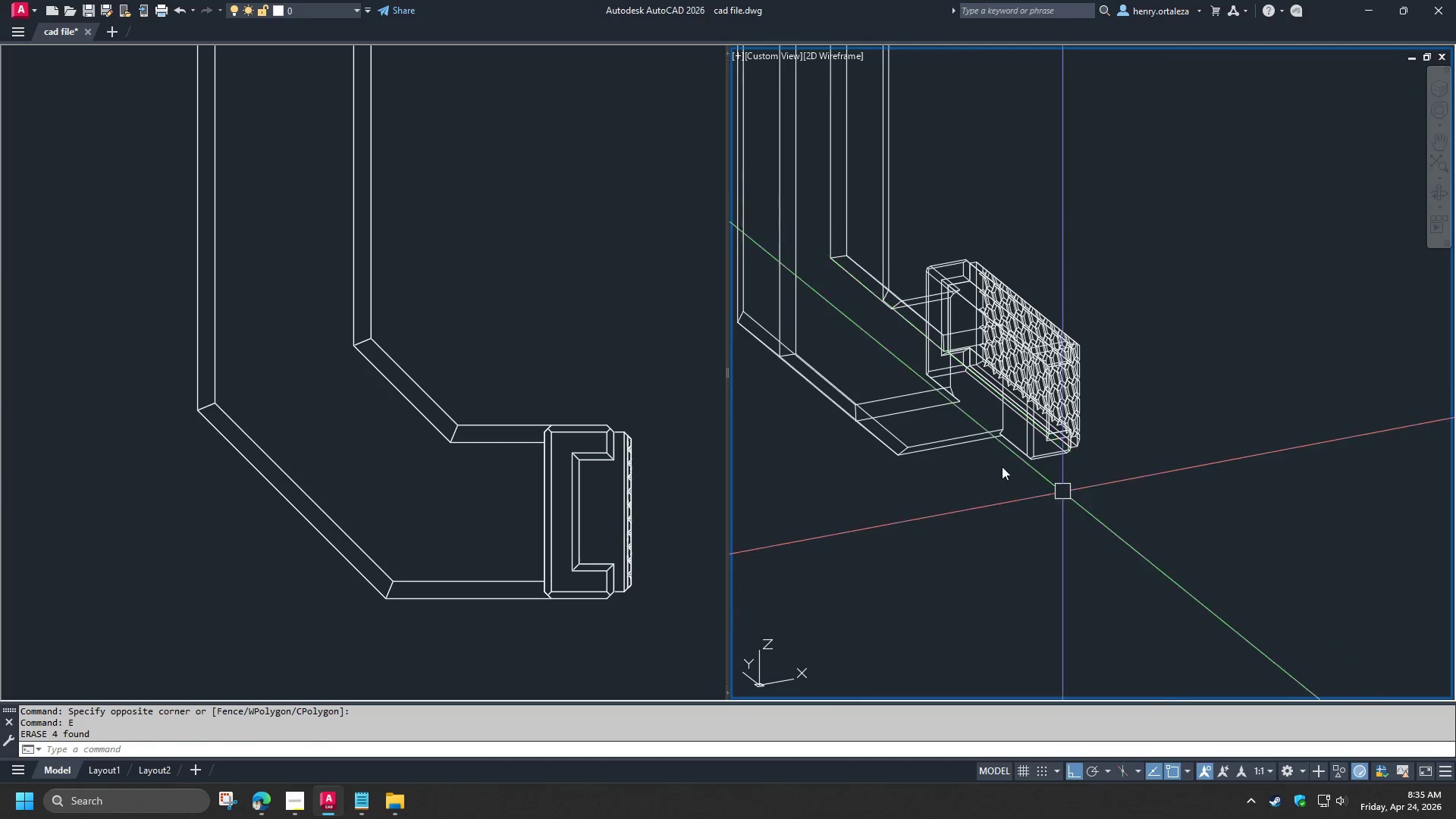 
hold_key(key=ShiftLeft, duration=1.5)
 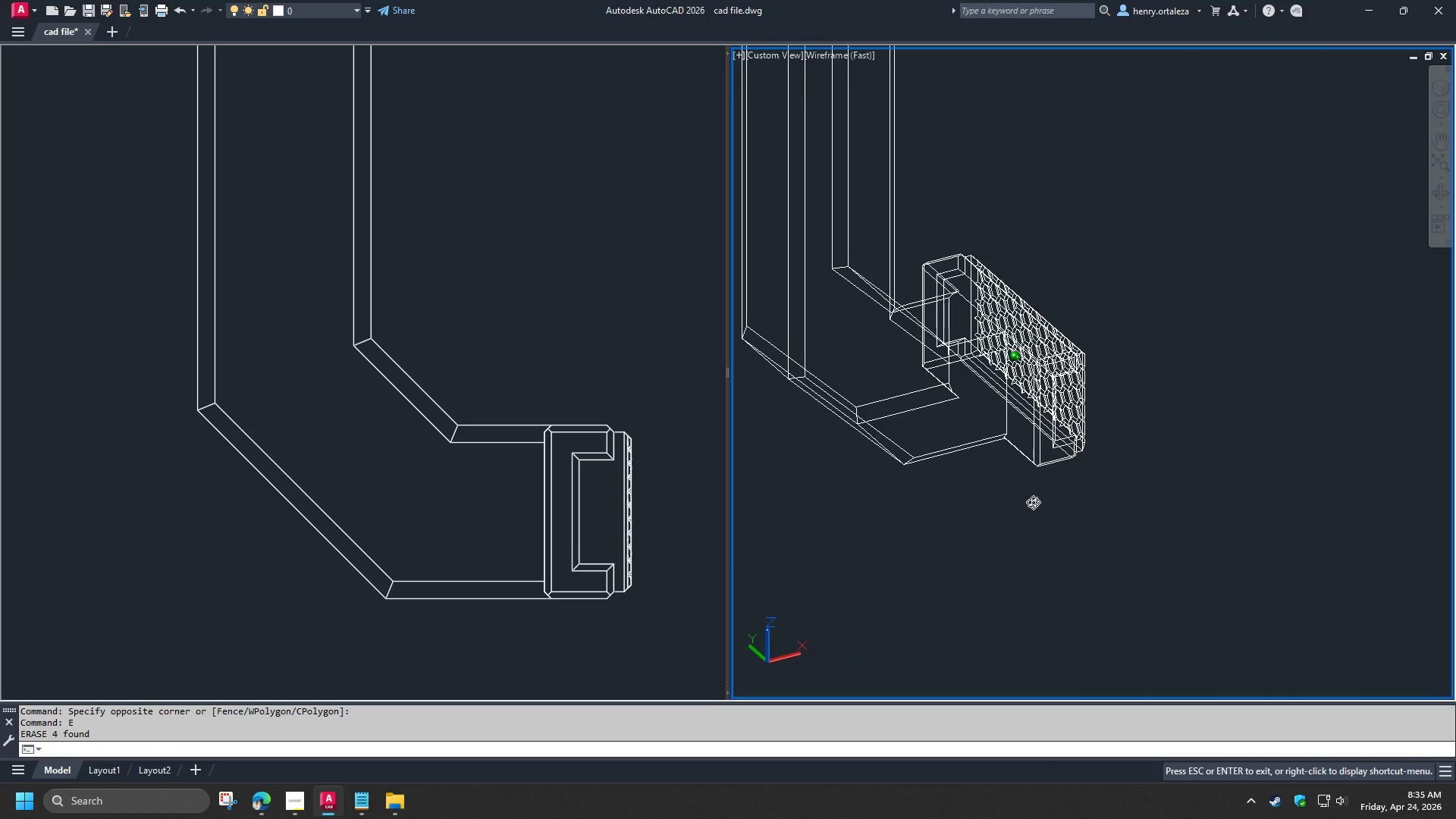 
hold_key(key=ShiftLeft, duration=1.5)
 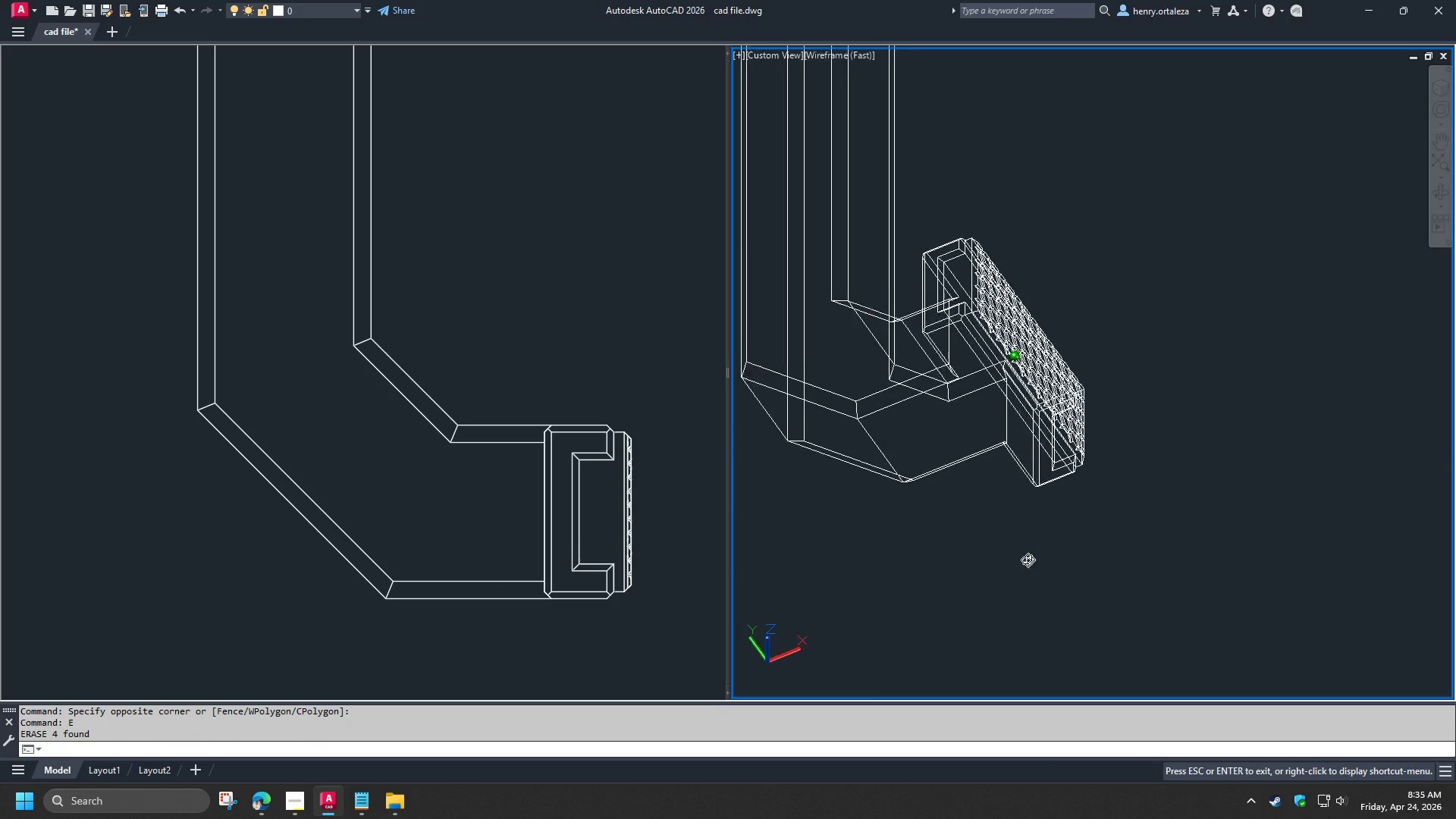 
hold_key(key=ShiftLeft, duration=1.51)
 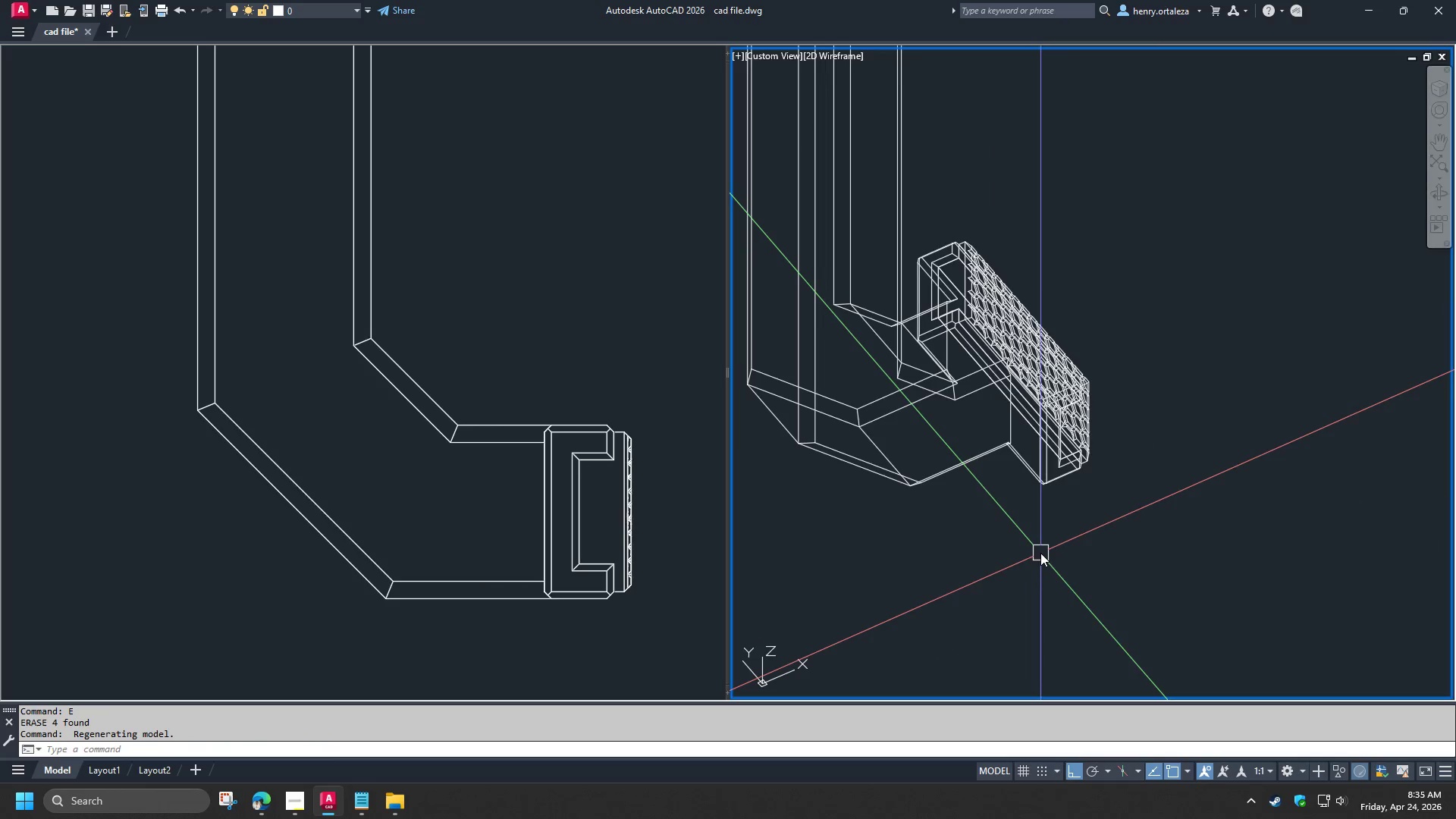 
key(Shift+ShiftLeft)
 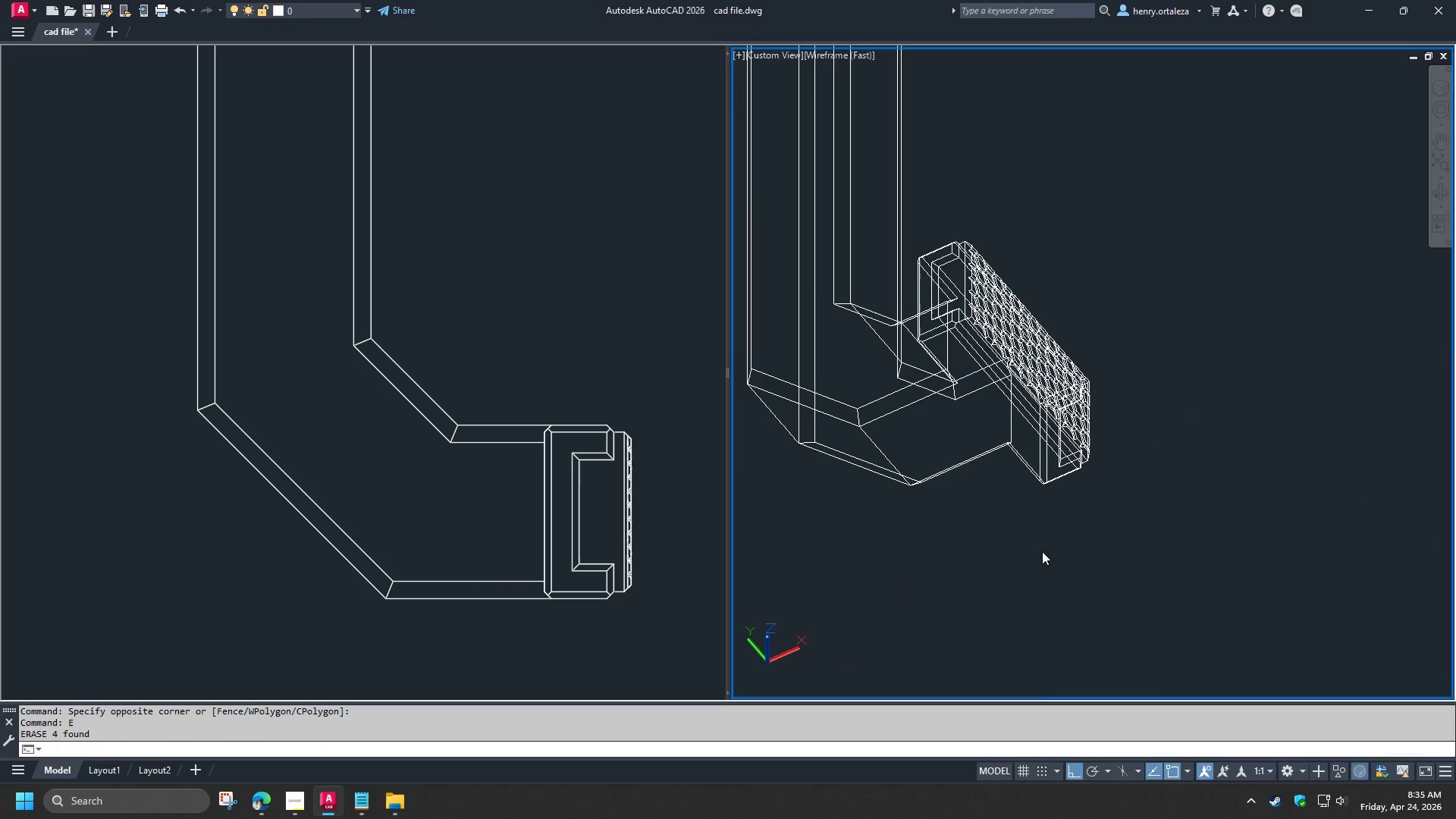 
key(Shift+ShiftLeft)
 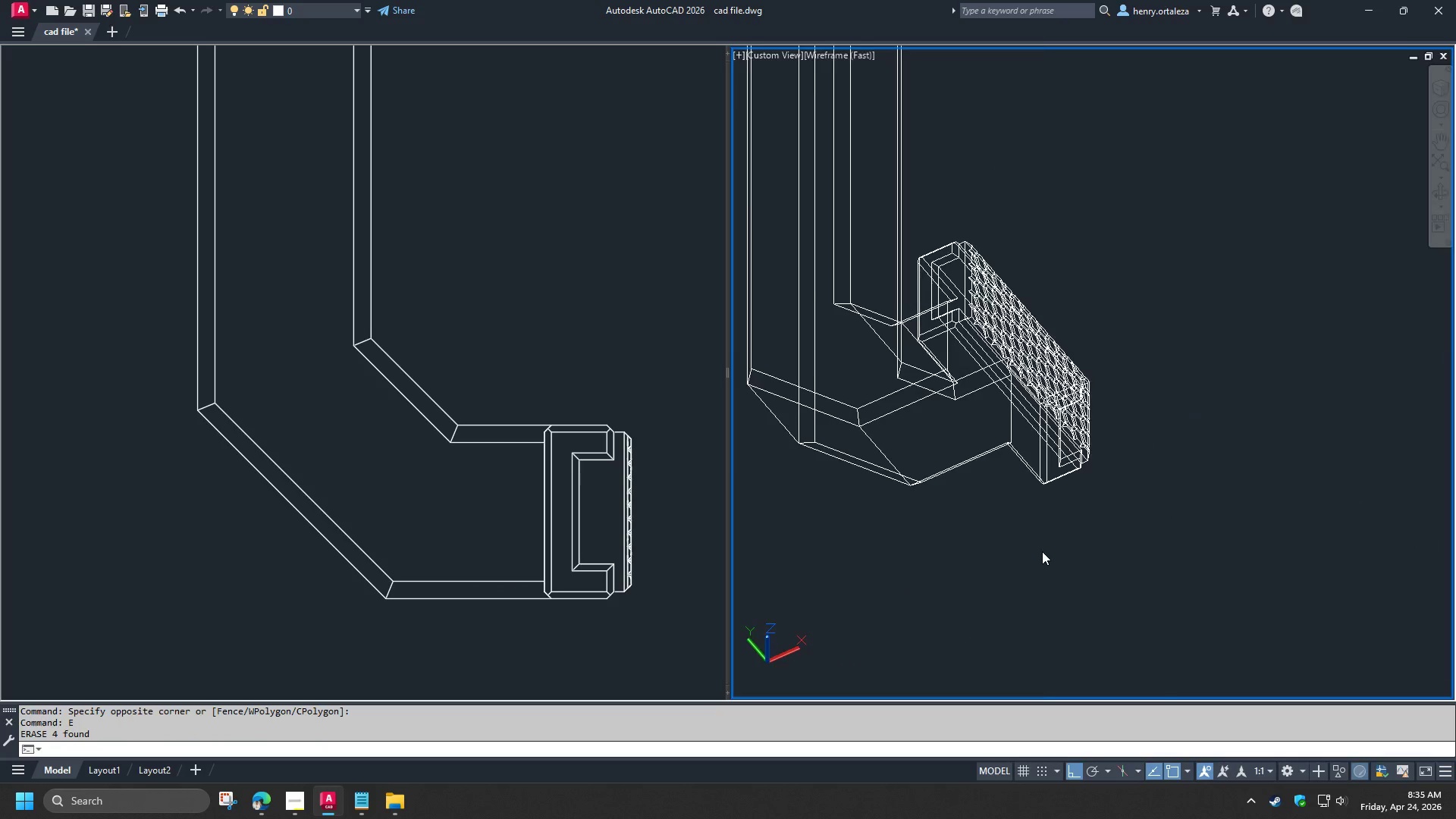 
key(Shift+ShiftLeft)
 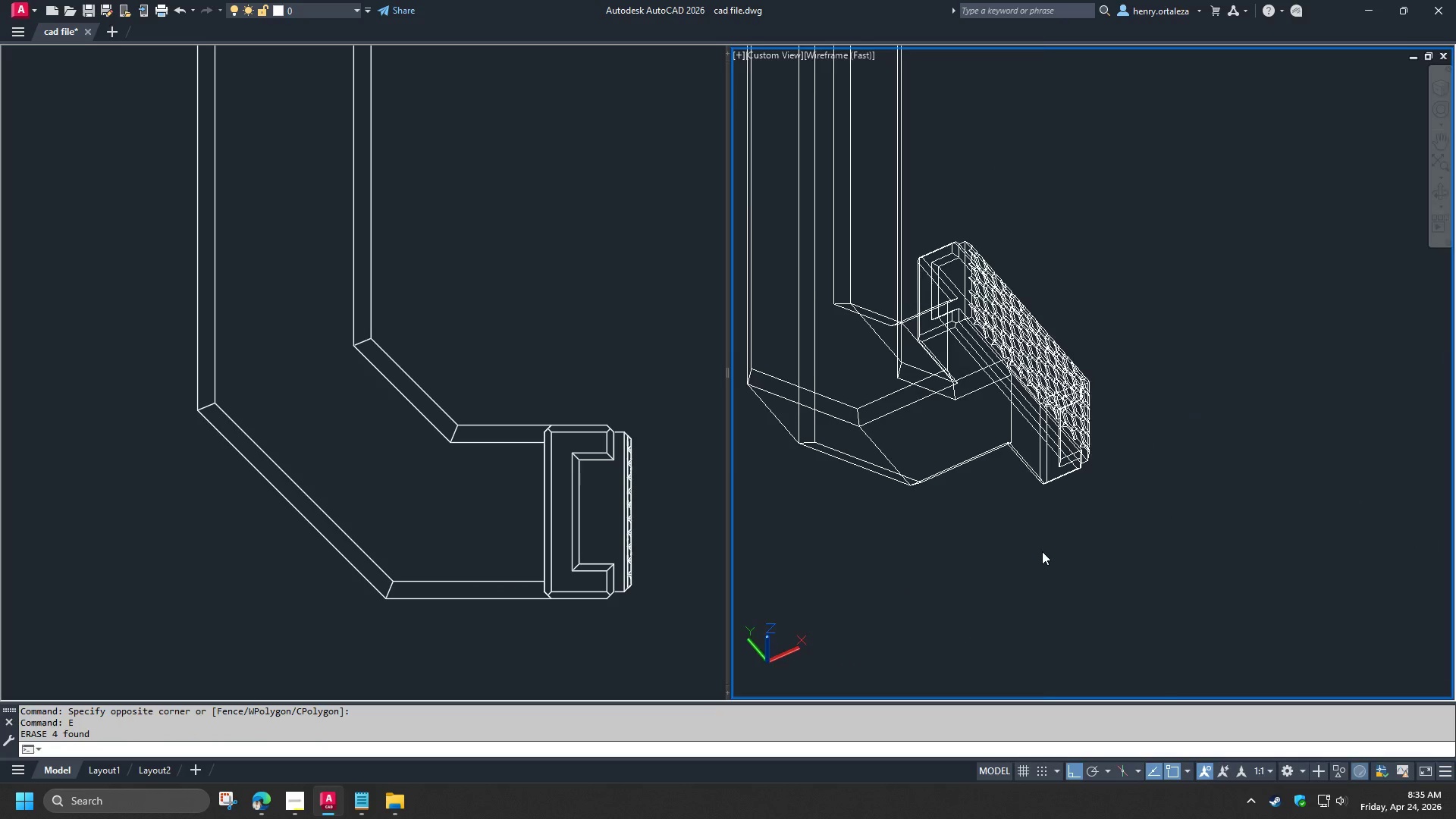 
key(Shift+ShiftLeft)
 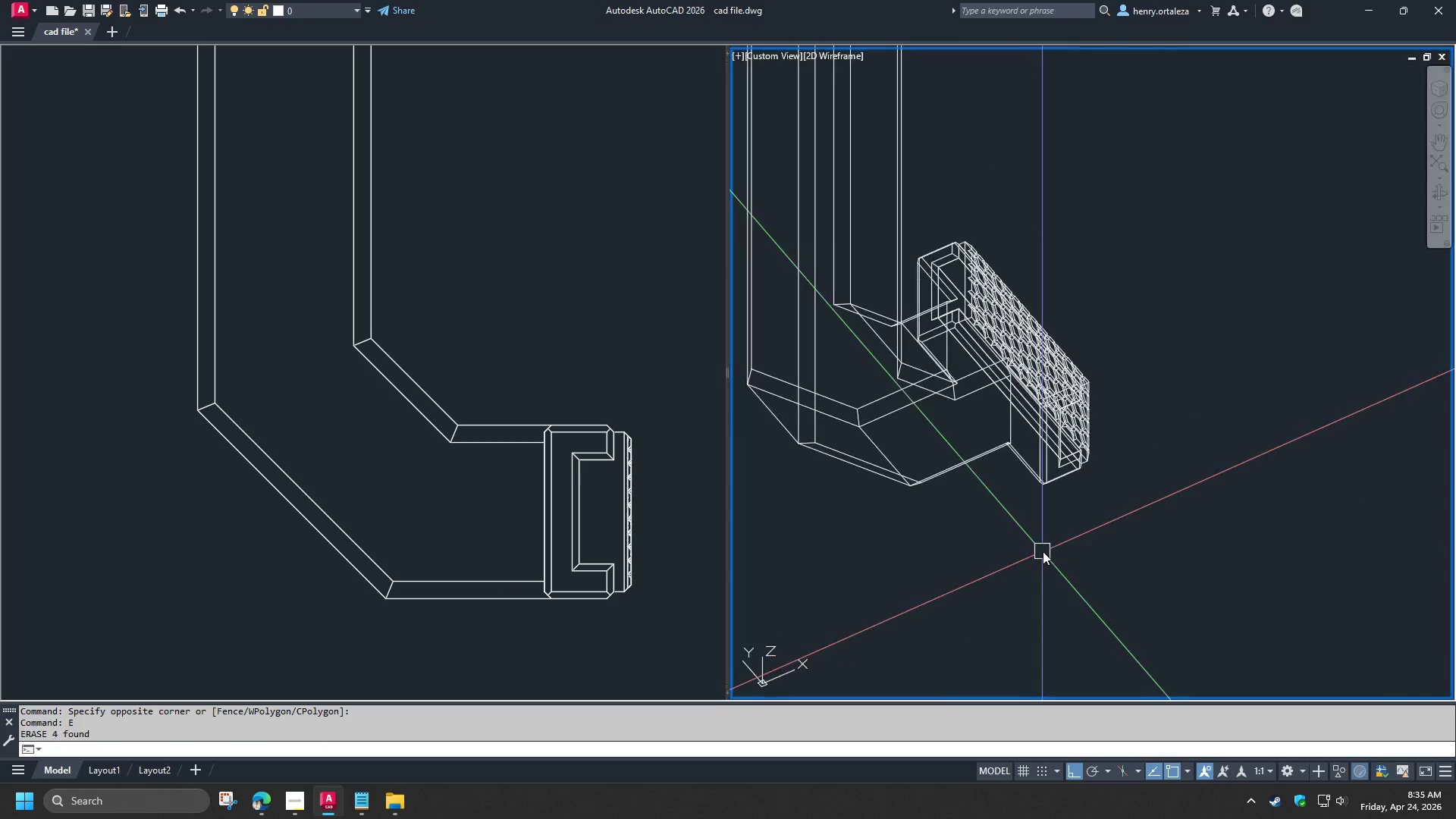 
key(Shift+ShiftLeft)
 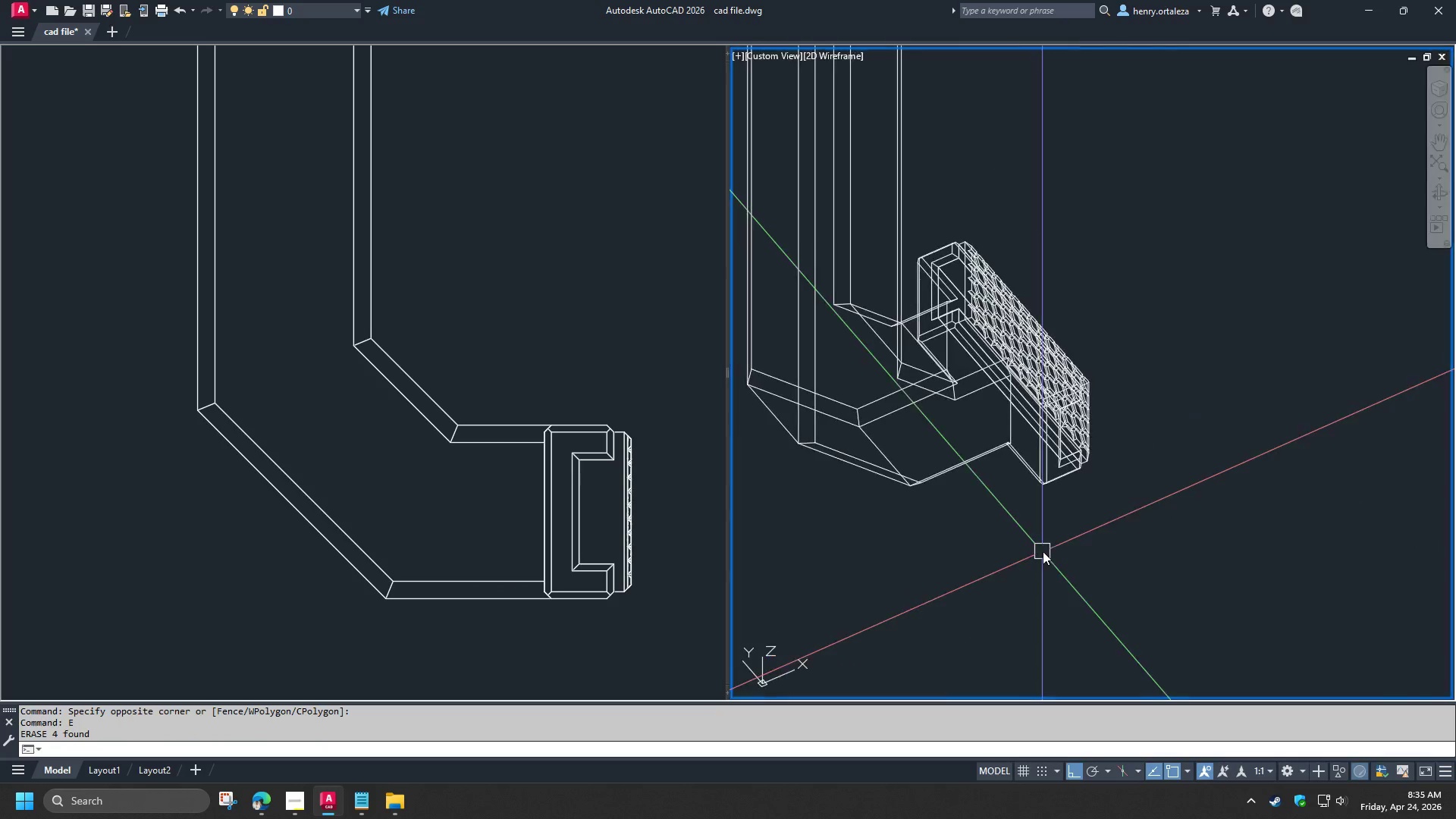 
key(Shift+ShiftLeft)
 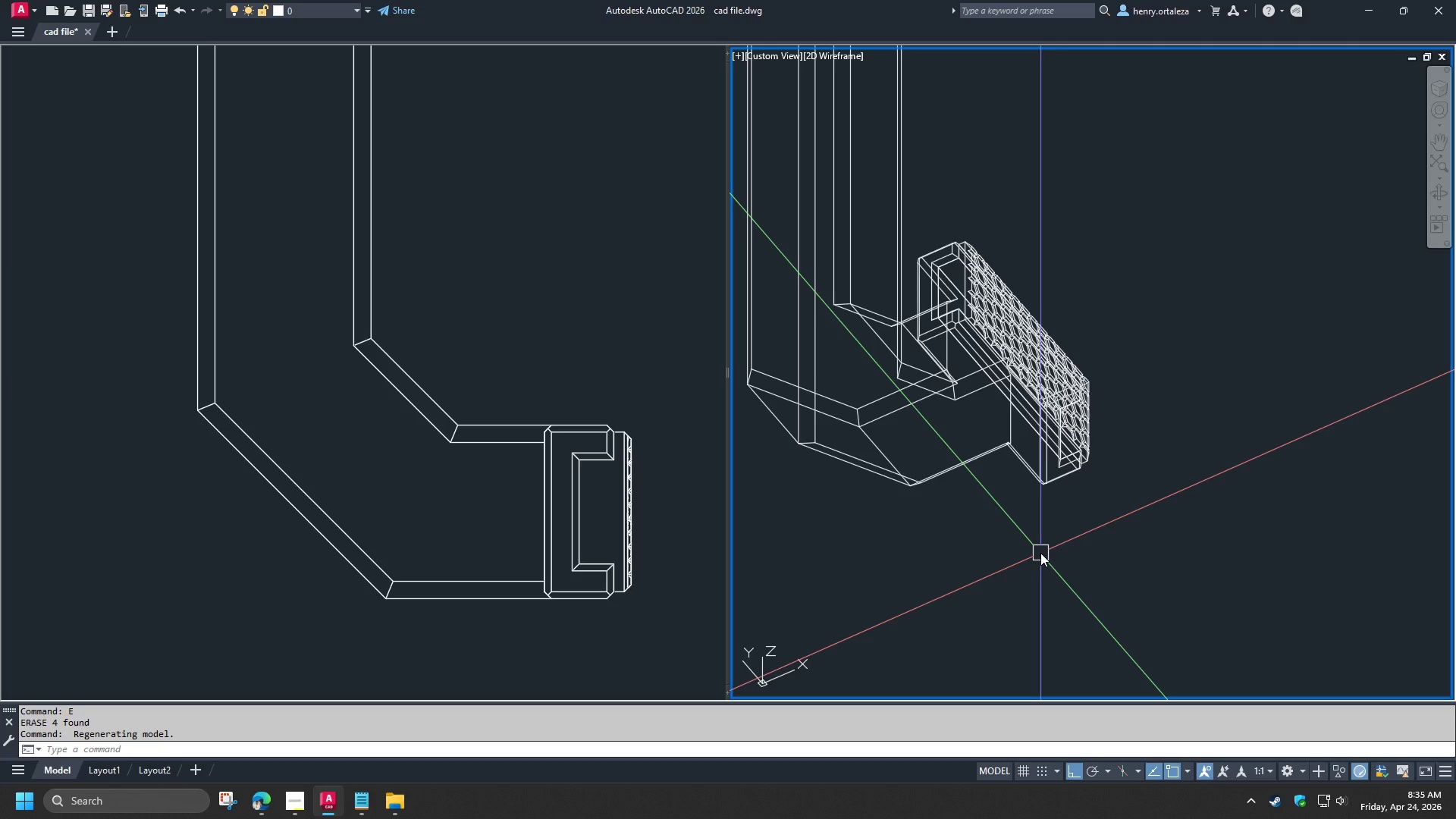 
type(SOL)
 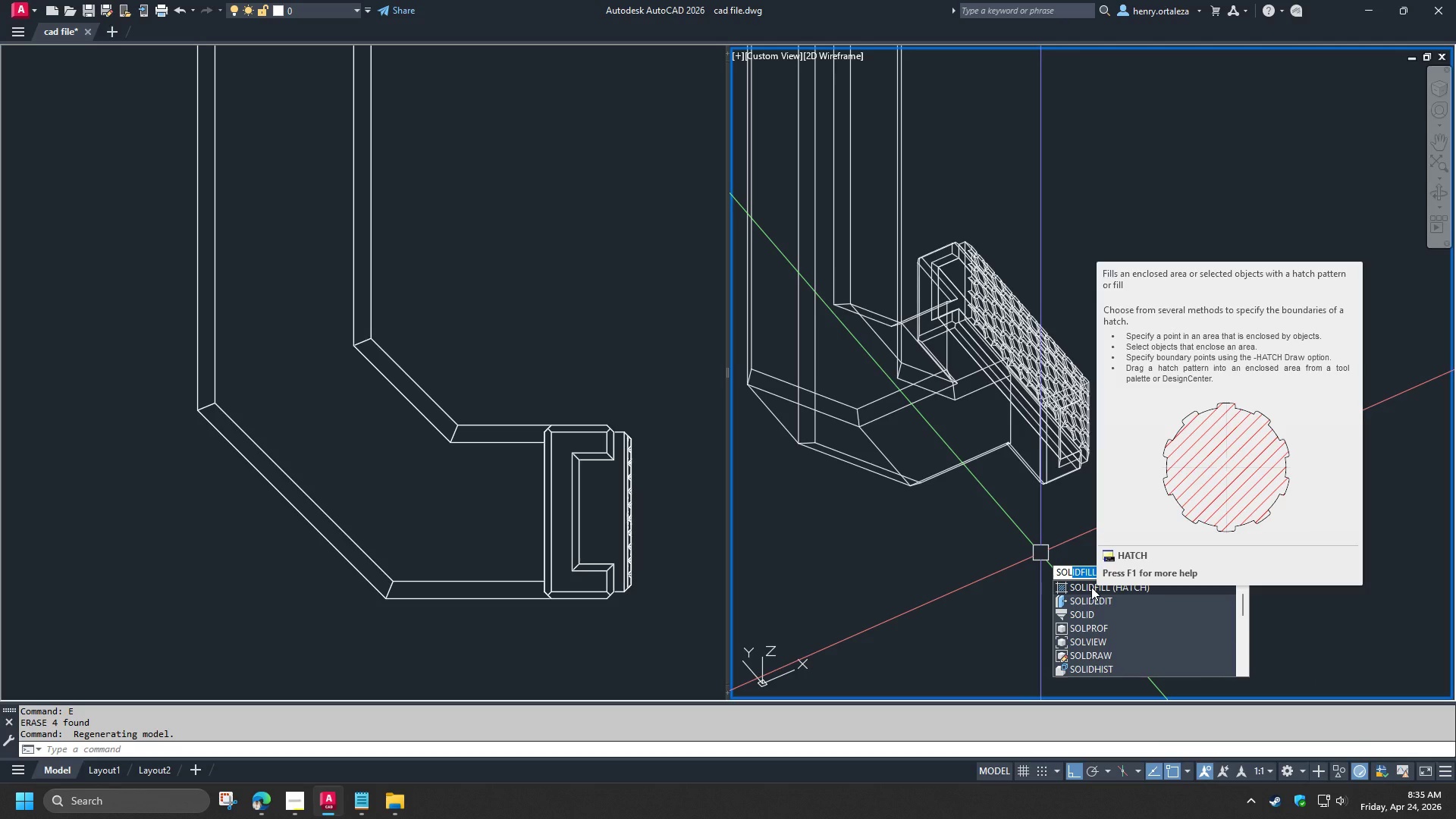 
wait(31.78)
 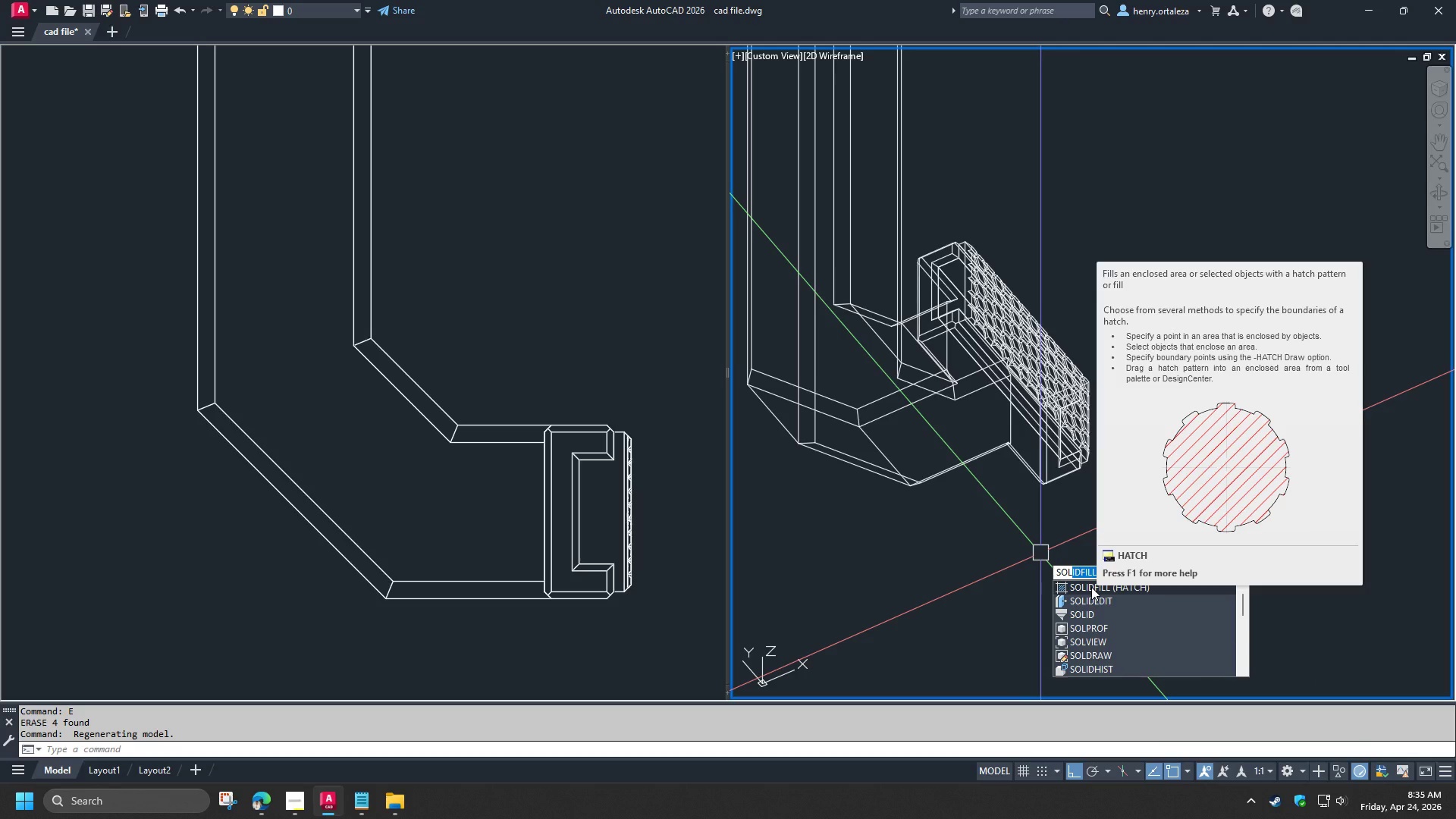 
key(Escape)
 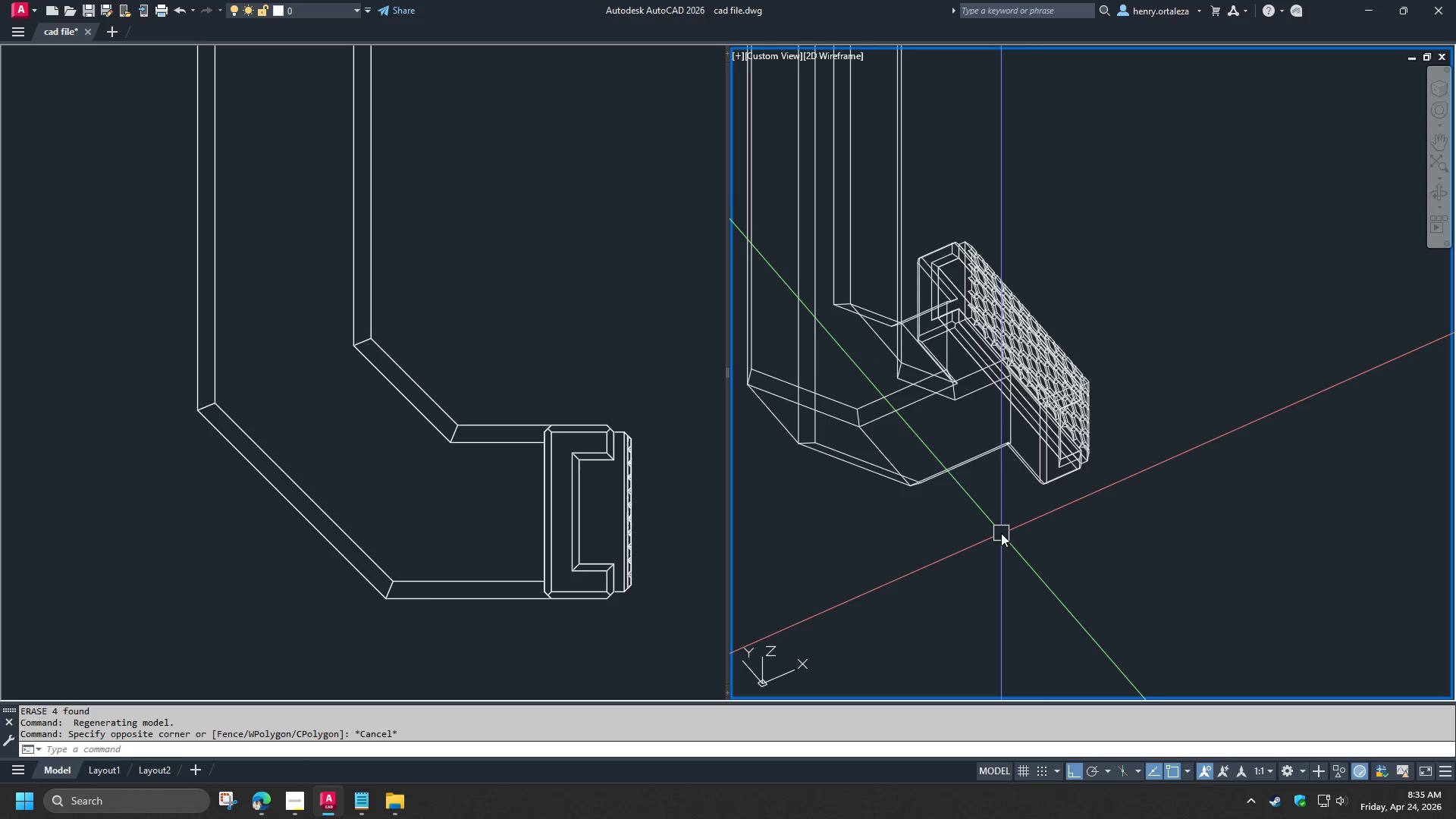 
key(Escape)
 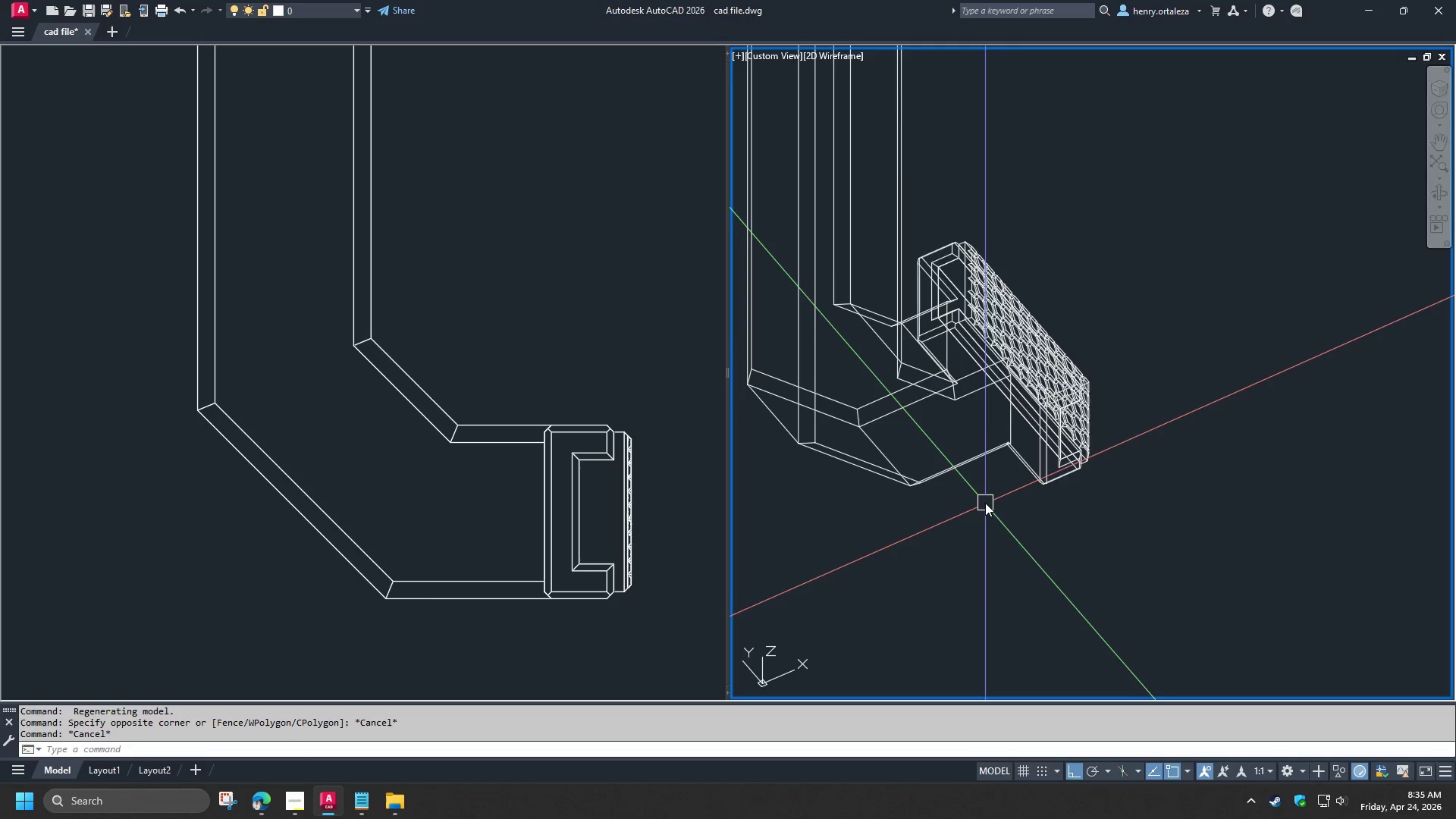 
key(S)
 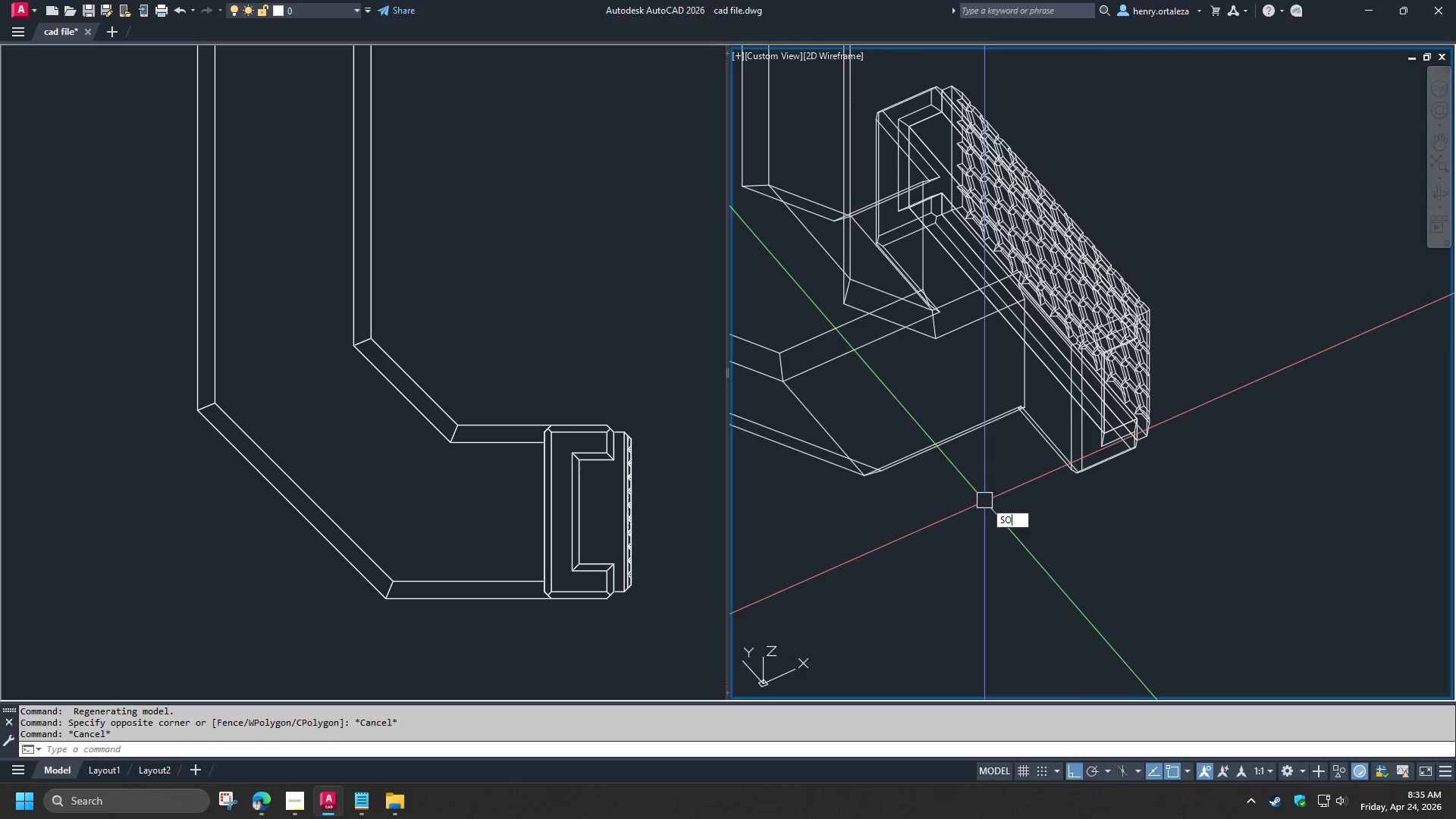 
scroll: coordinate [985, 503], scroll_direction: up, amount: 1.0
 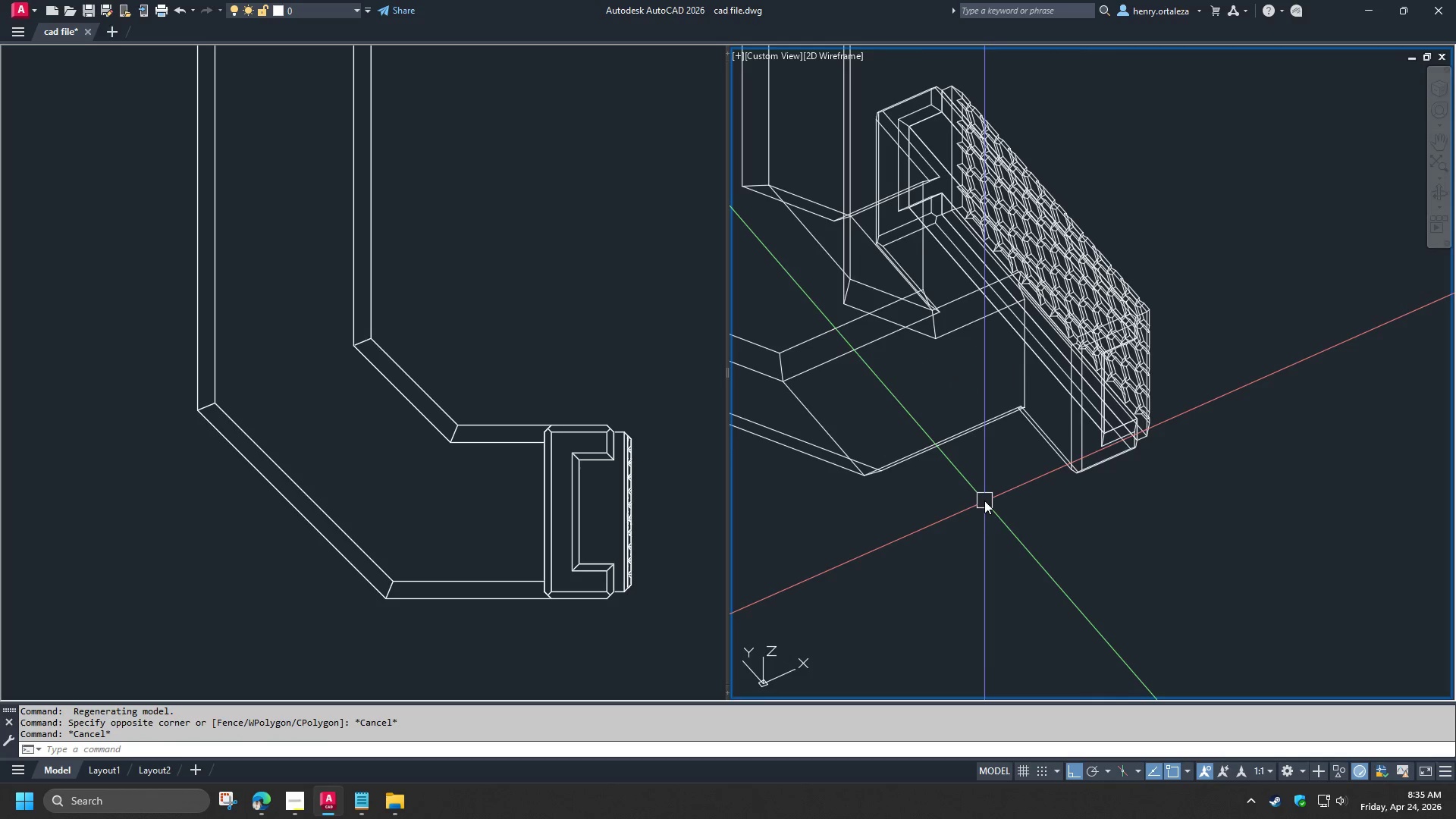 
type(OL)
 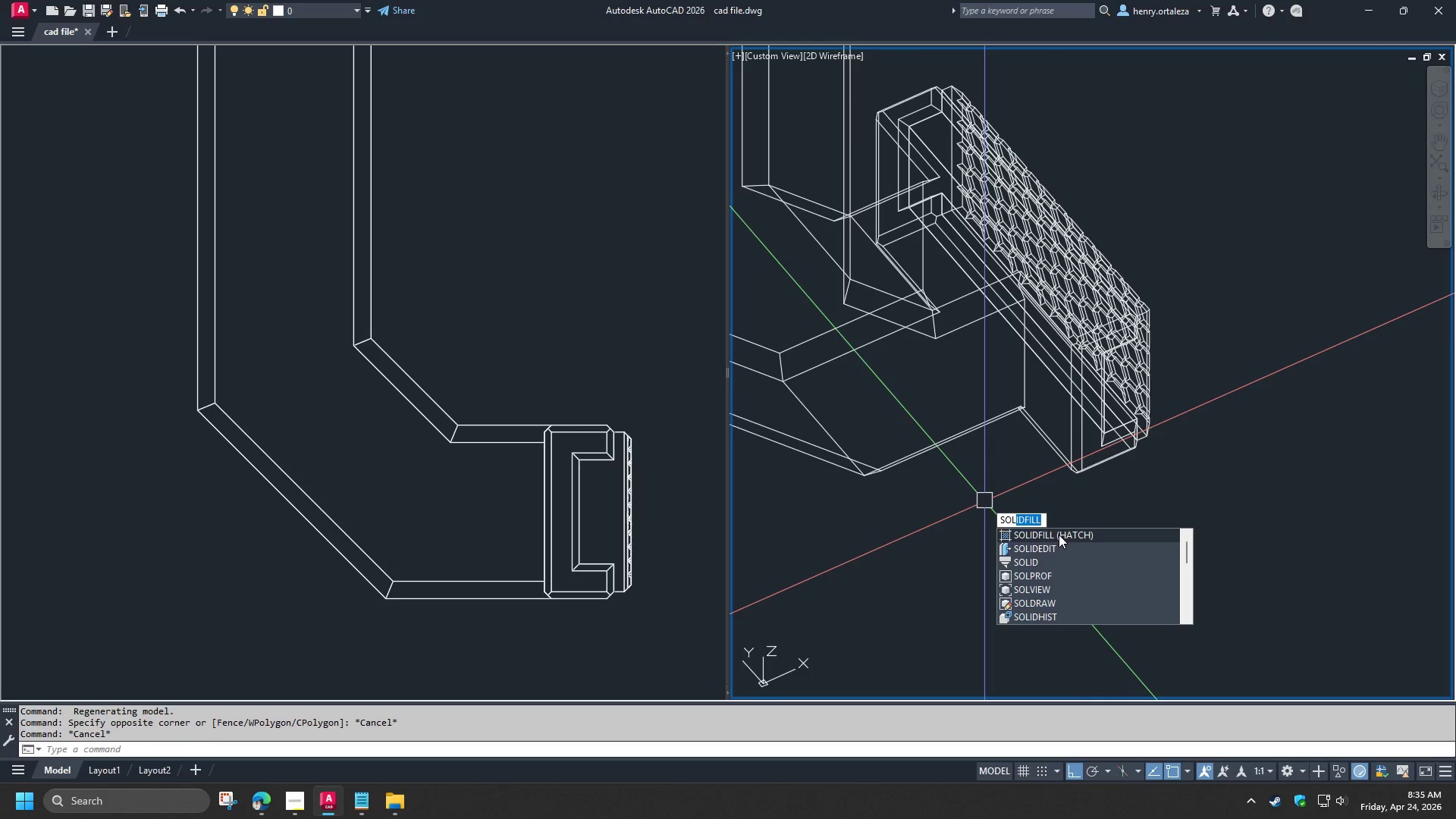 
left_click([1059, 535])
 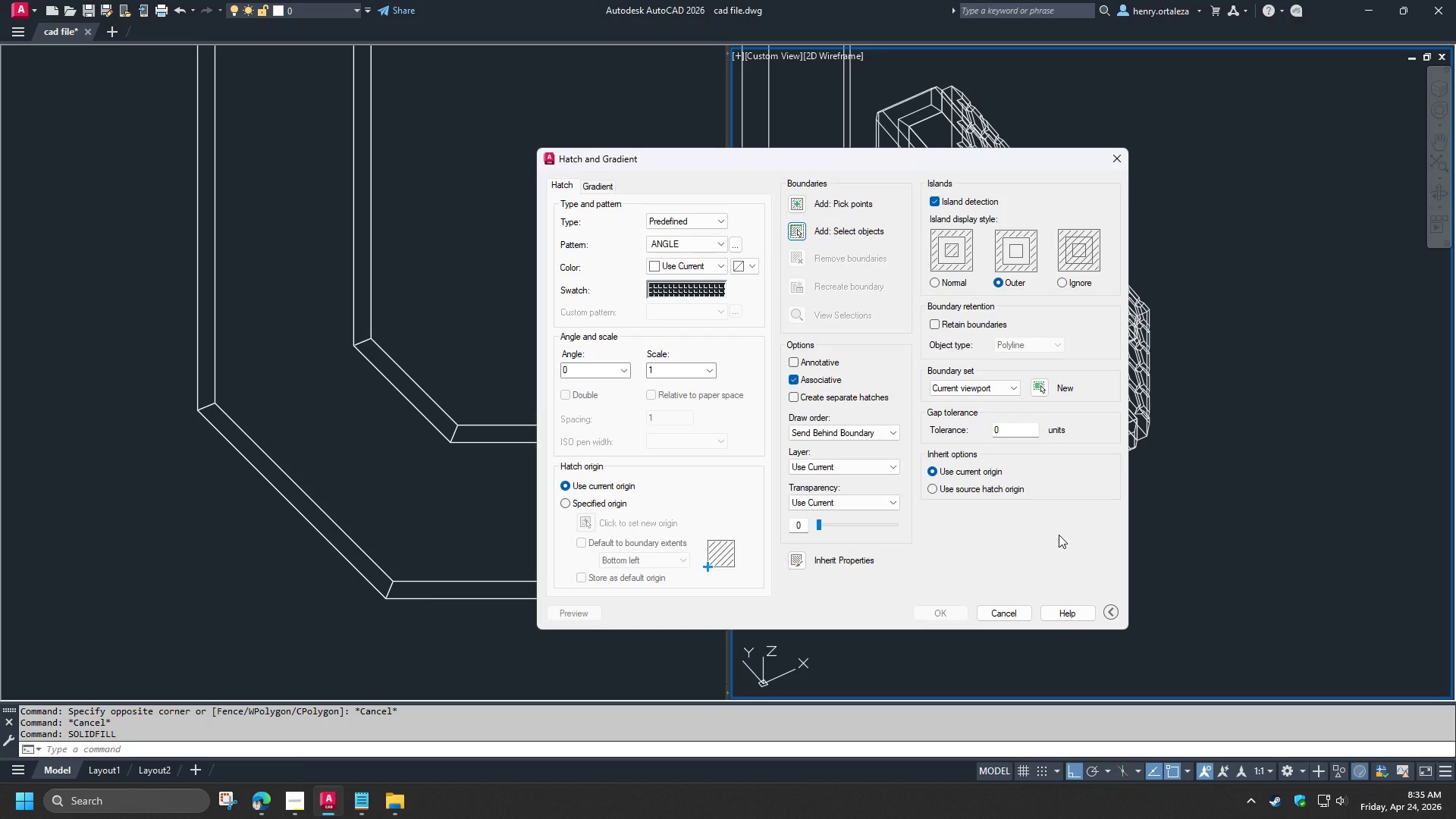 
key(Escape)
type(SOL)
 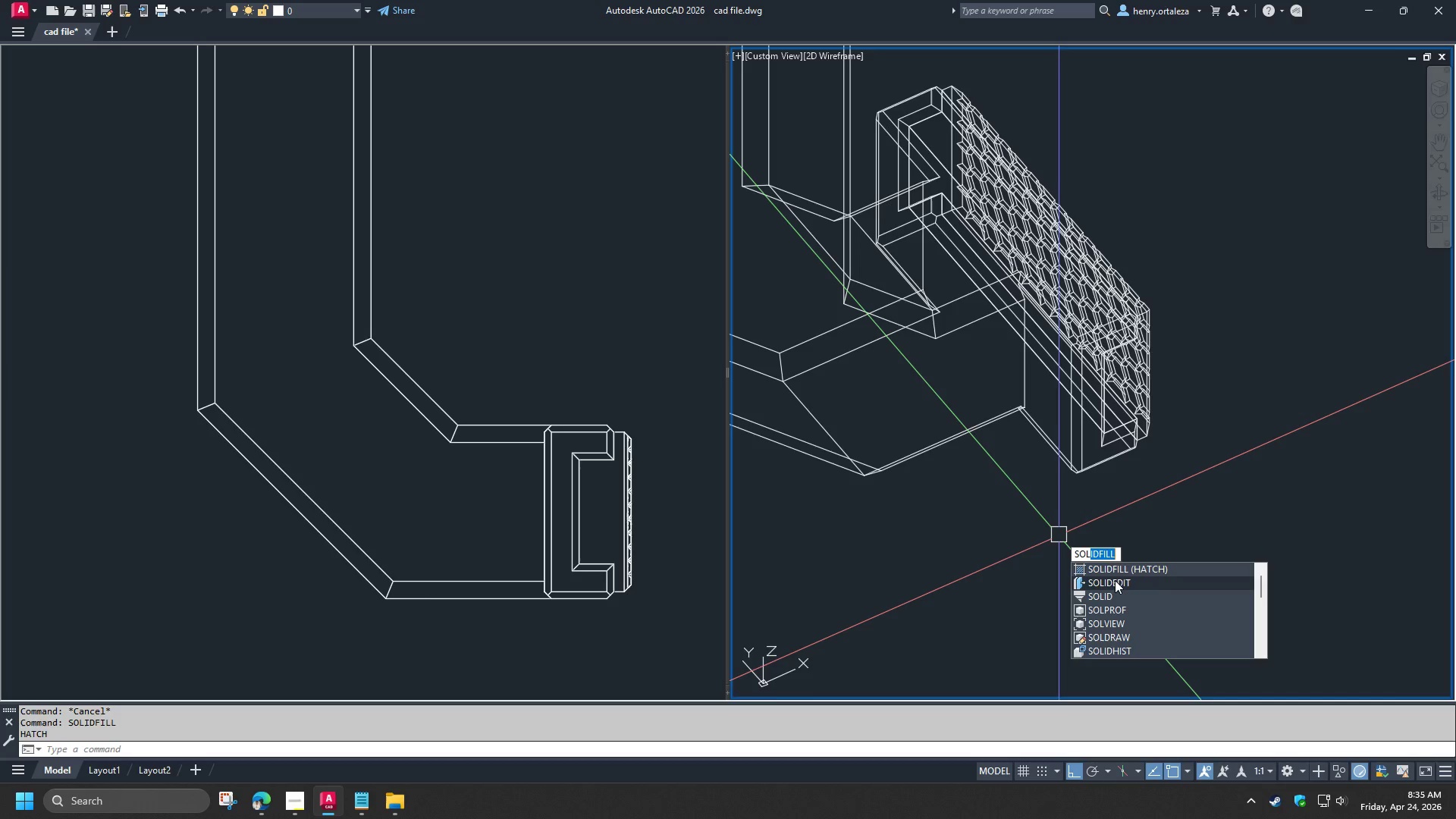 
left_click([1115, 580])
 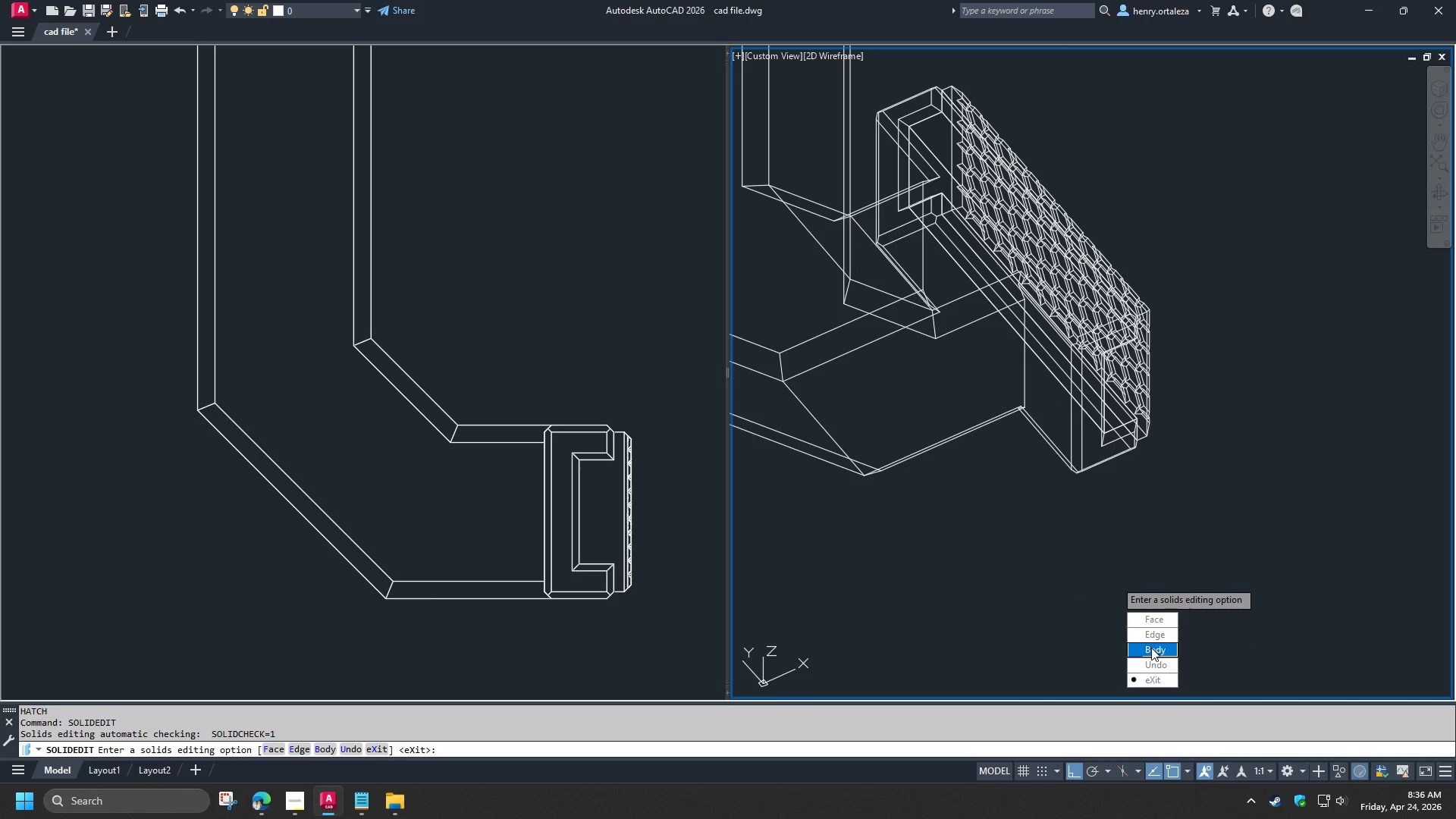 
left_click_drag(start_coordinate=[1152, 634], to_coordinate=[1115, 580])
 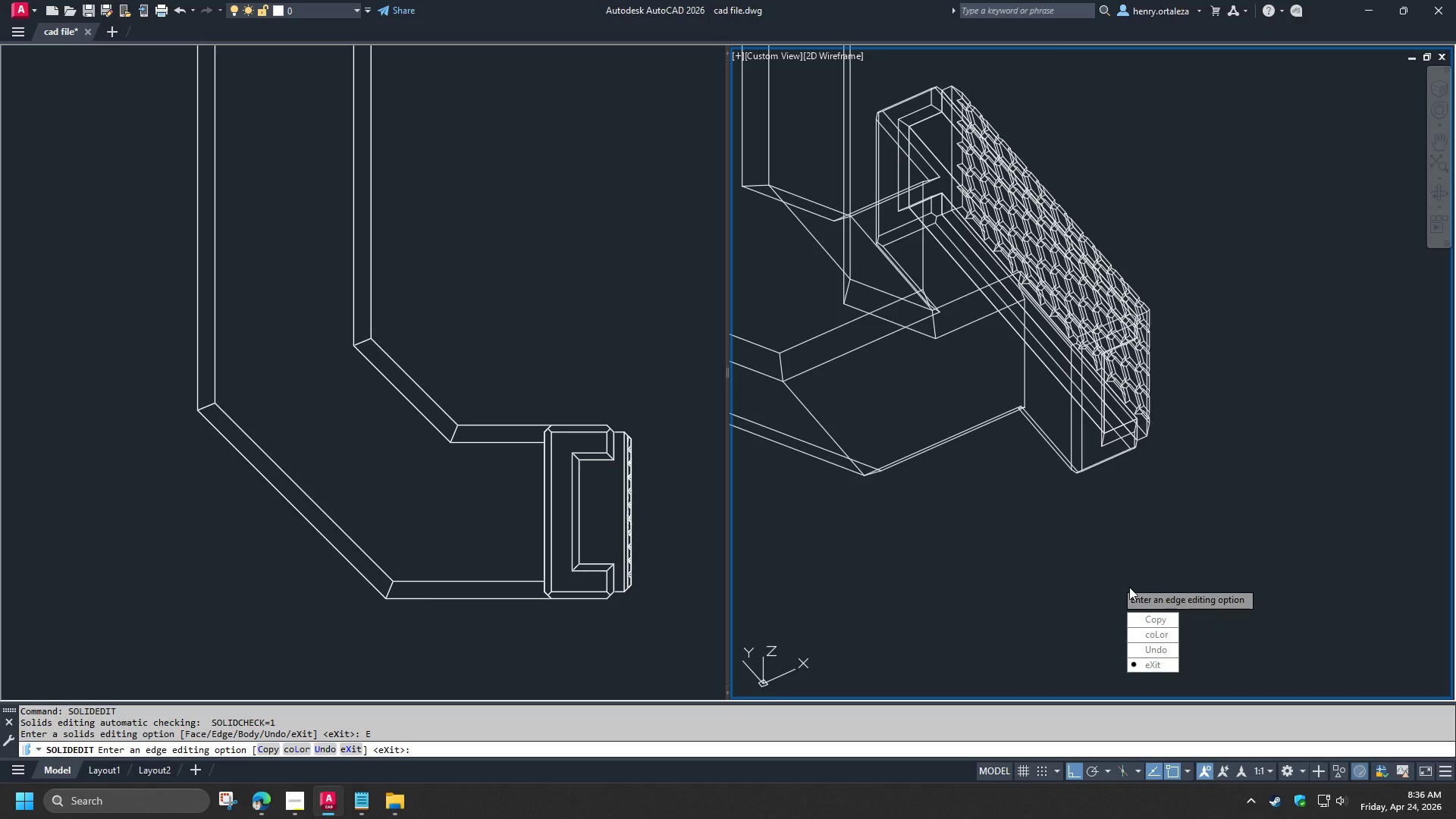 
wait(9.59)
 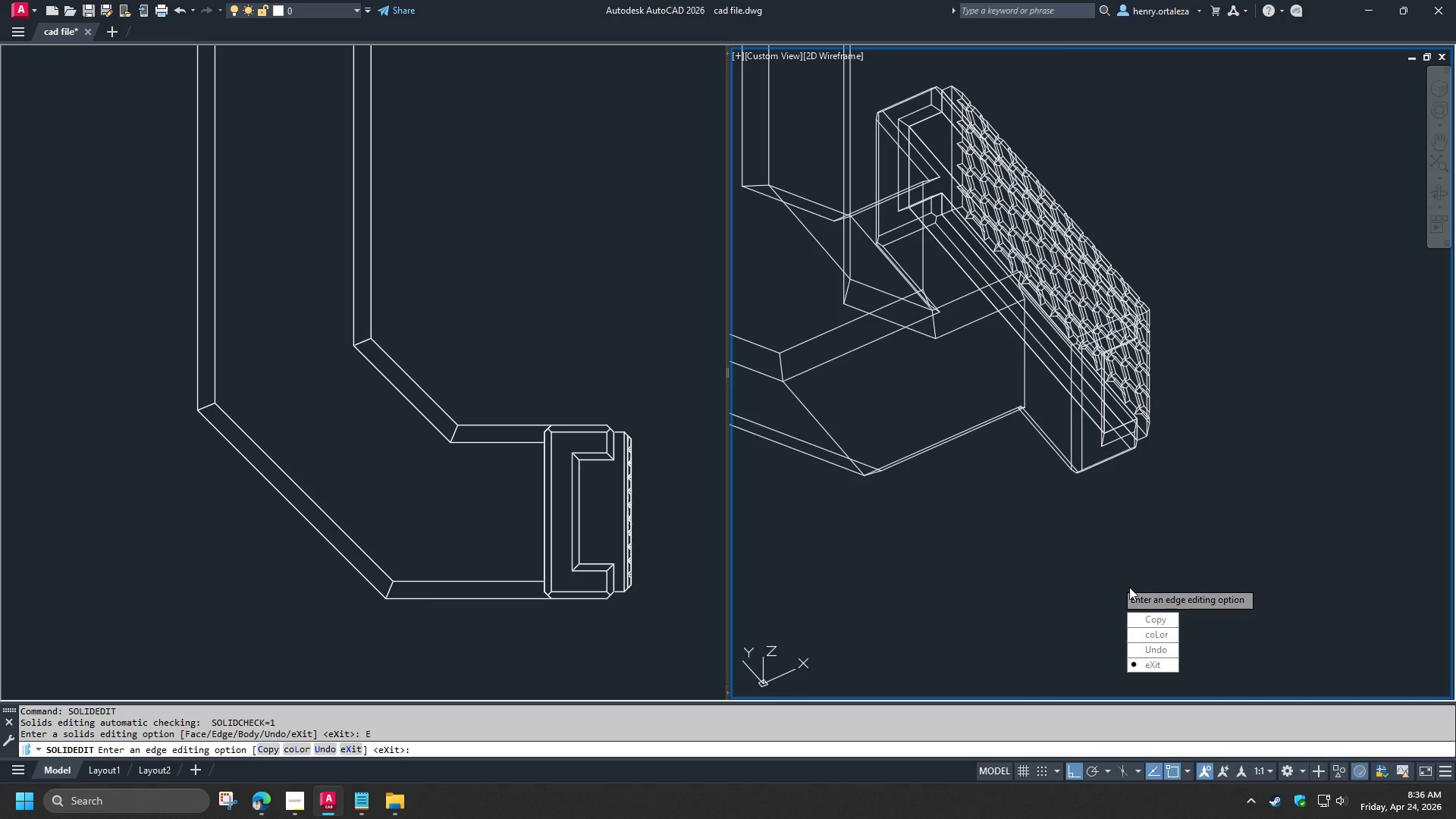 
key(Escape)
 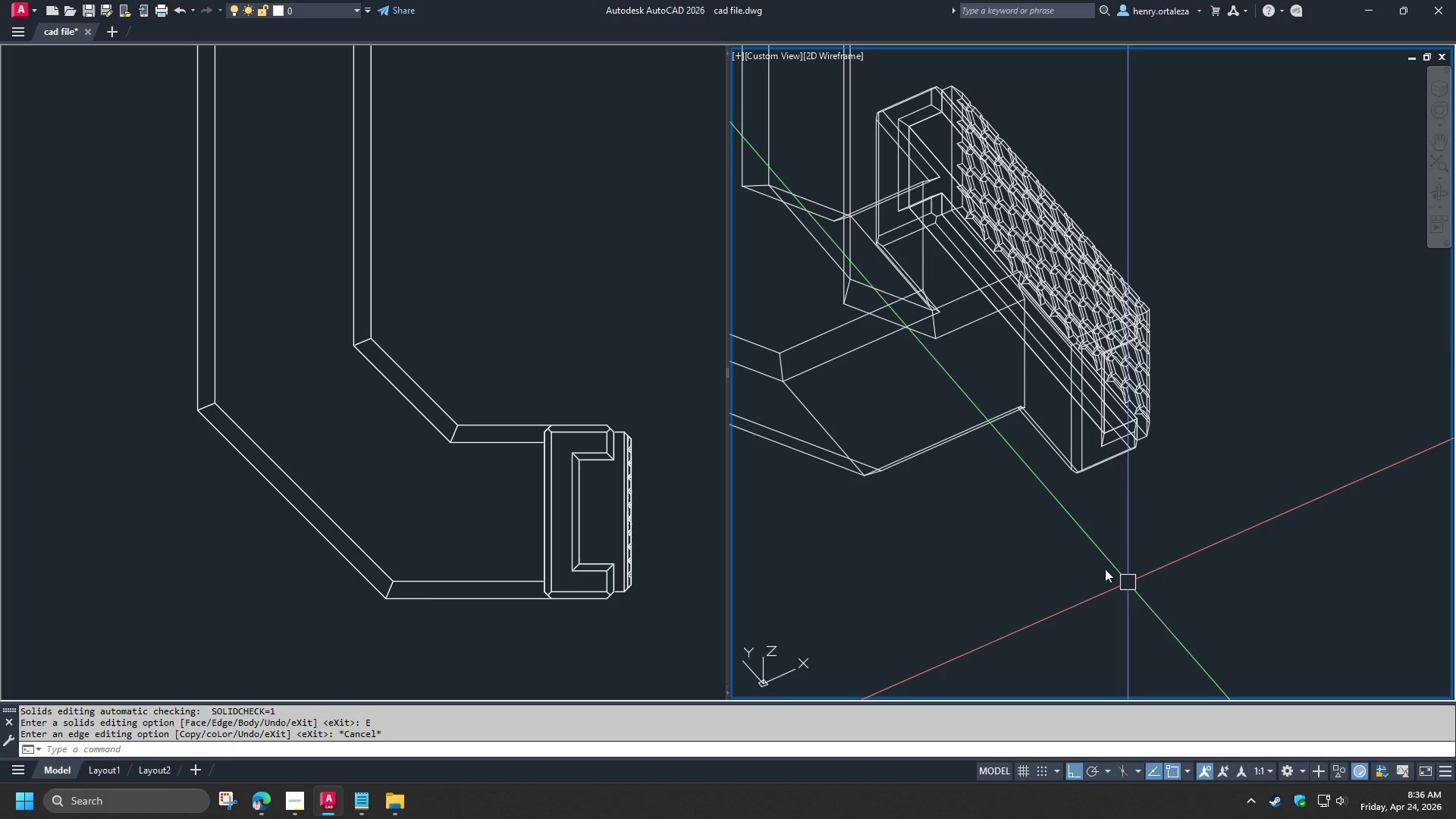 
key(Escape)
type(SOL)
 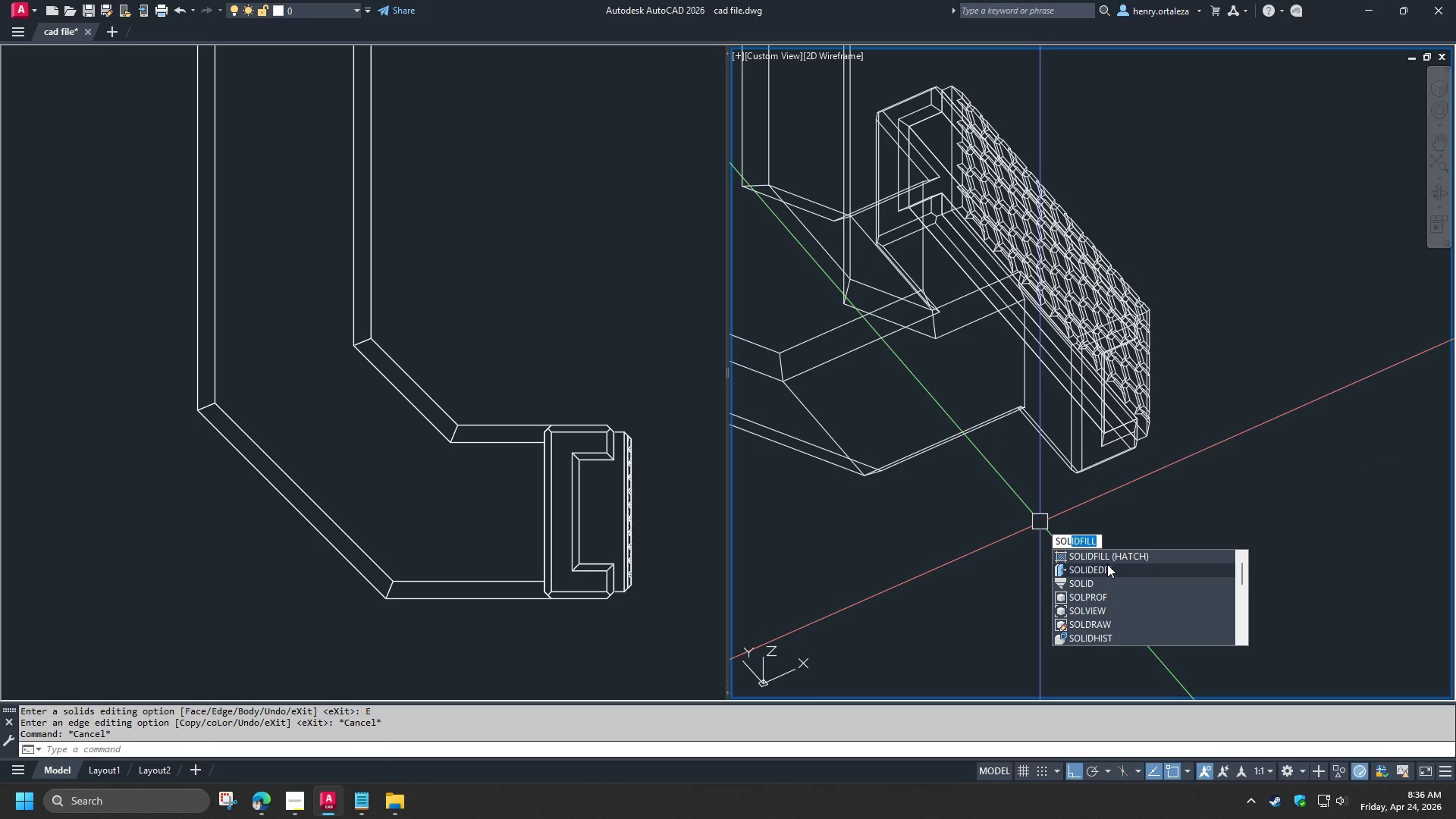 
left_click([1106, 566])
 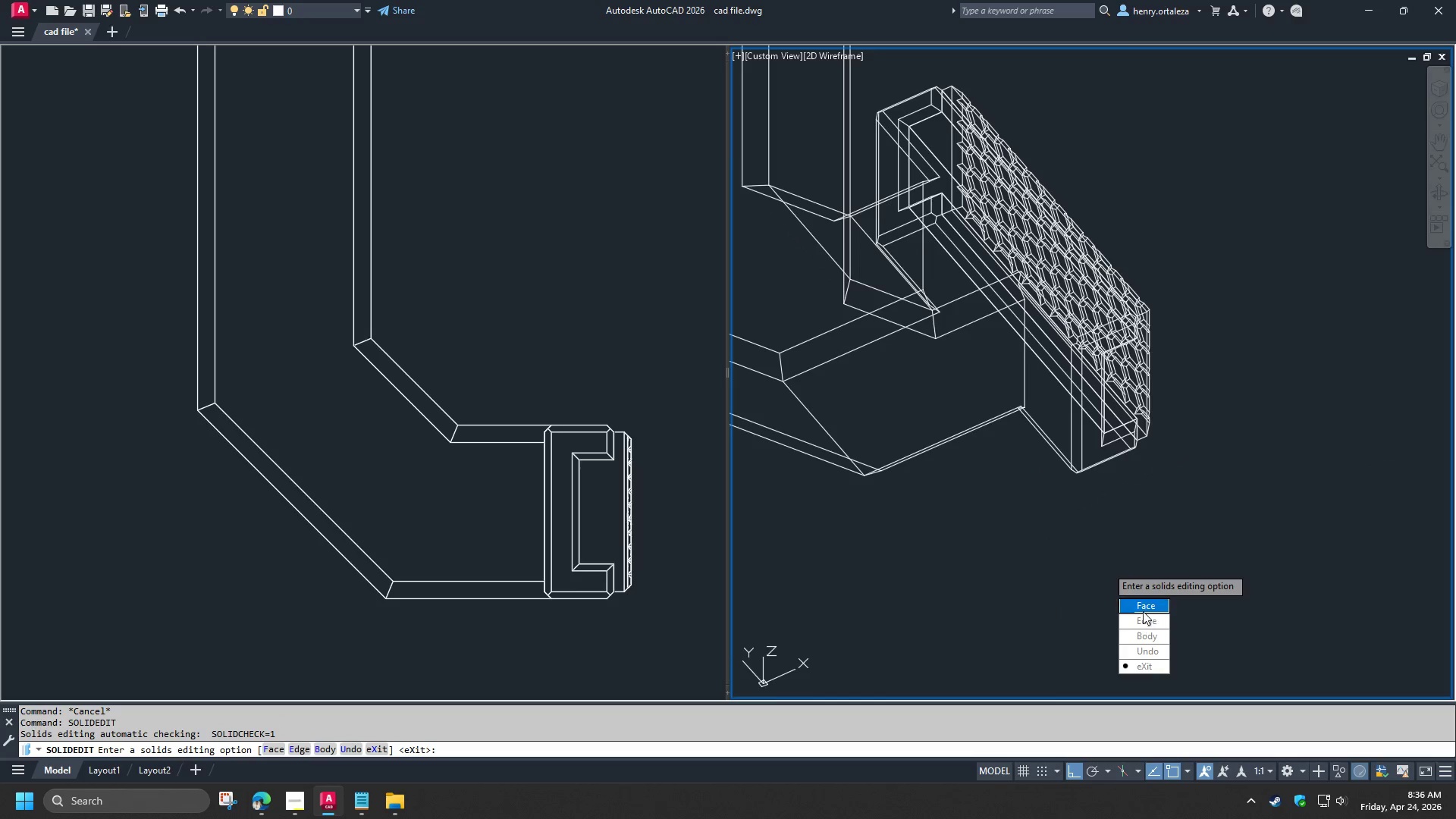 
left_click_drag(start_coordinate=[1143, 611], to_coordinate=[1106, 566])
 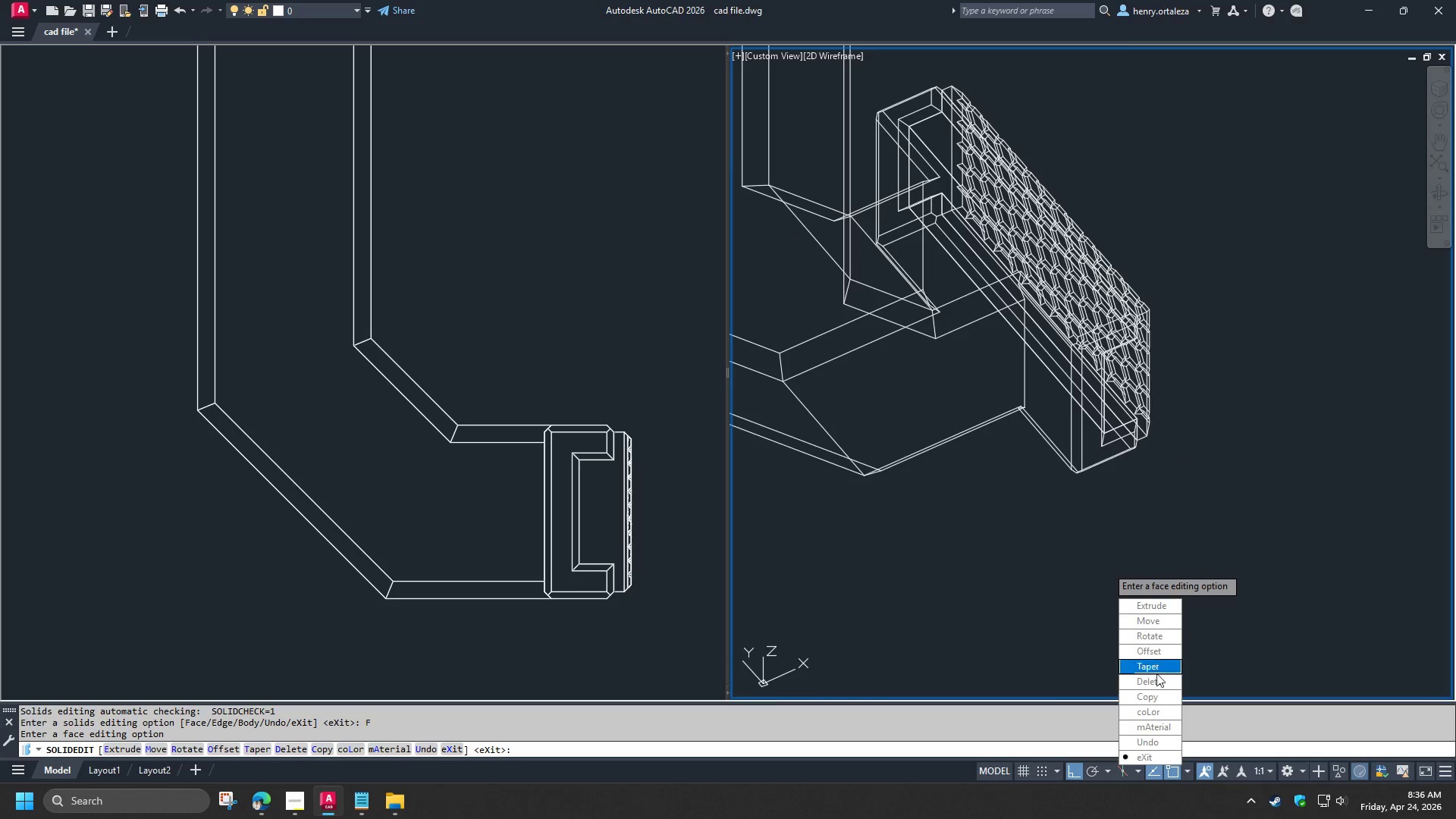 
left_click_drag(start_coordinate=[1157, 692], to_coordinate=[1106, 566])
 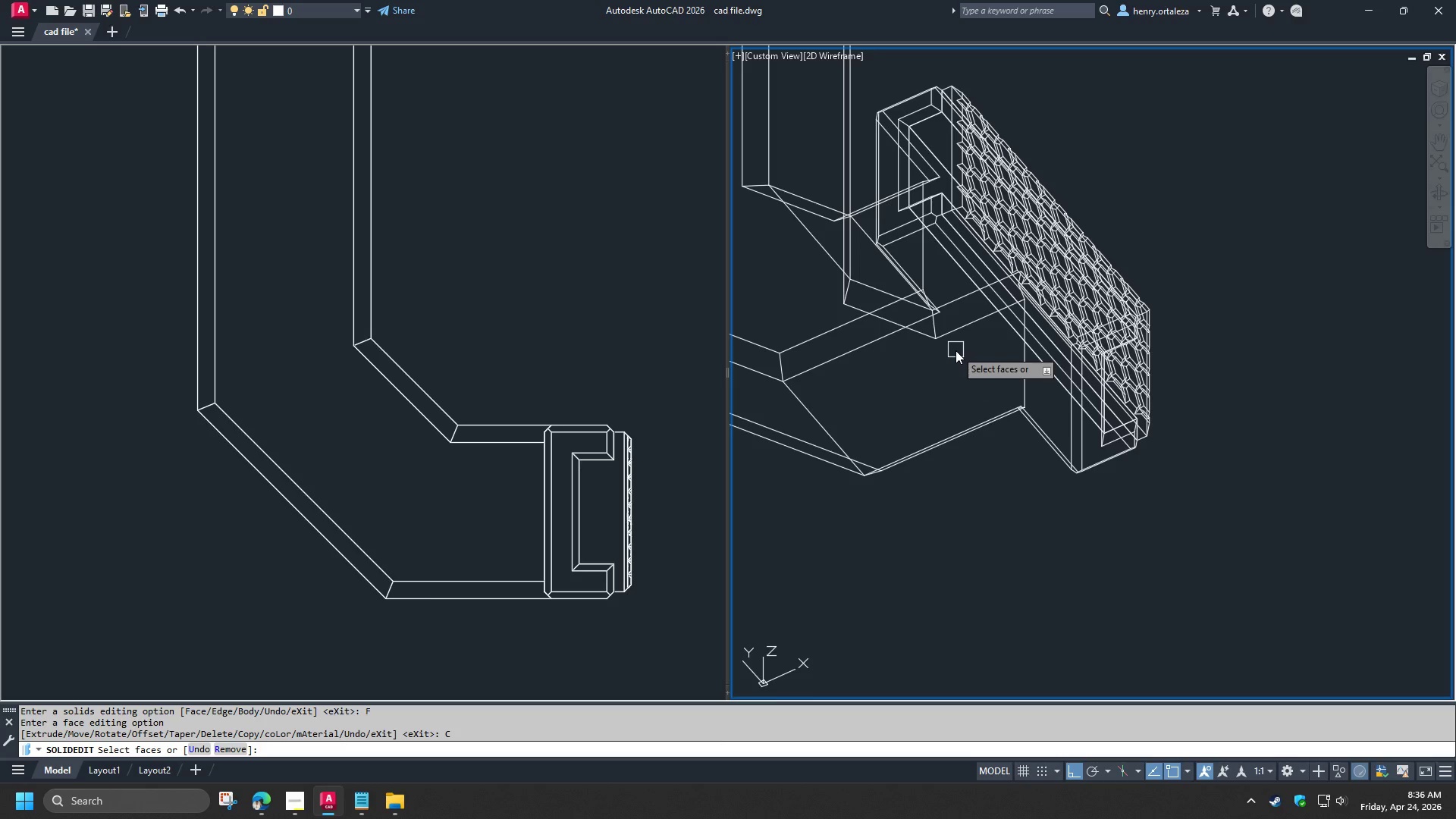 
left_click([955, 356])
 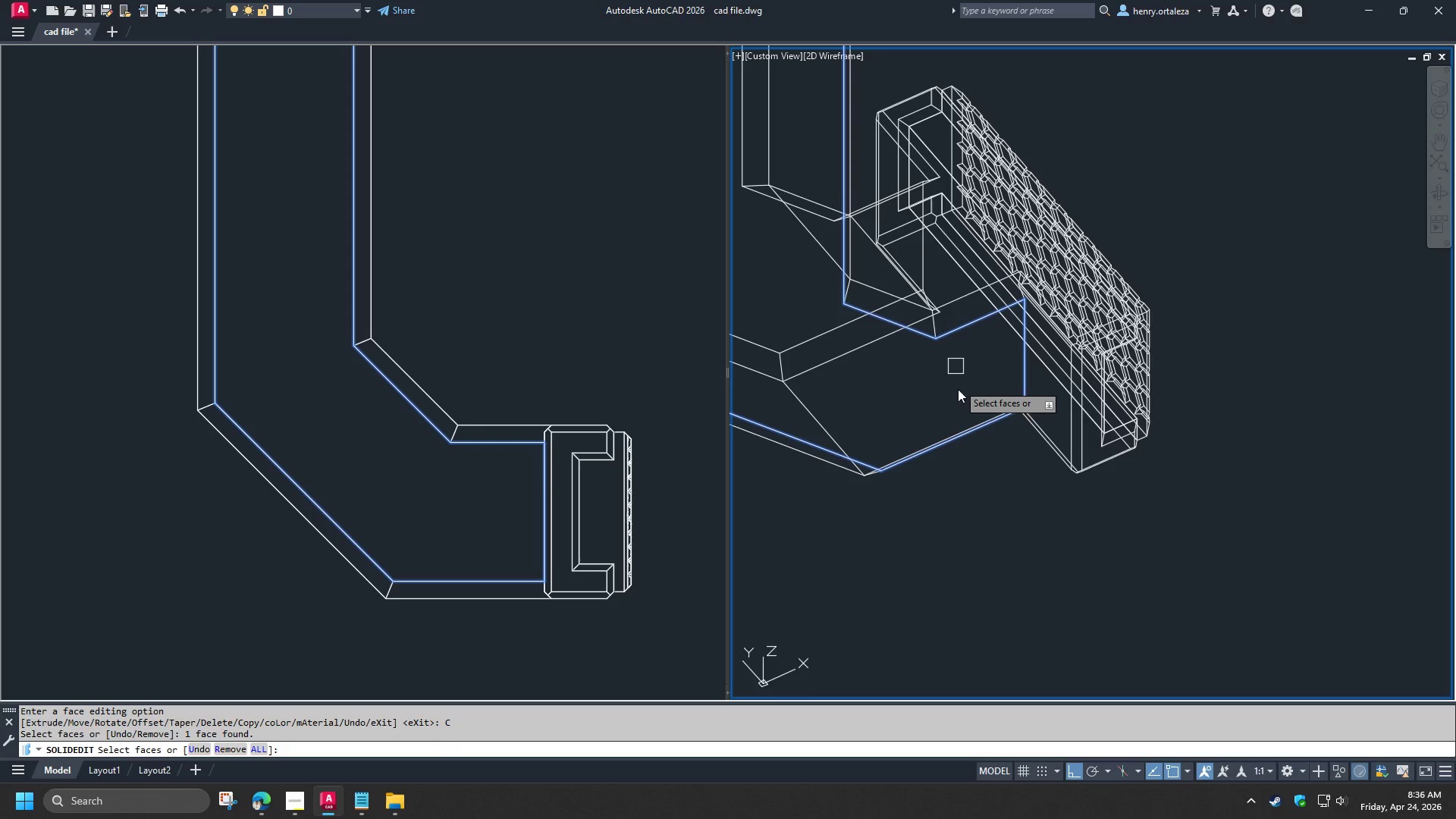 
scroll: coordinate [956, 391], scroll_direction: down, amount: 1.0
 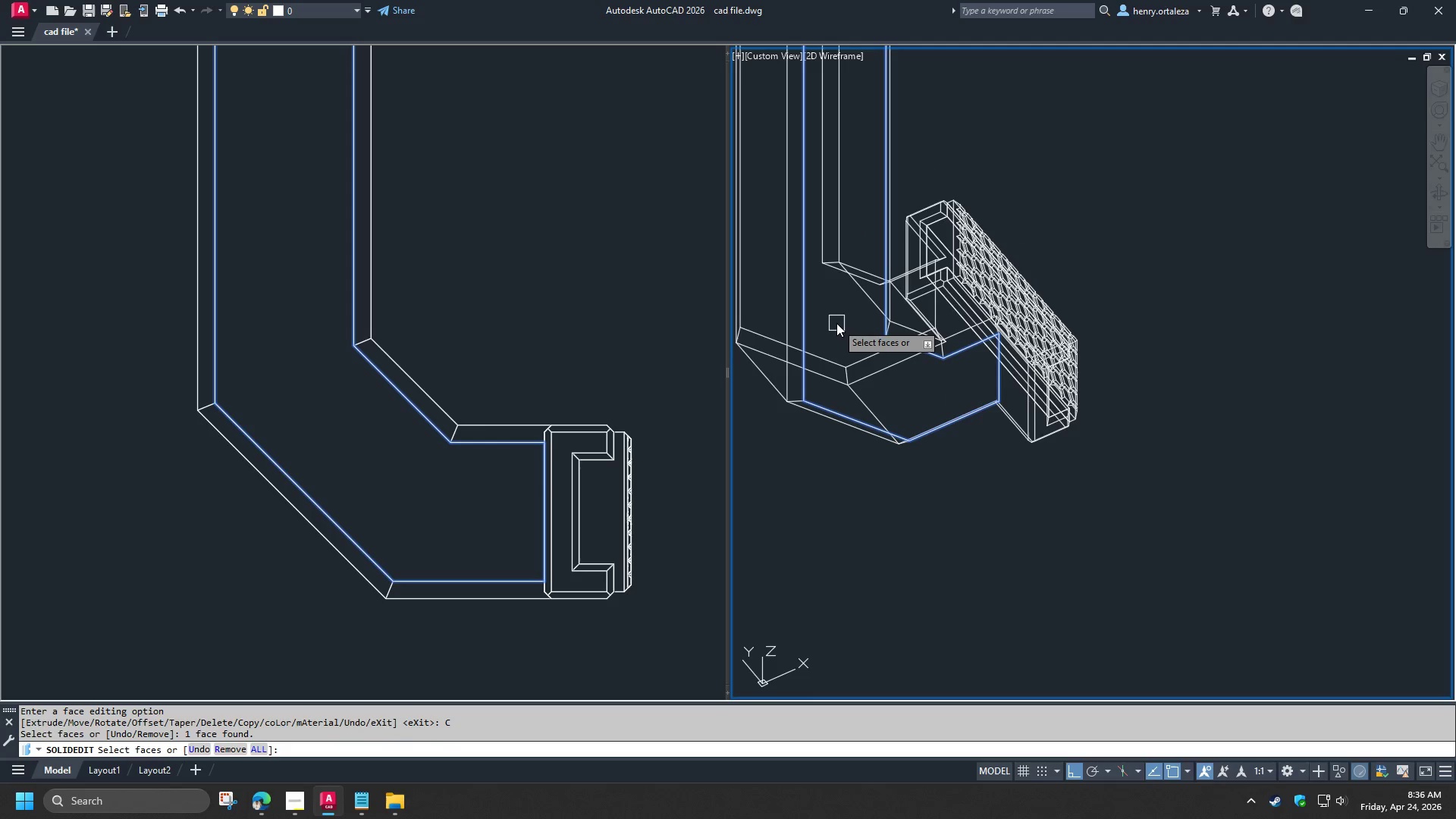 
hold_key(key=ShiftLeft, duration=1.5)
 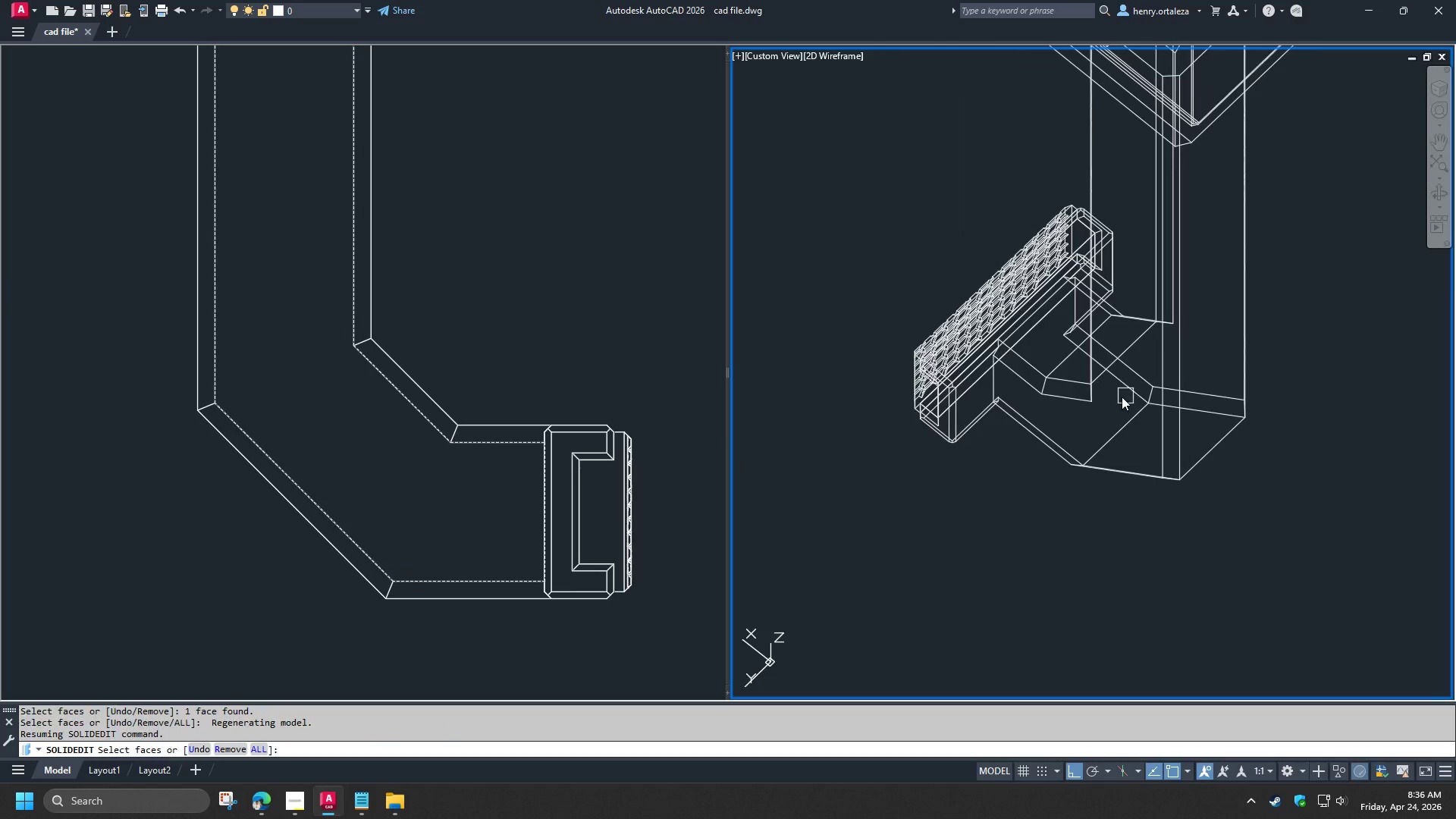 
hold_key(key=ShiftLeft, duration=0.44)
 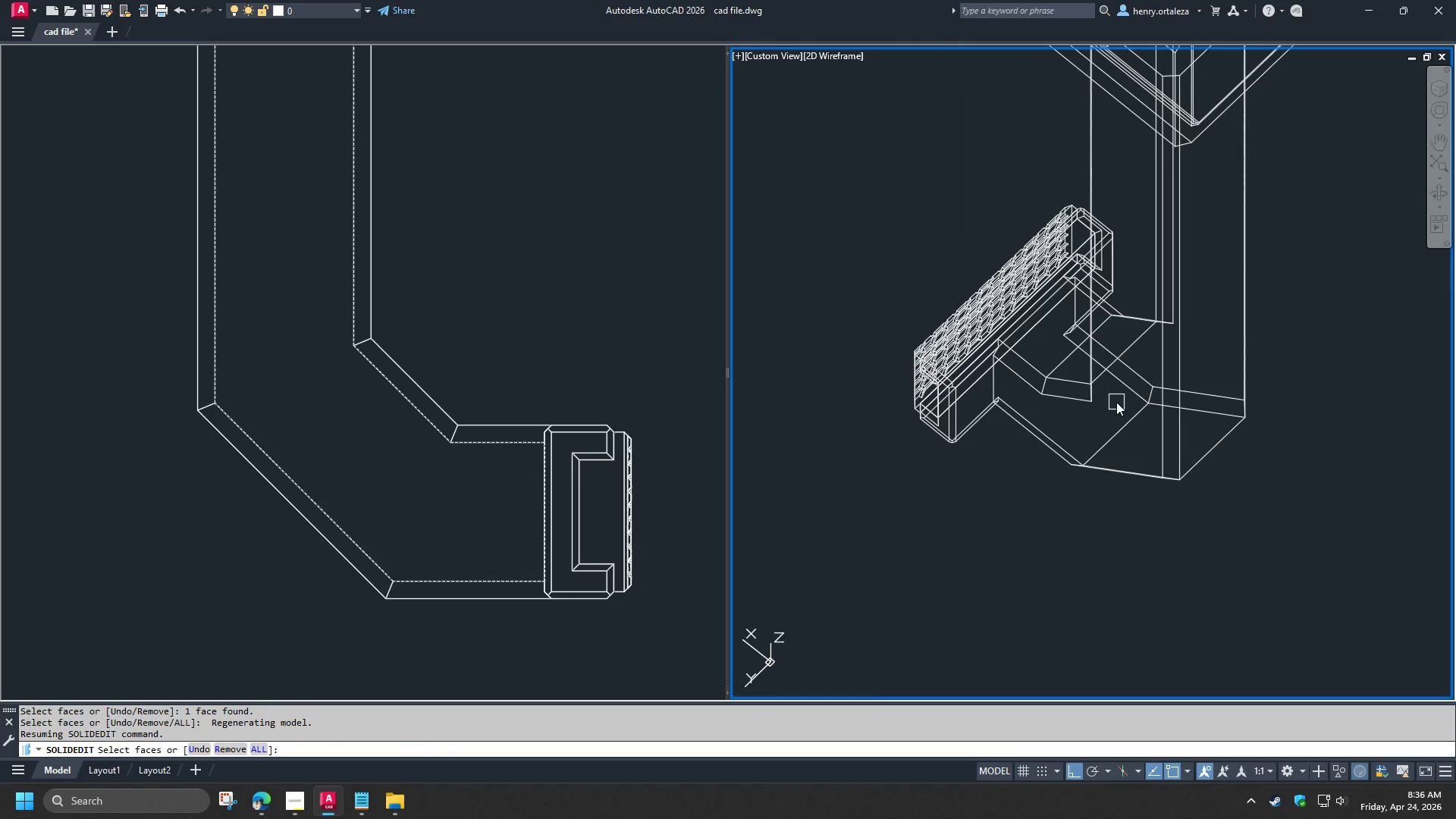 
left_click([1116, 402])
 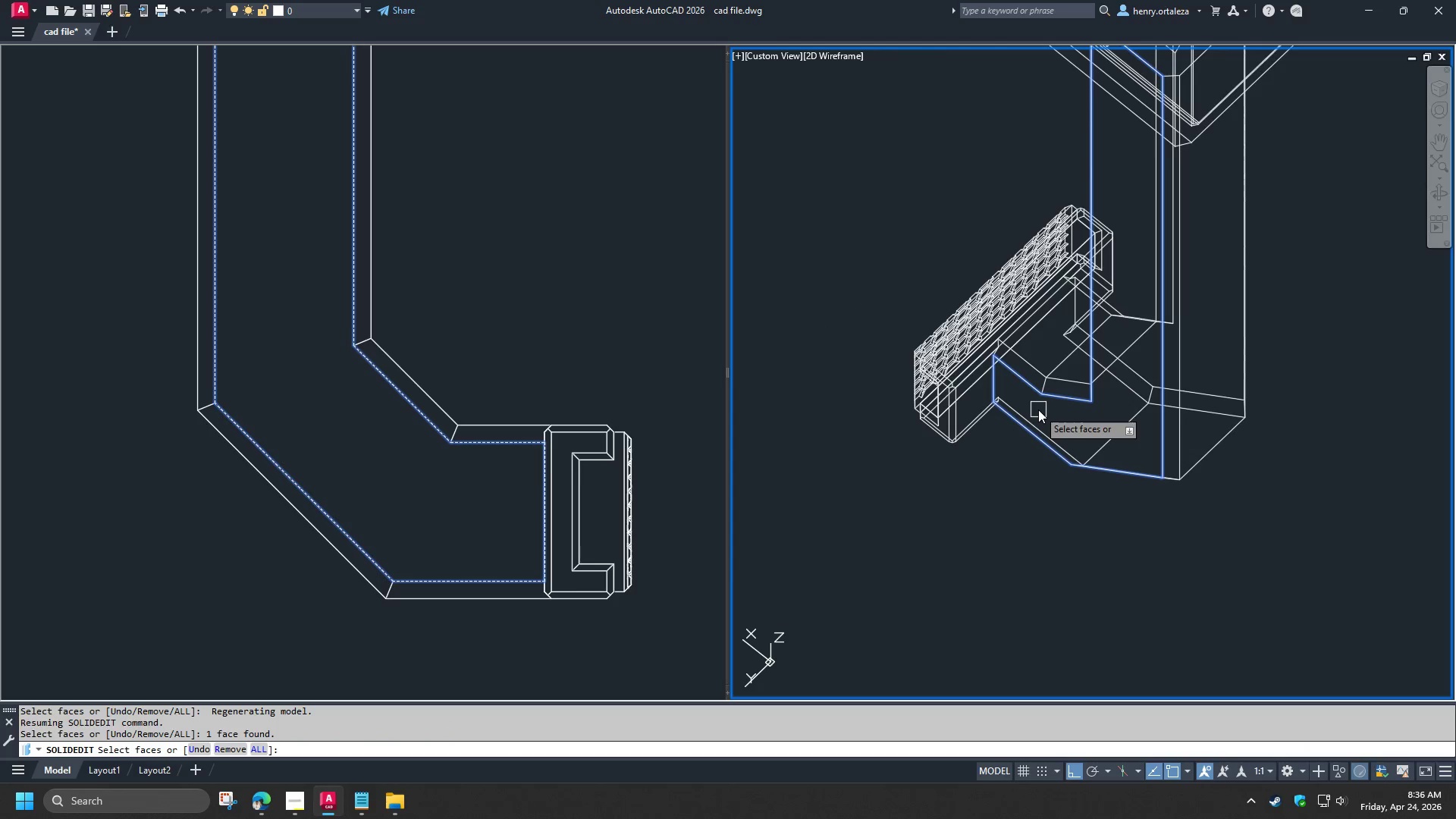 
hold_key(key=ShiftLeft, duration=1.5)
 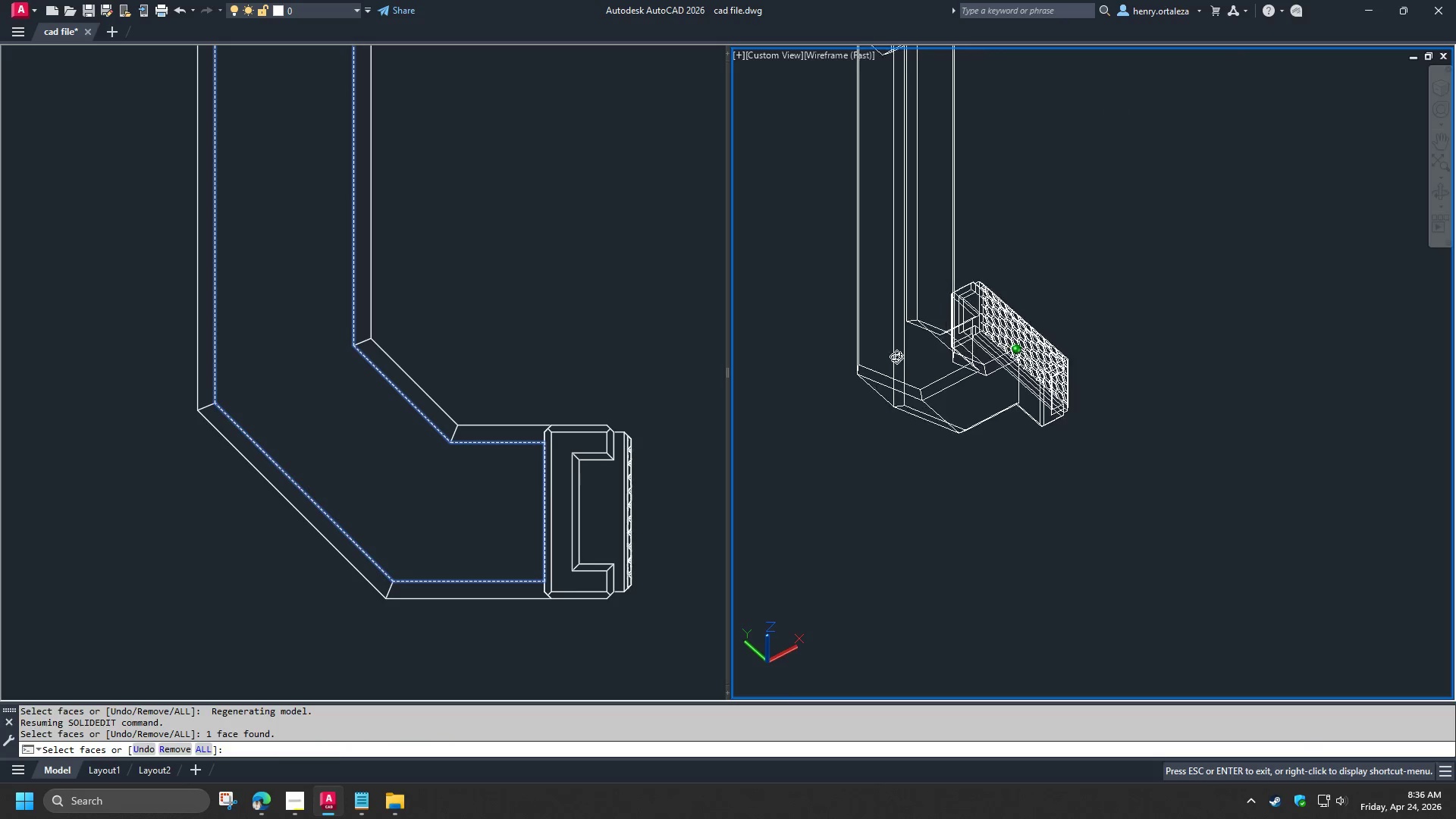 
scroll: coordinate [1038, 410], scroll_direction: down, amount: 1.0
 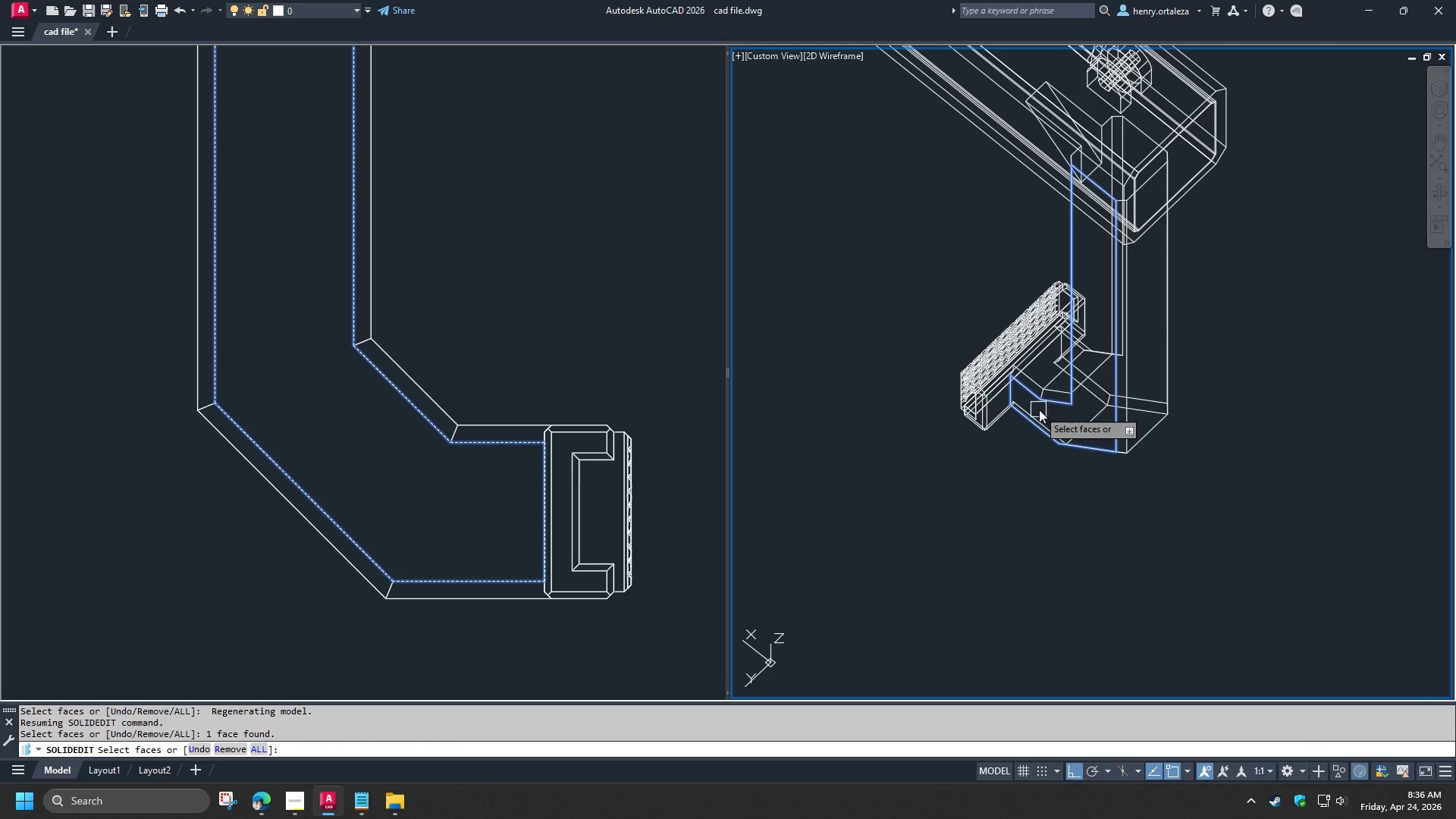 
hold_key(key=ShiftLeft, duration=1.52)
 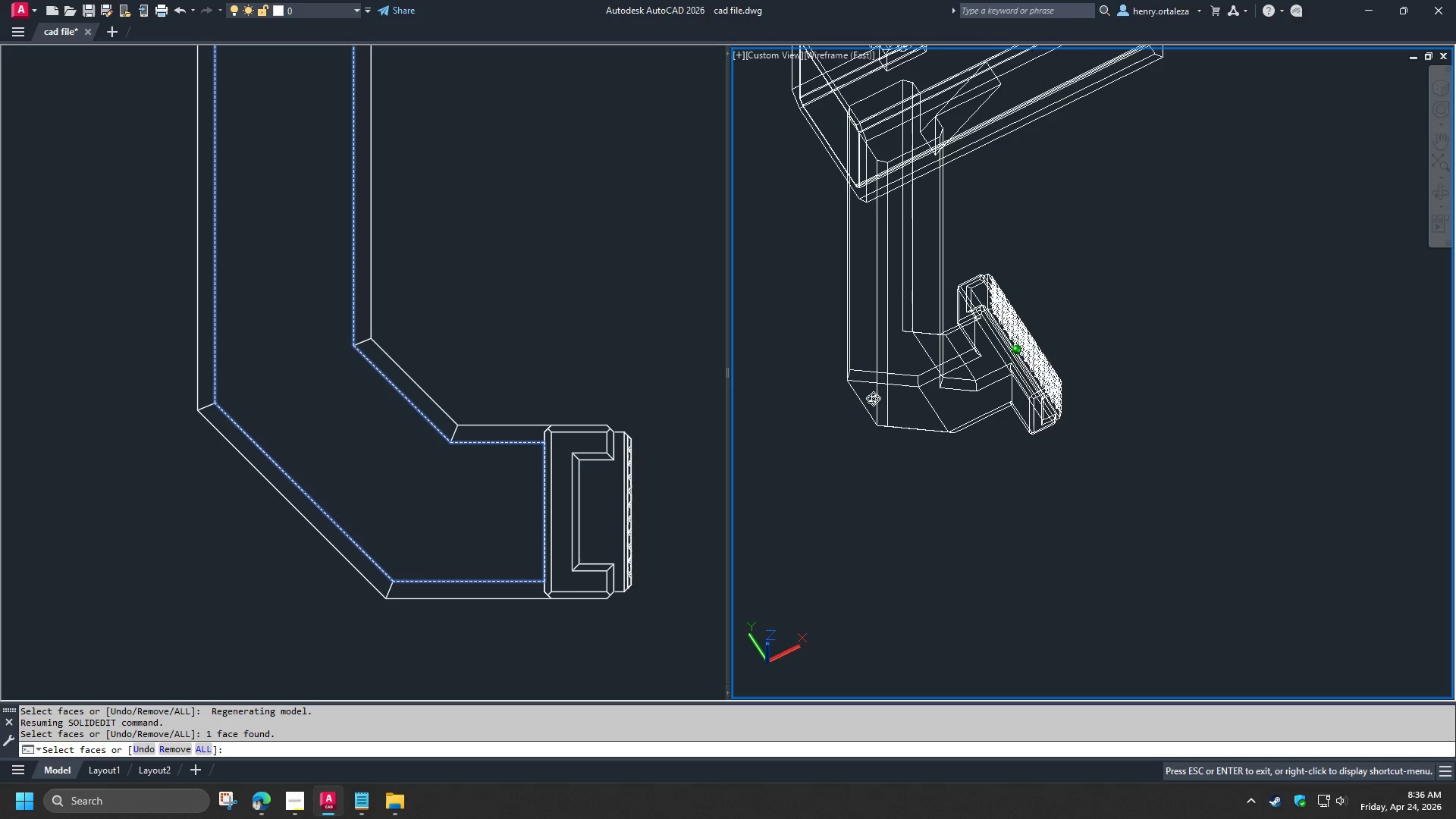 
hold_key(key=ShiftLeft, duration=1.52)
 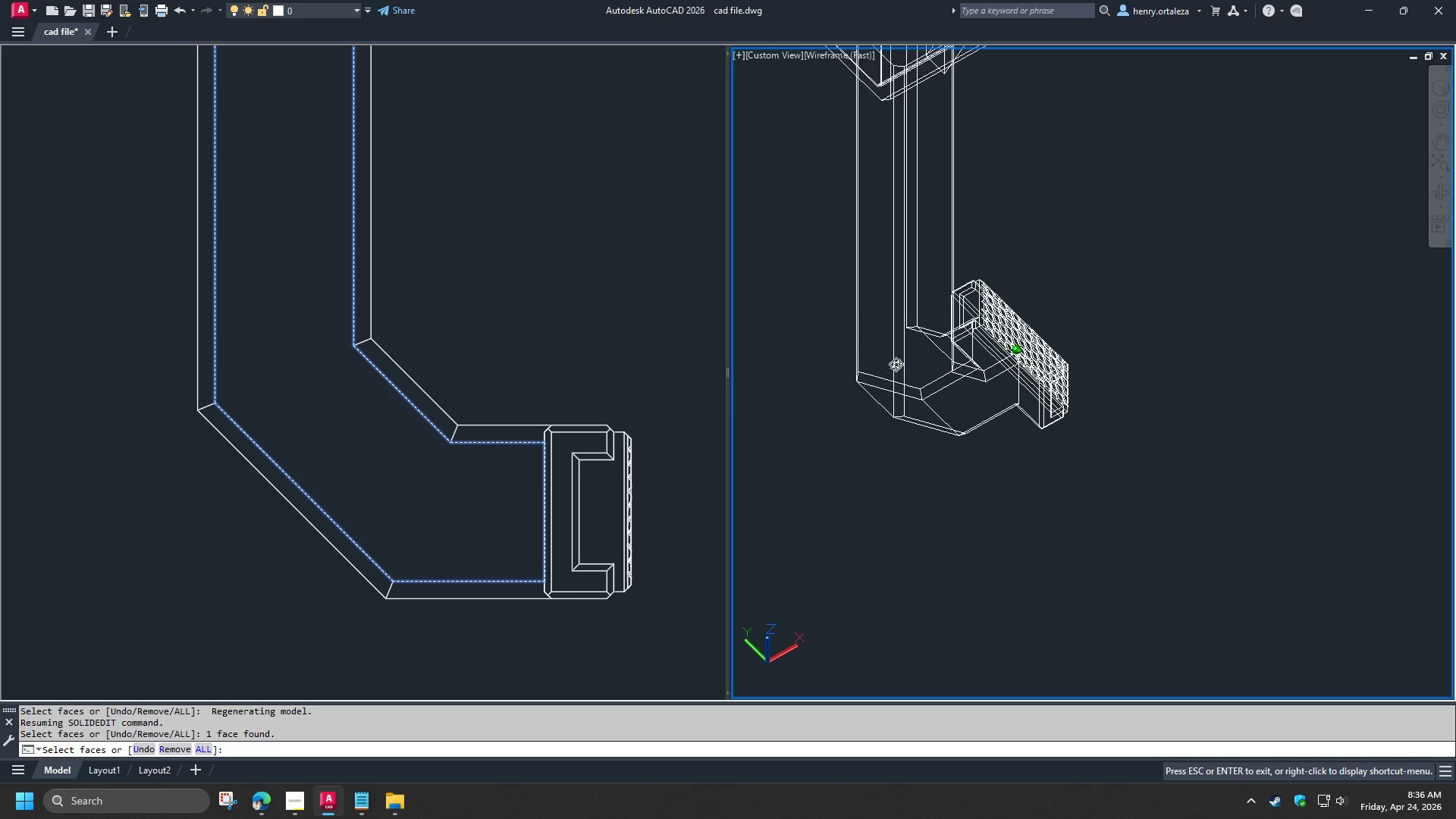 
hold_key(key=ShiftLeft, duration=0.89)
 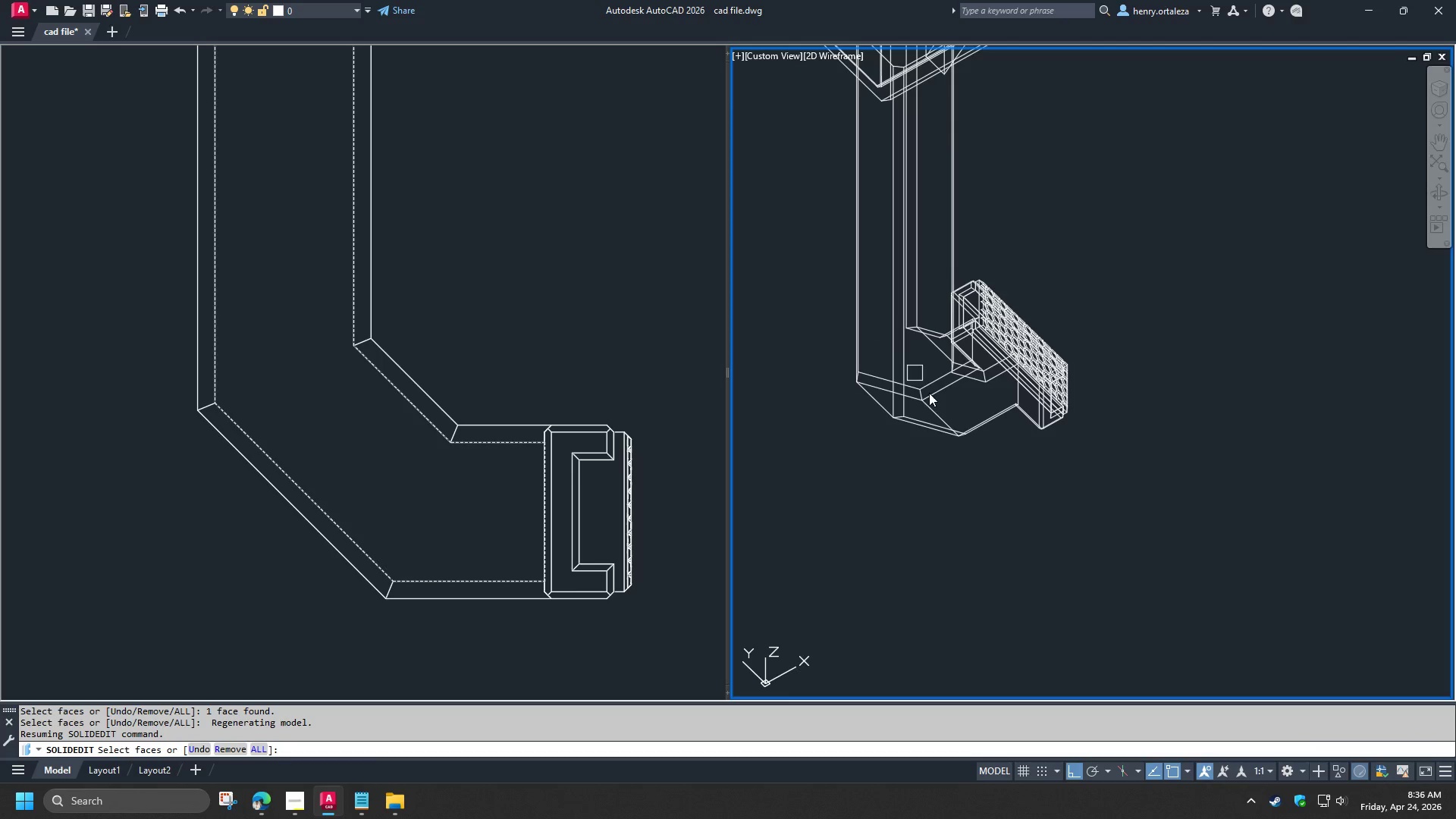 
wait(5.59)
 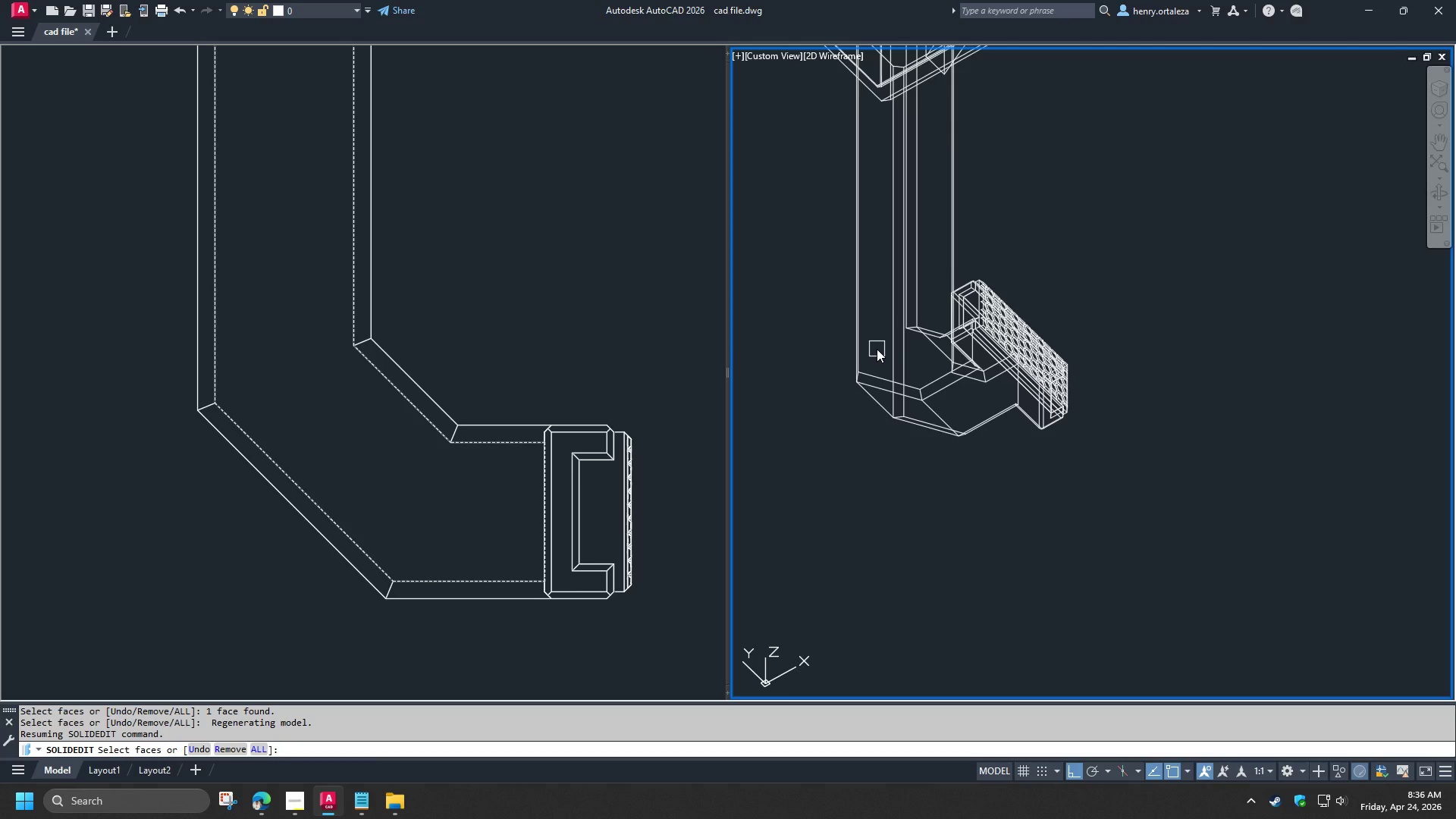 
key(Space)
 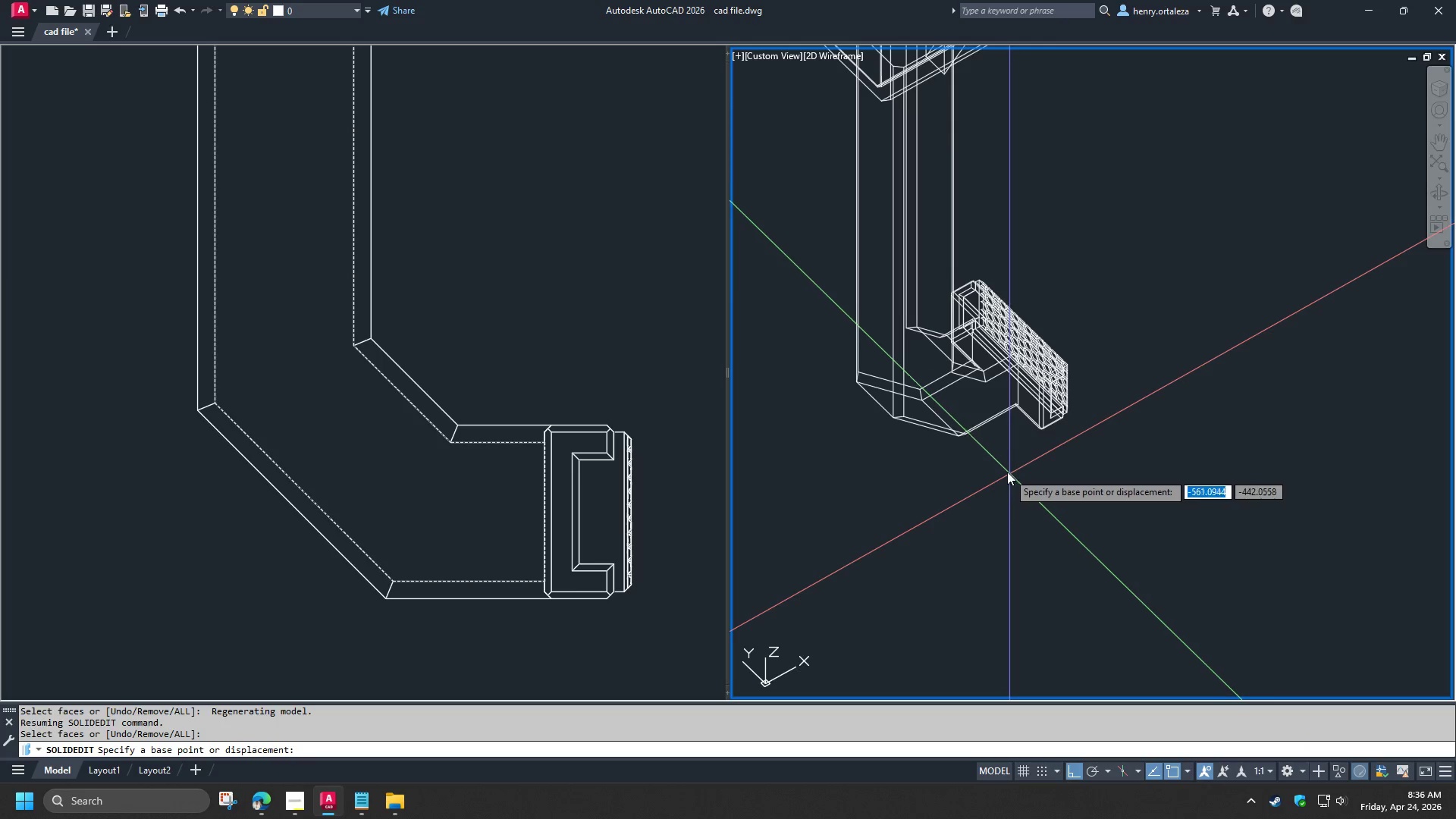 
left_click_drag(start_coordinate=[968, 464], to_coordinate=[974, 467])
 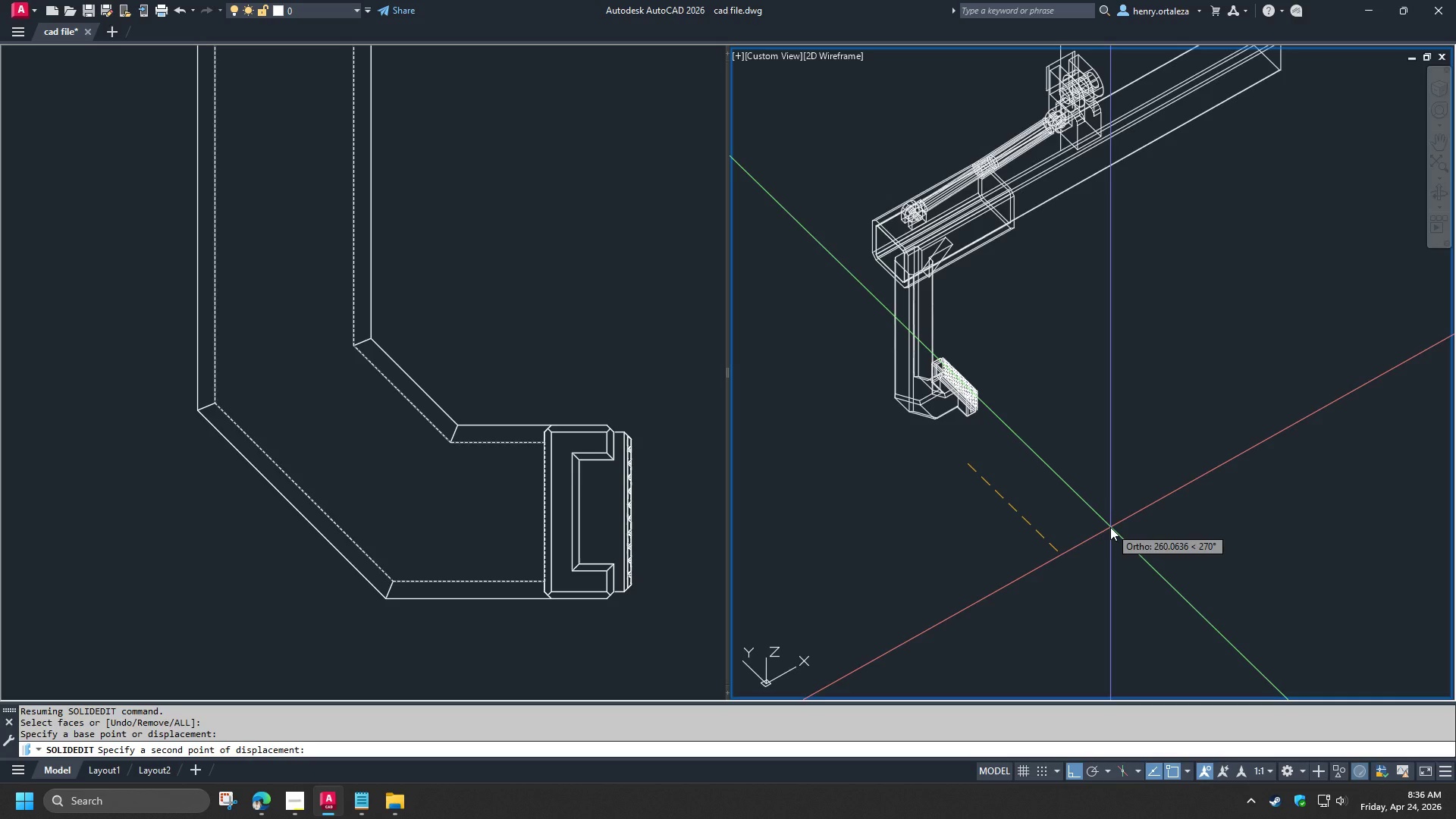 
scroll: coordinate [919, 407], scroll_direction: down, amount: 2.0
 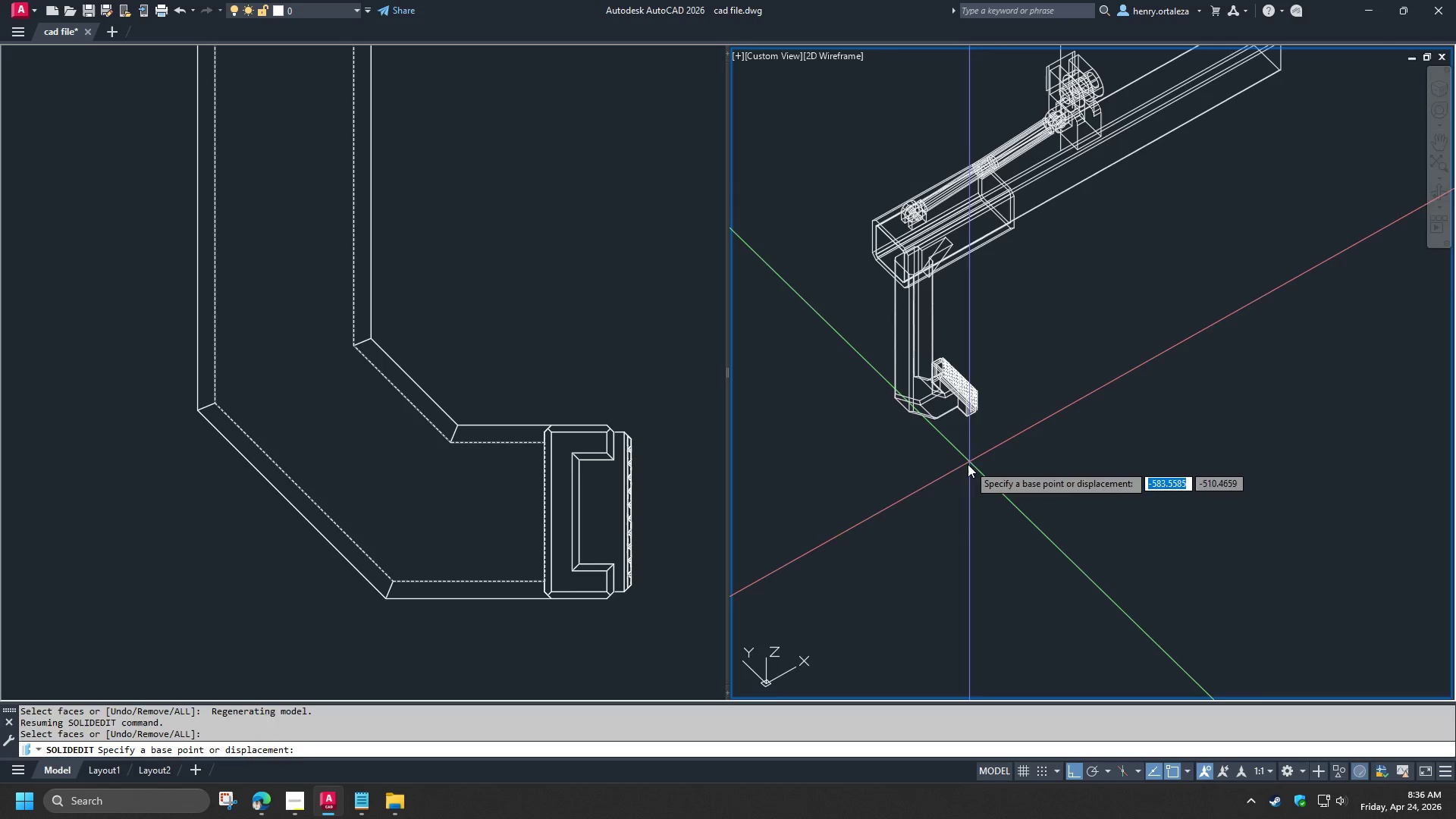 
key(Numpad2)
 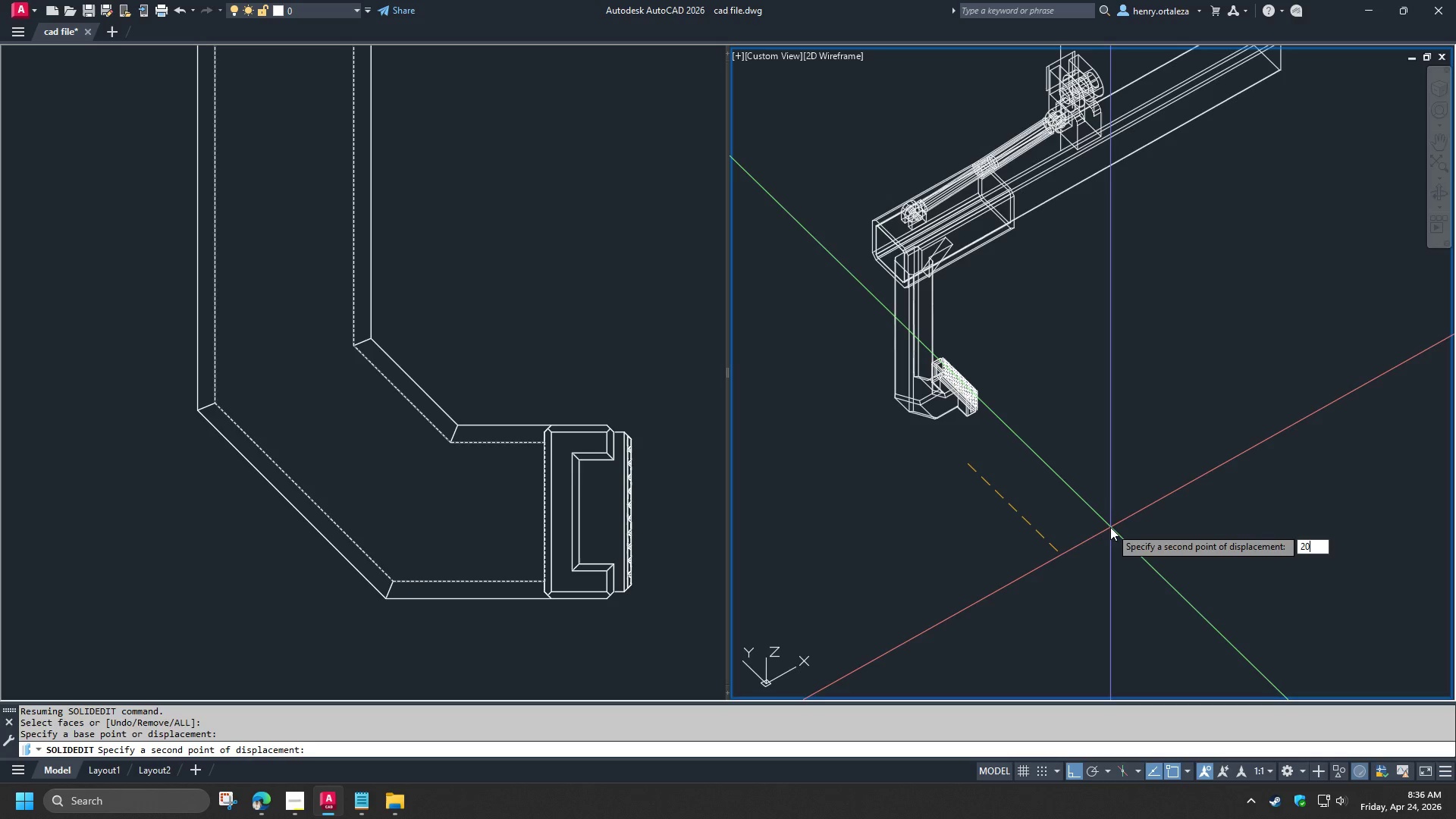 
key(Numpad0)
 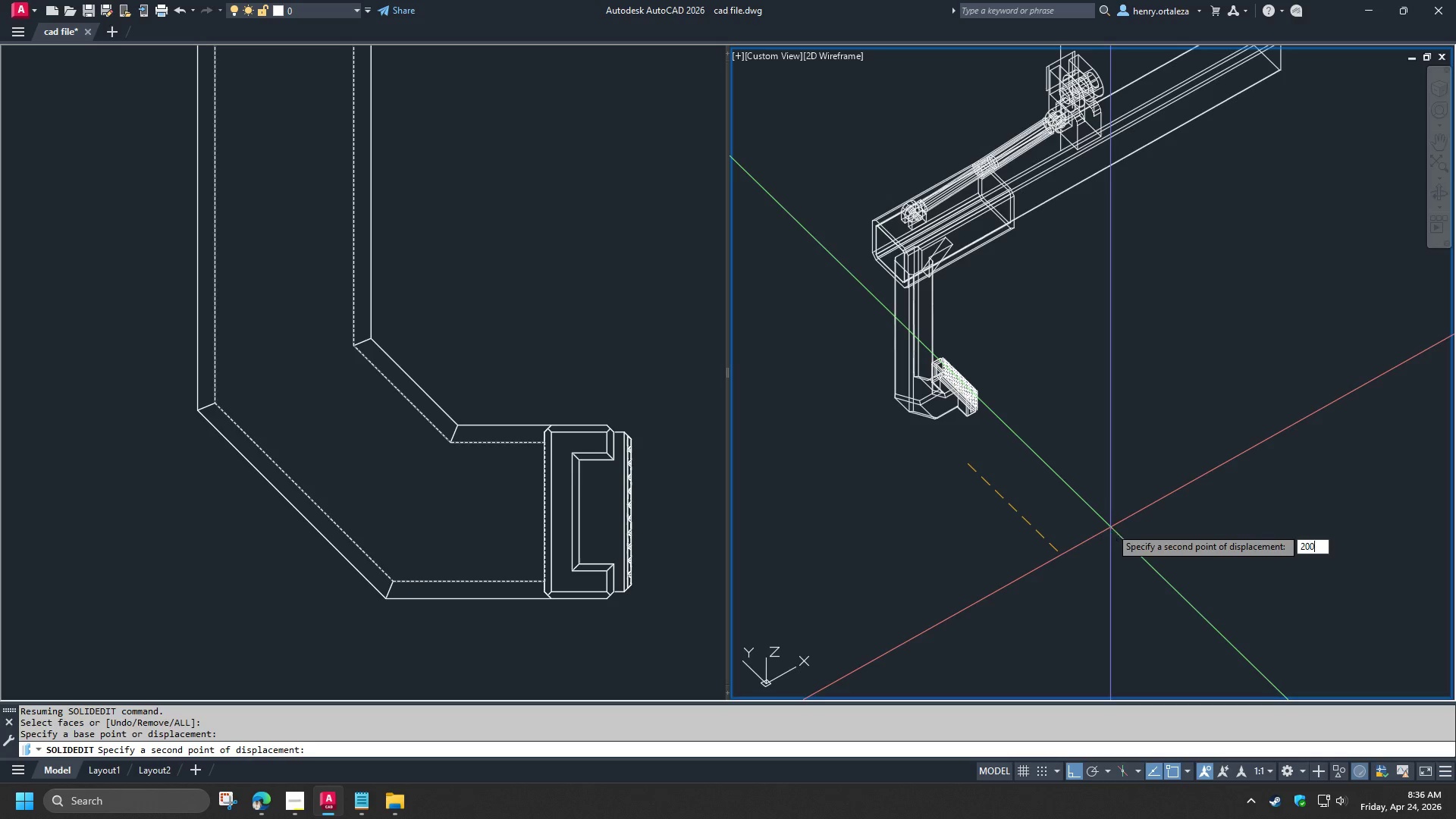 
key(Numpad0)
 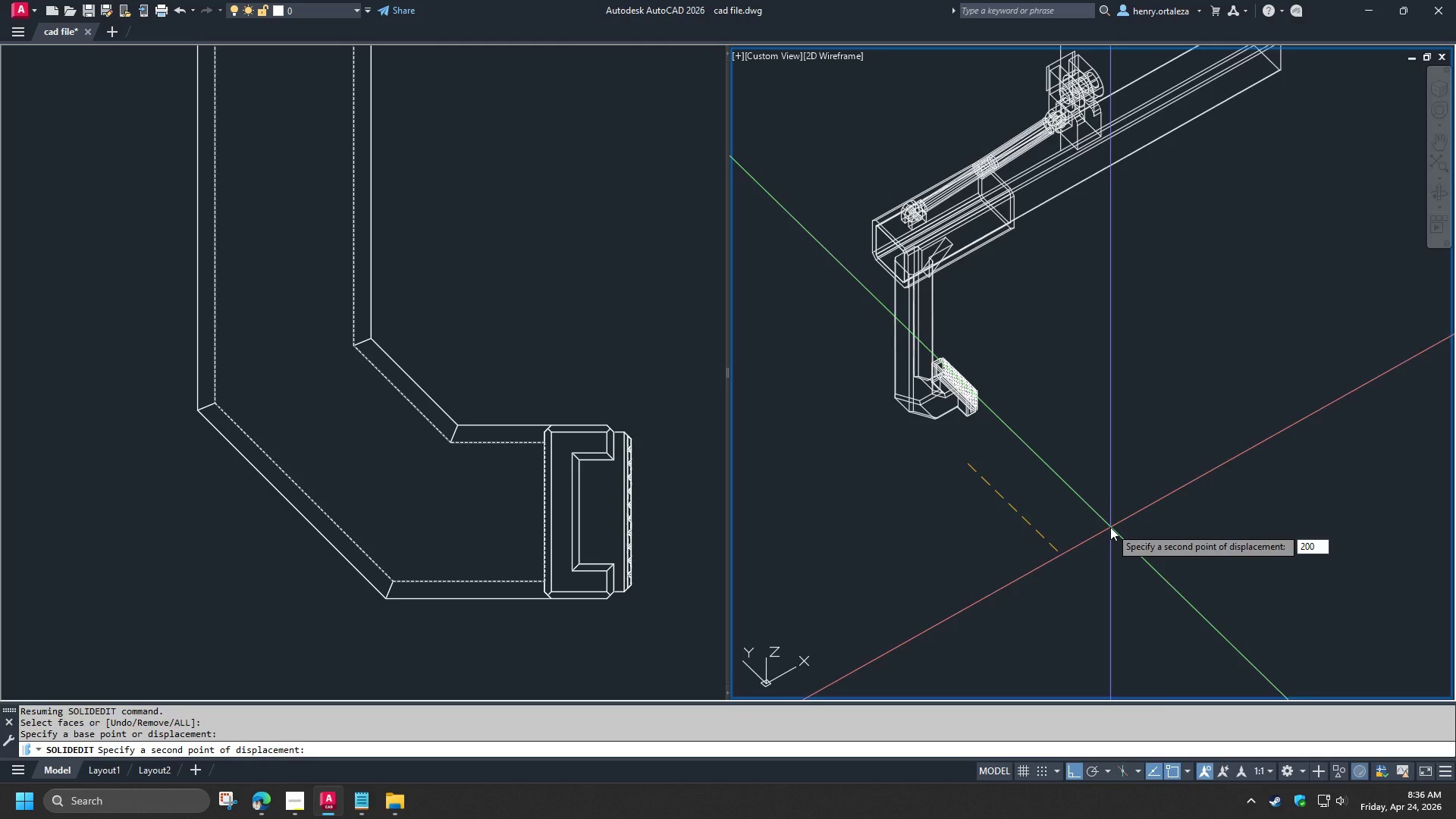 
key(NumpadEnter)
 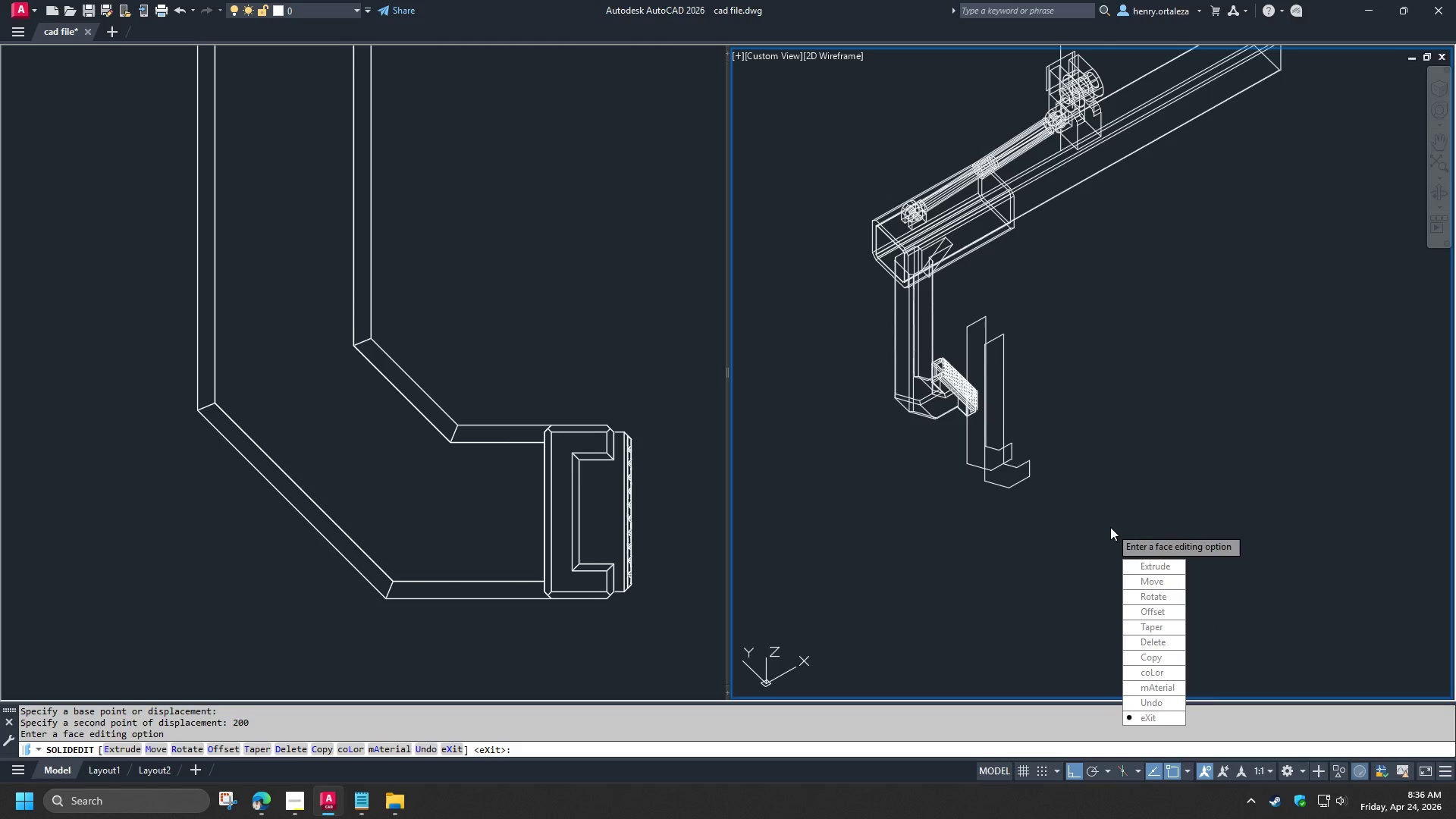 
key(Space)
 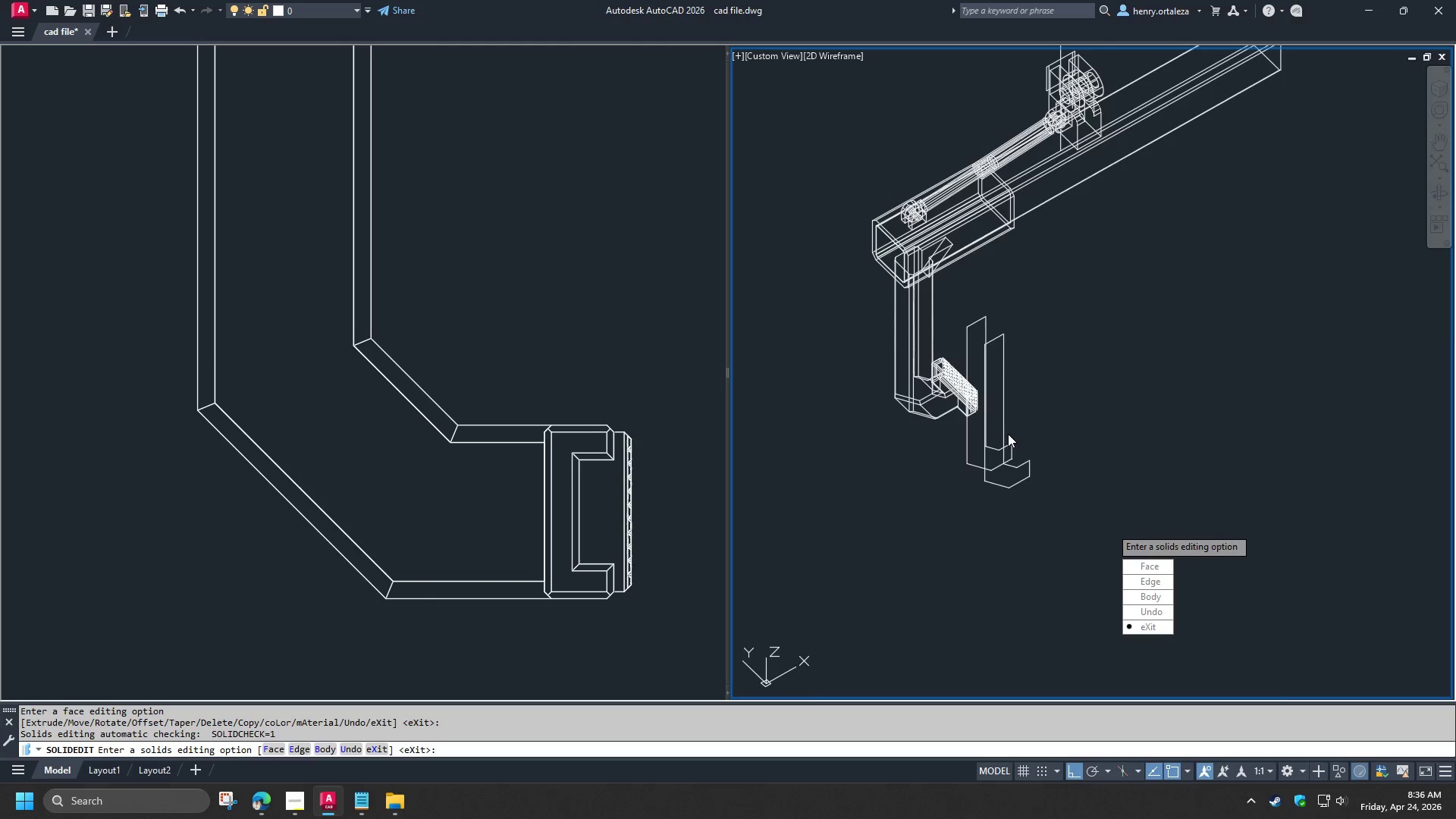 
key(Space)
 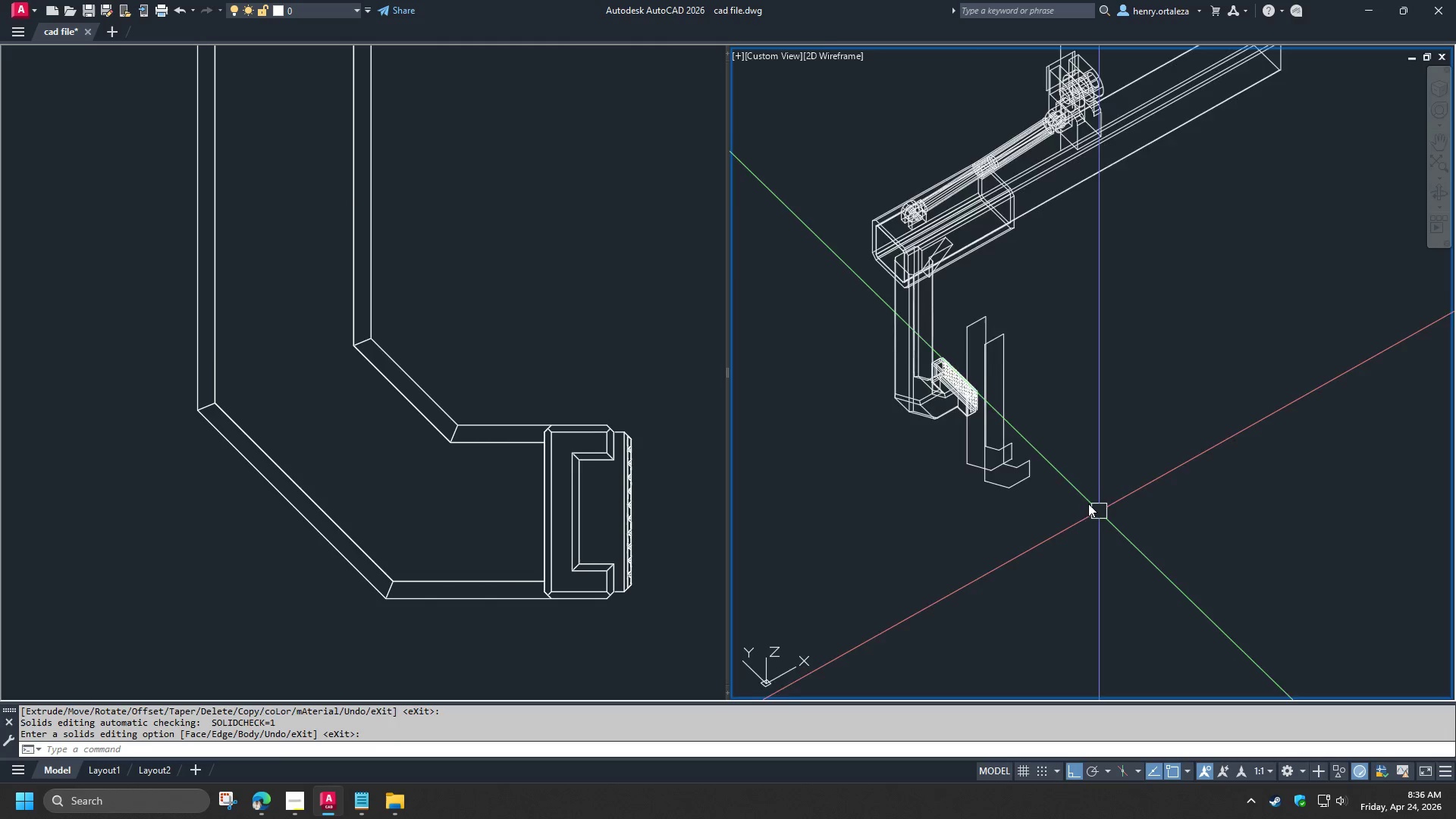 
scroll: coordinate [1068, 504], scroll_direction: up, amount: 2.0
 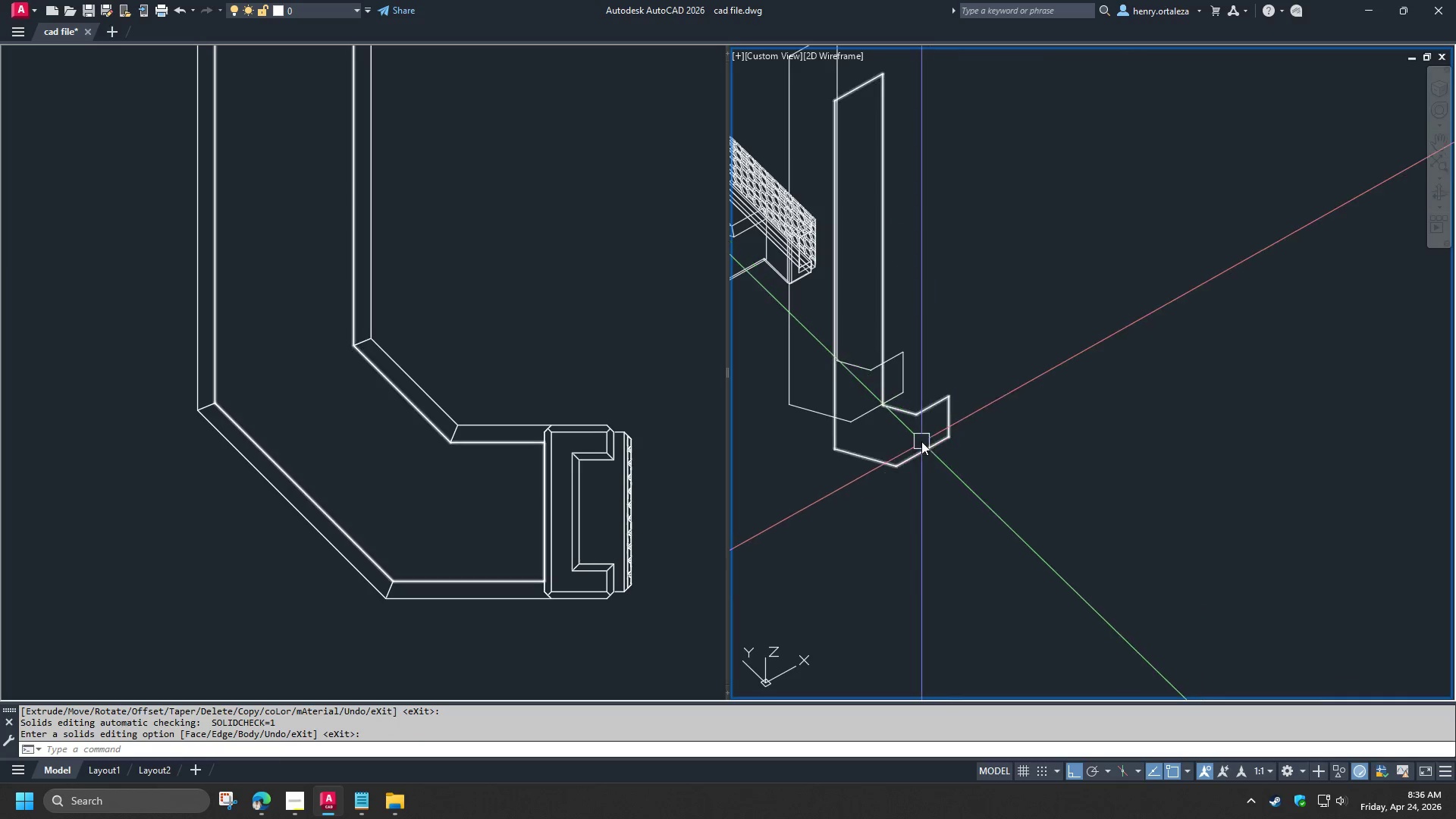 
left_click([921, 441])
 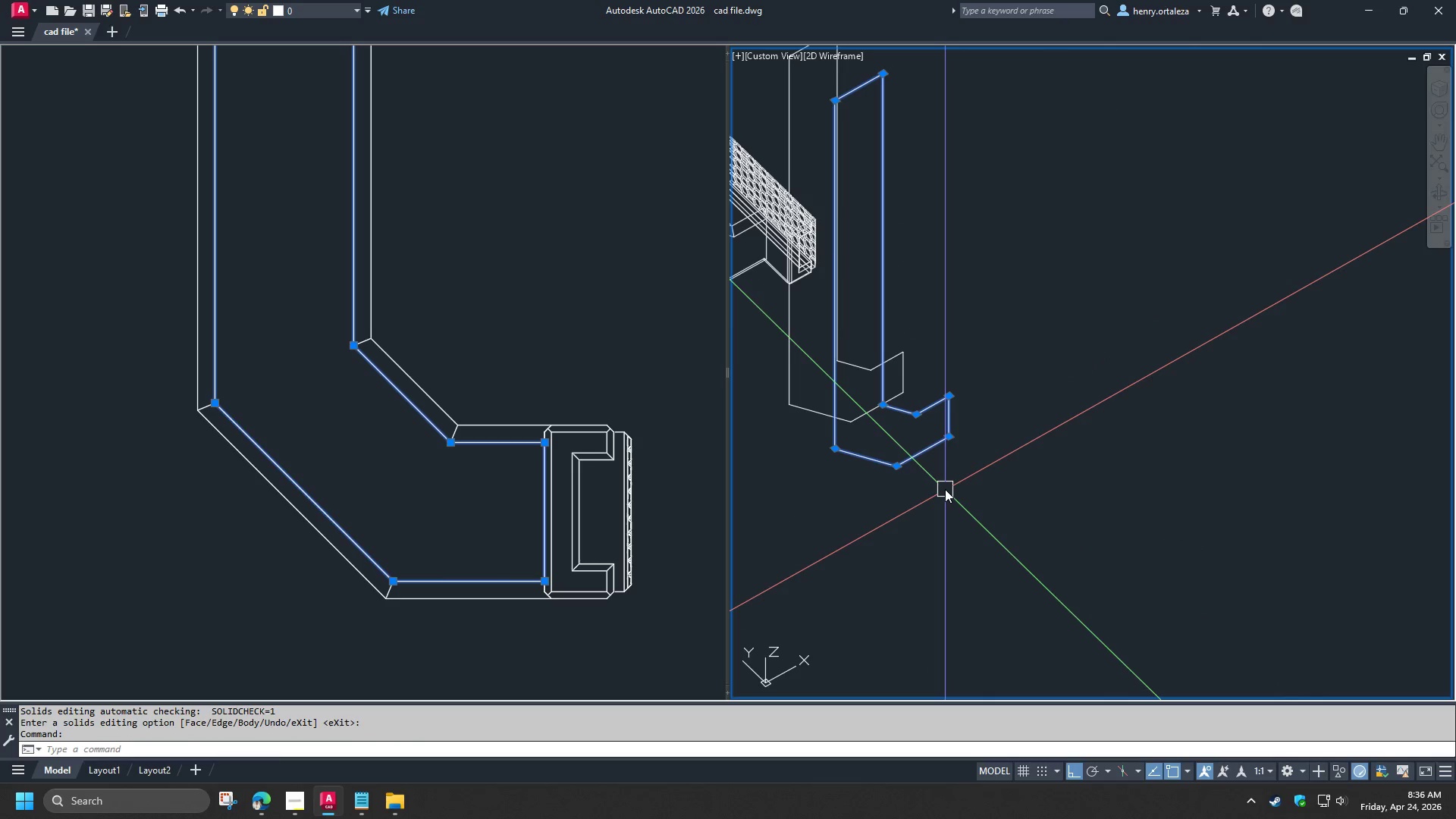 
key(Control+1)
 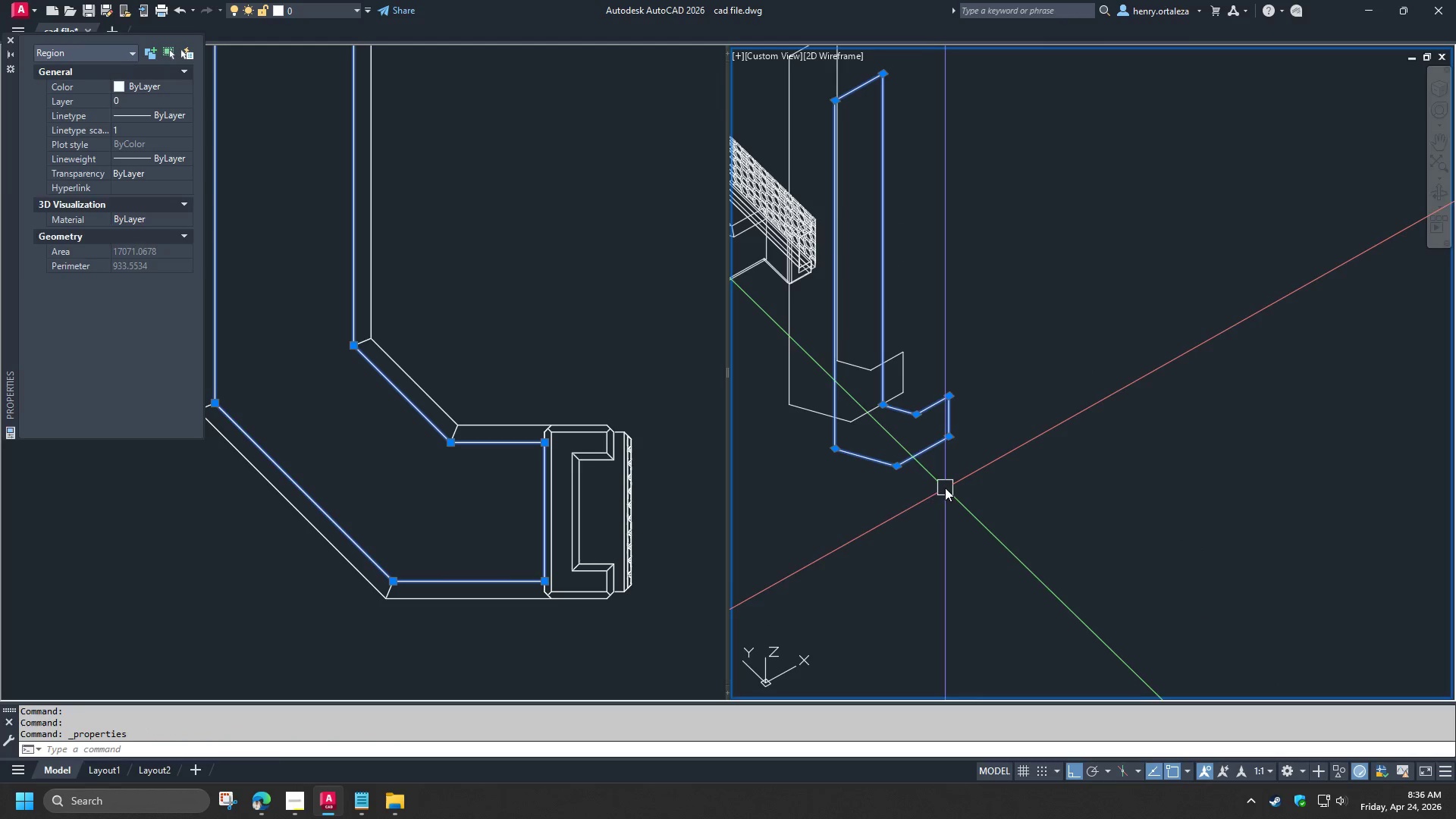 
key(Control+1)
 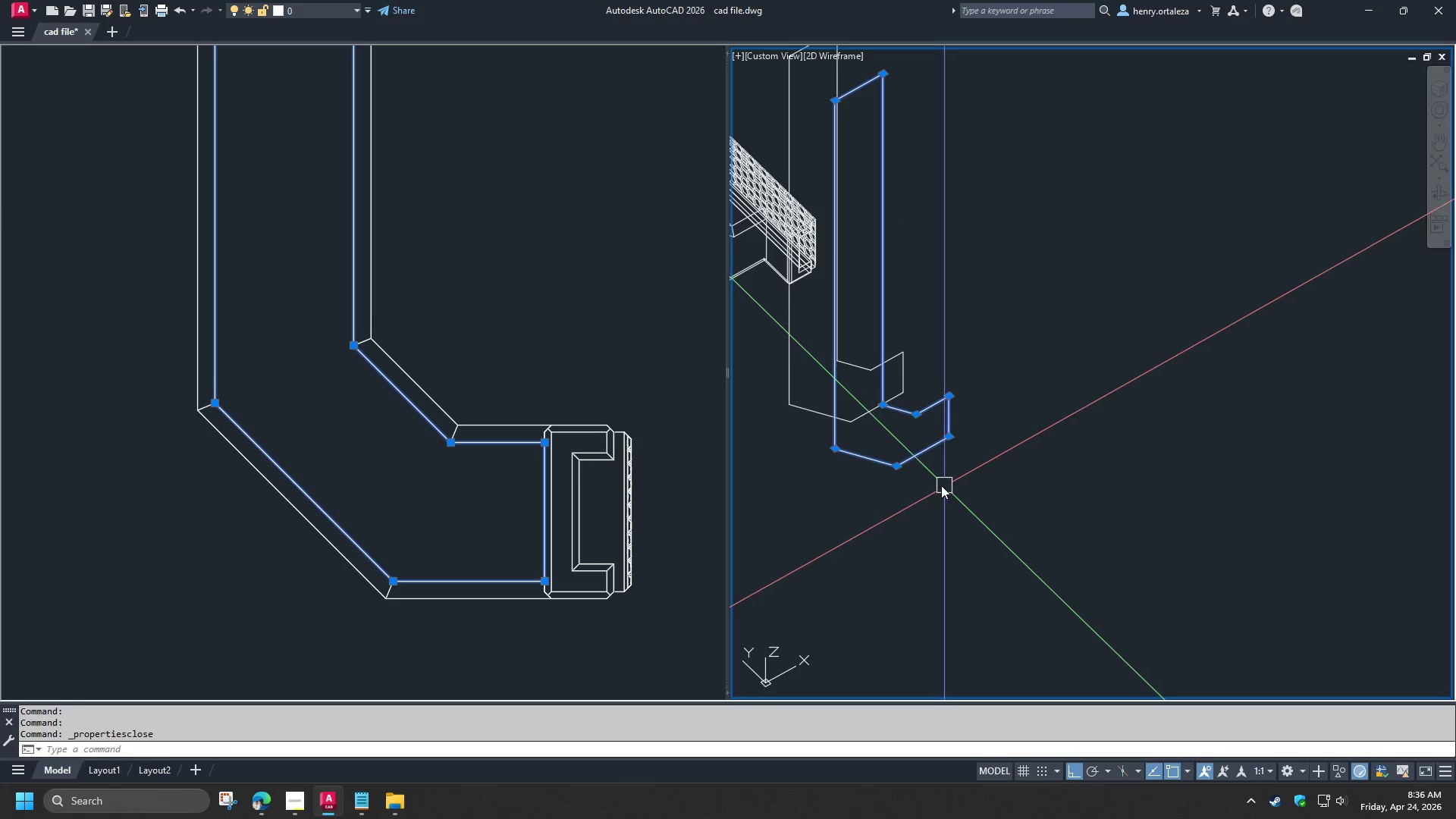 
key(Escape)
 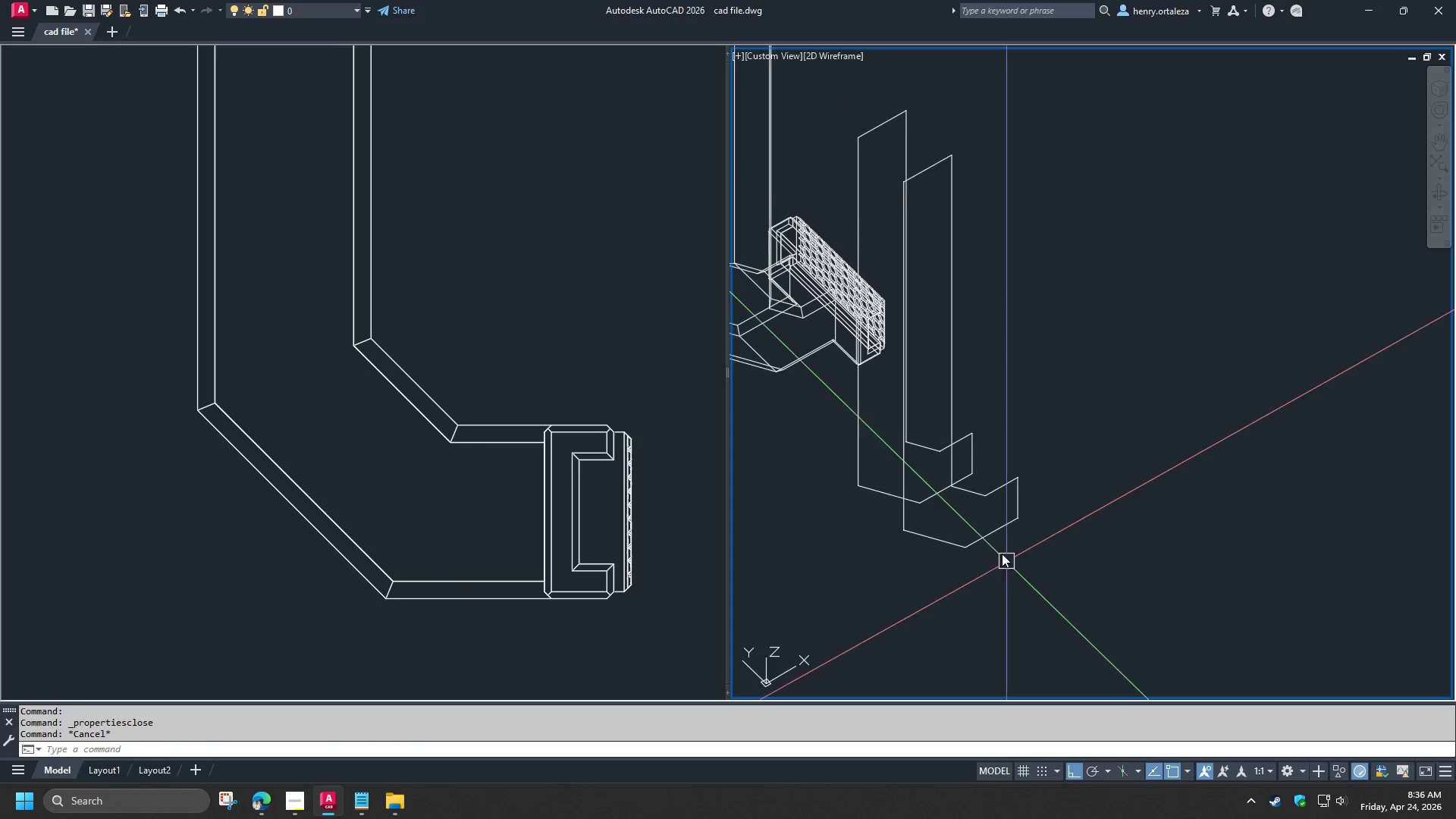 
hold_key(key=ShiftLeft, duration=0.73)
 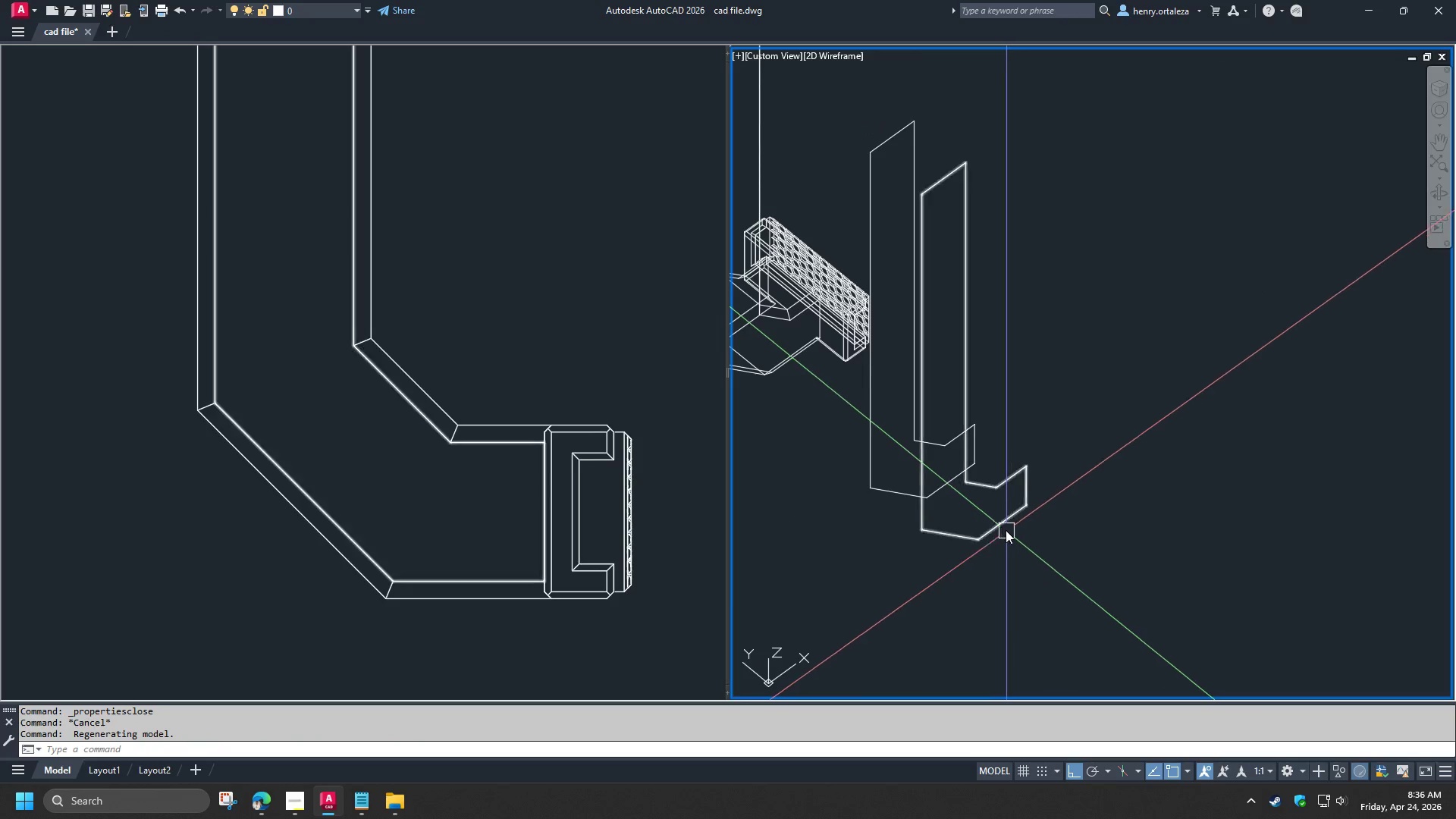 
left_click([1006, 530])
 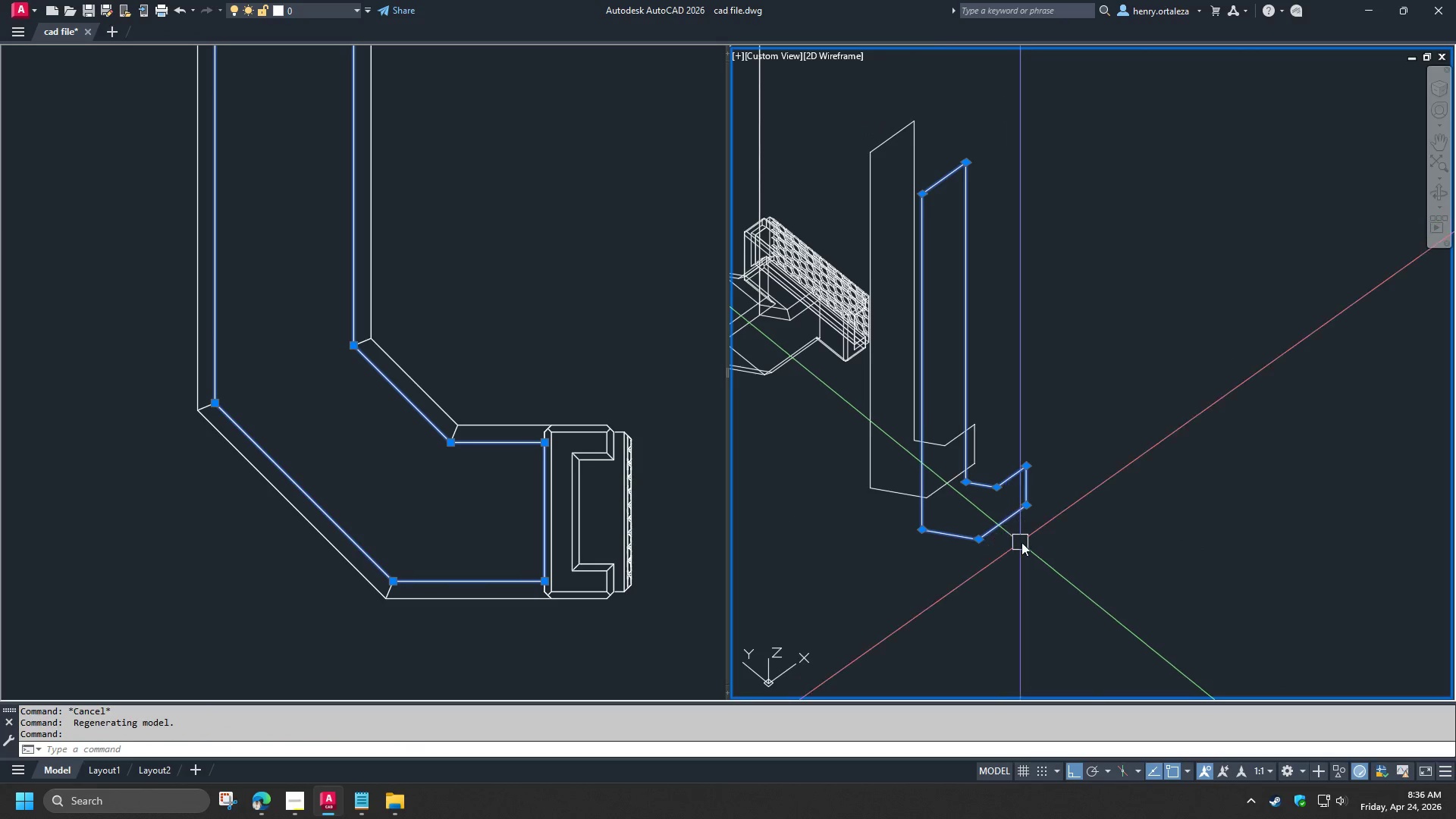 
key(X)
 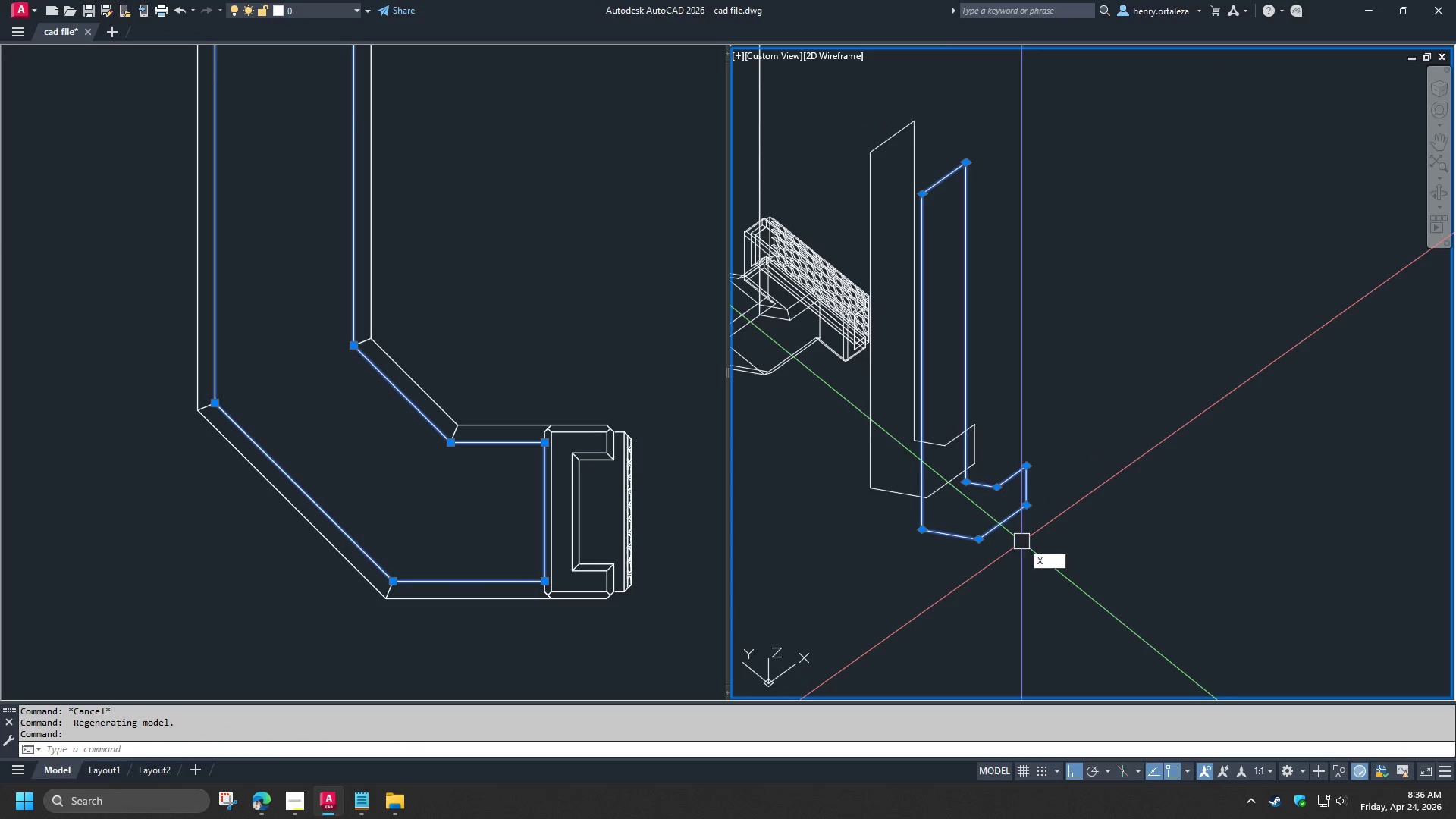 
key(Space)
 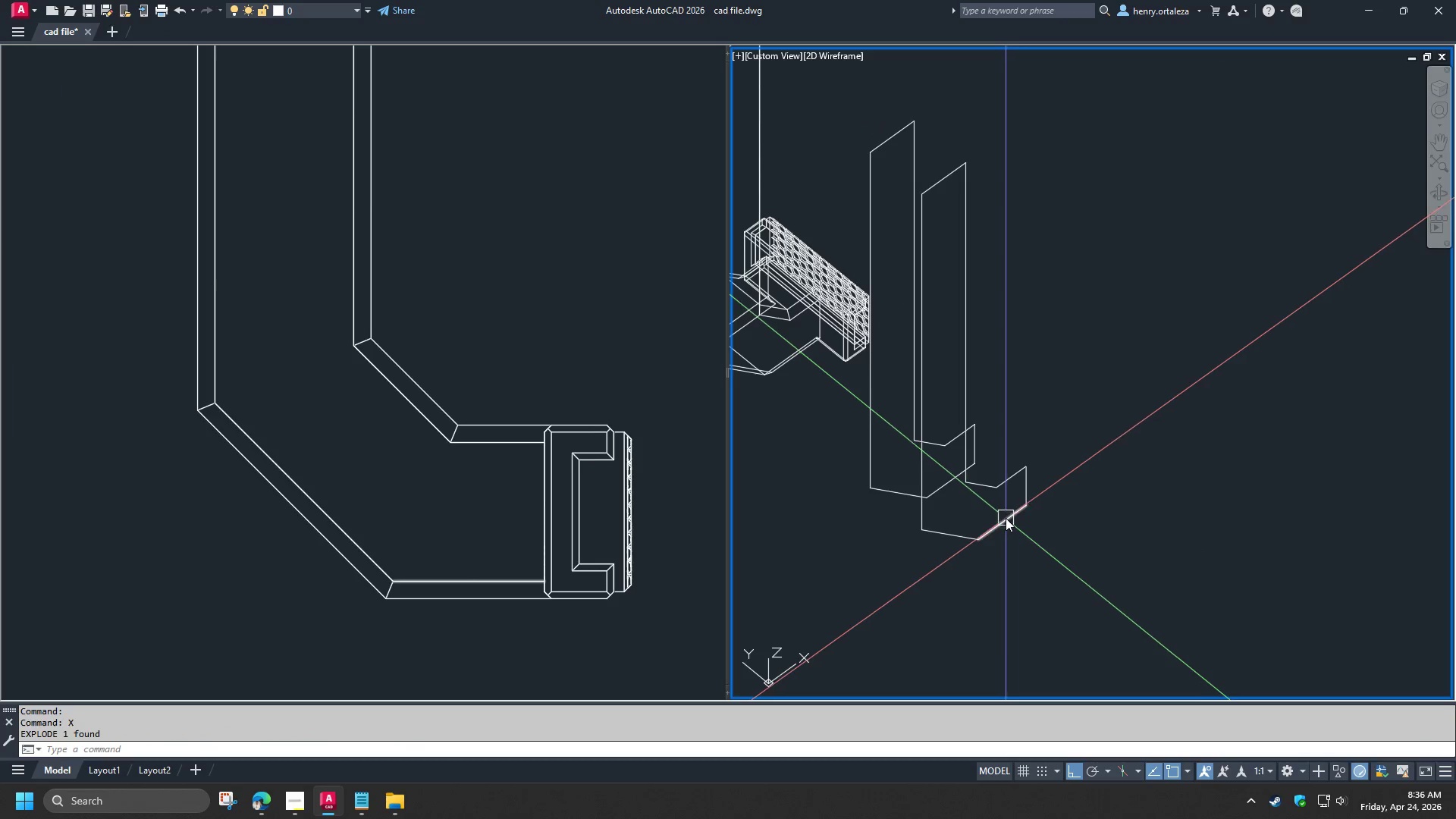 
left_click([1006, 518])
 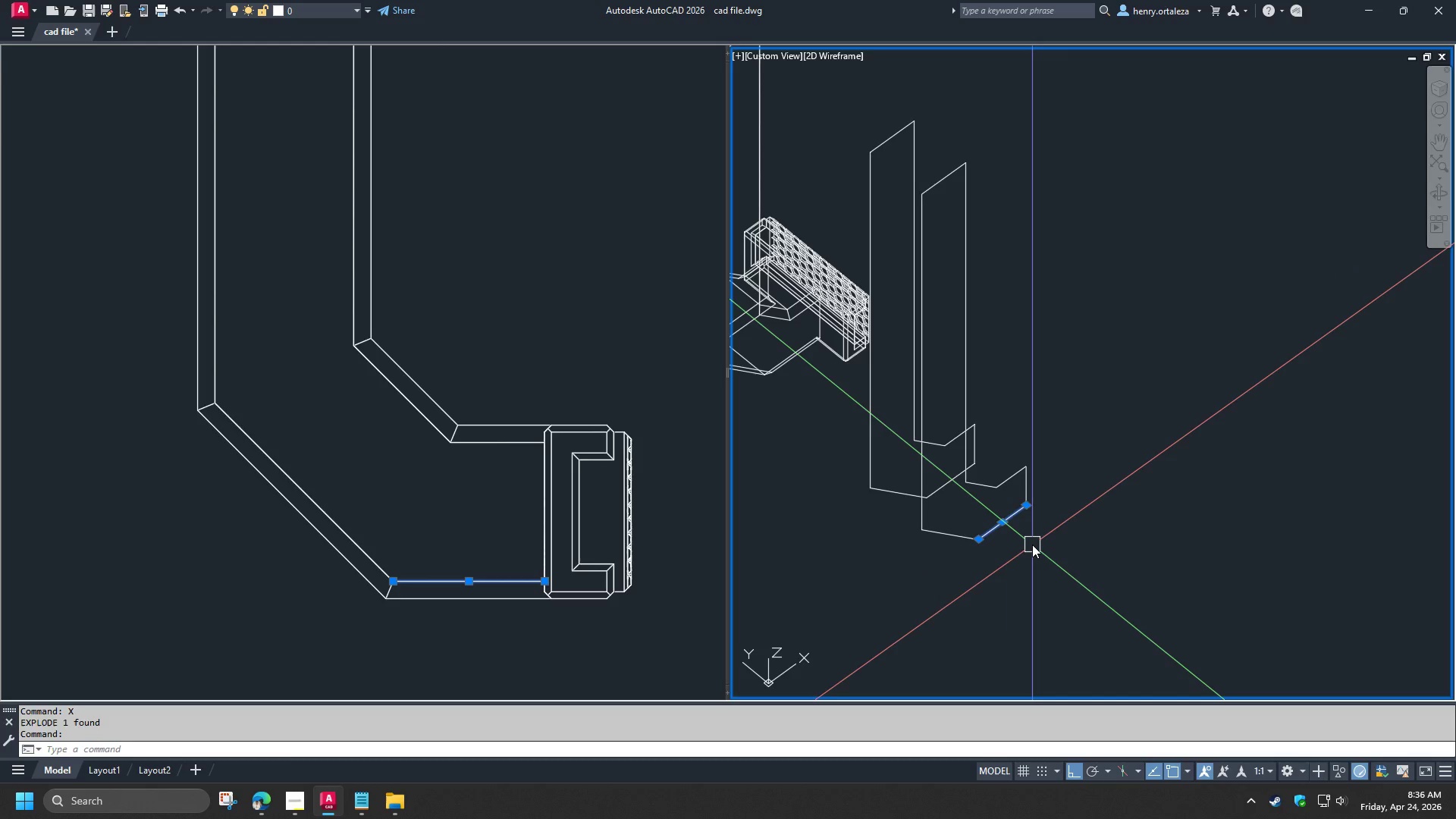 
key(Control+1)
 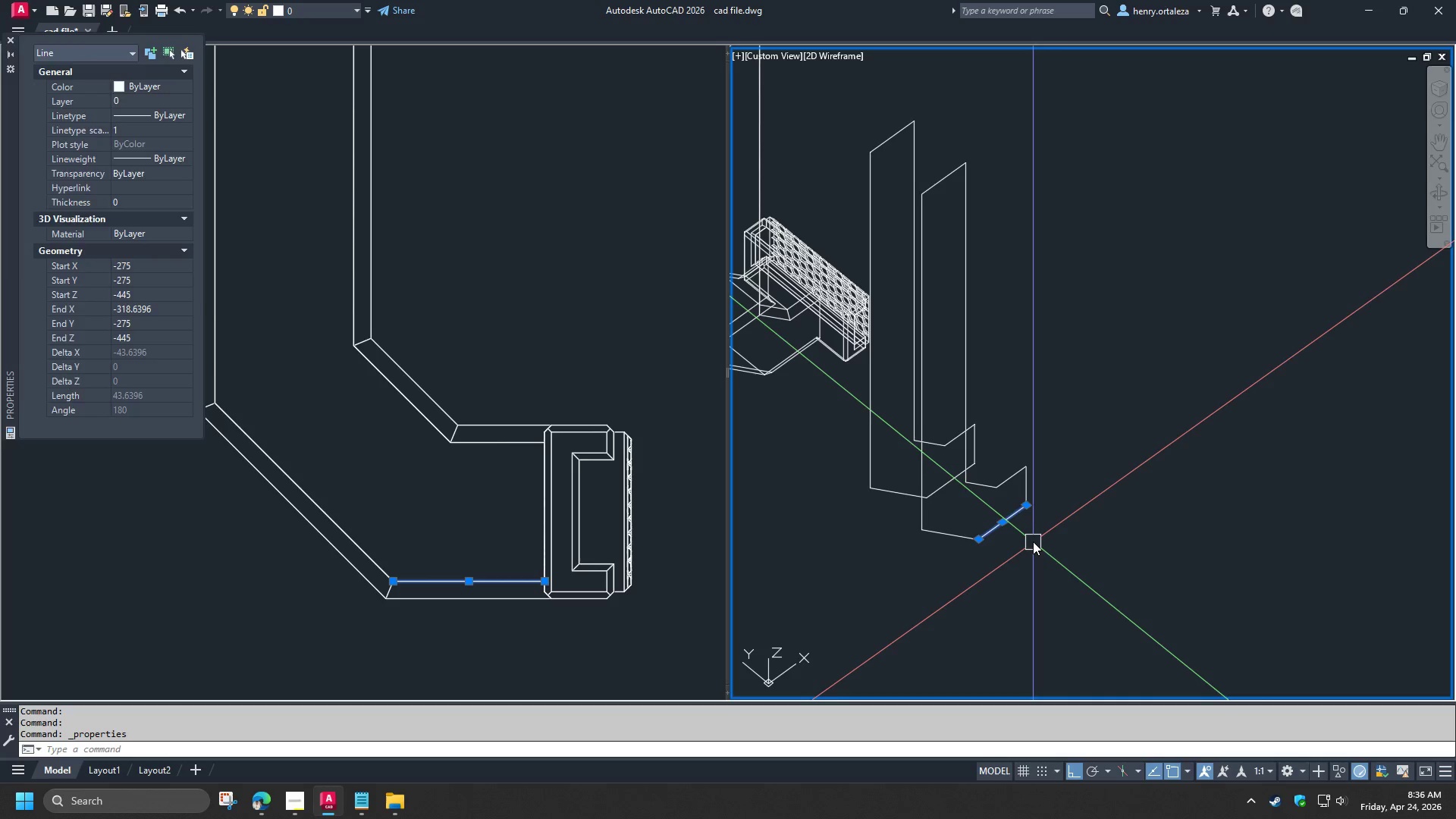 
key(Control+1)
 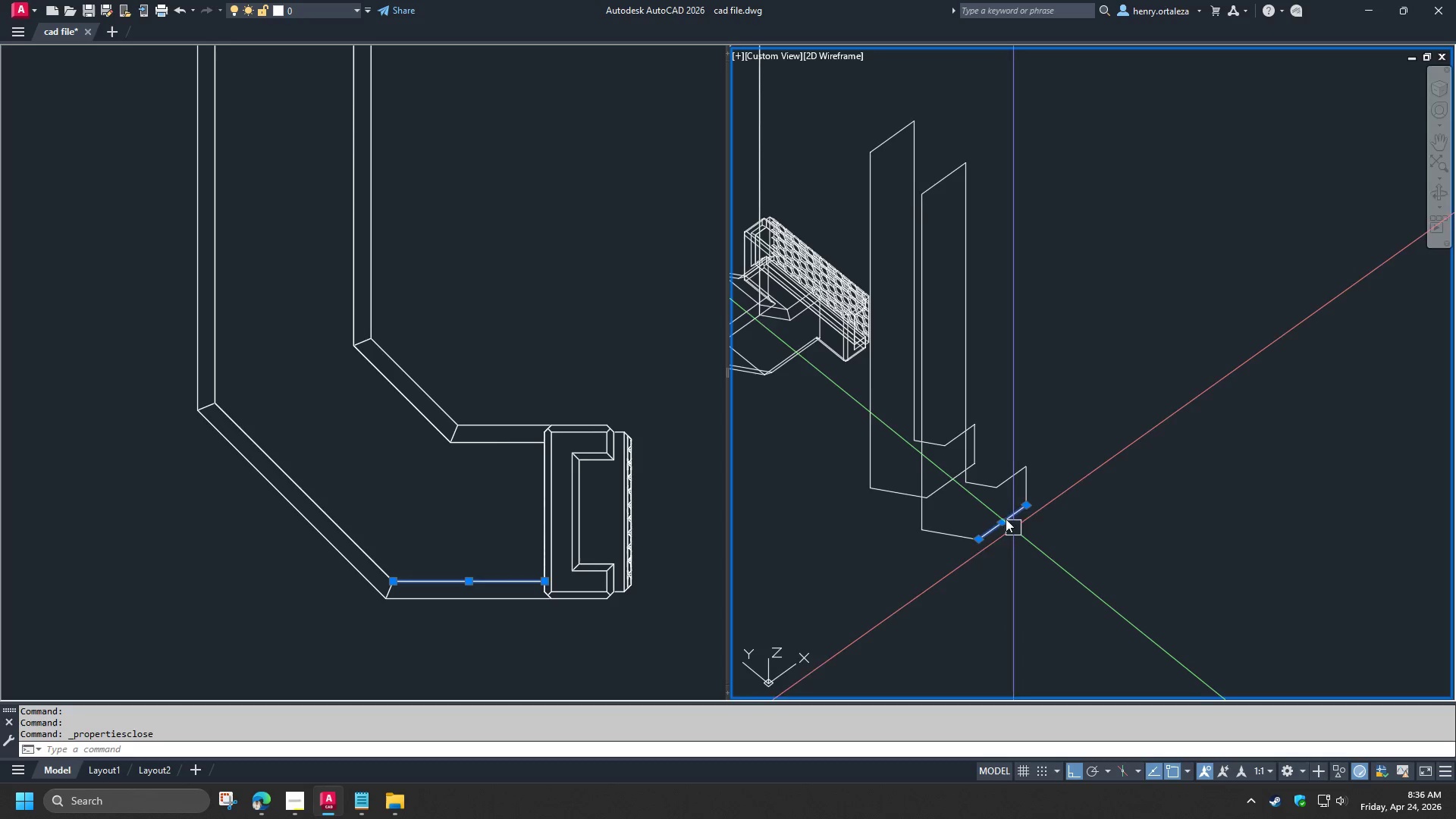 
key(Escape)
 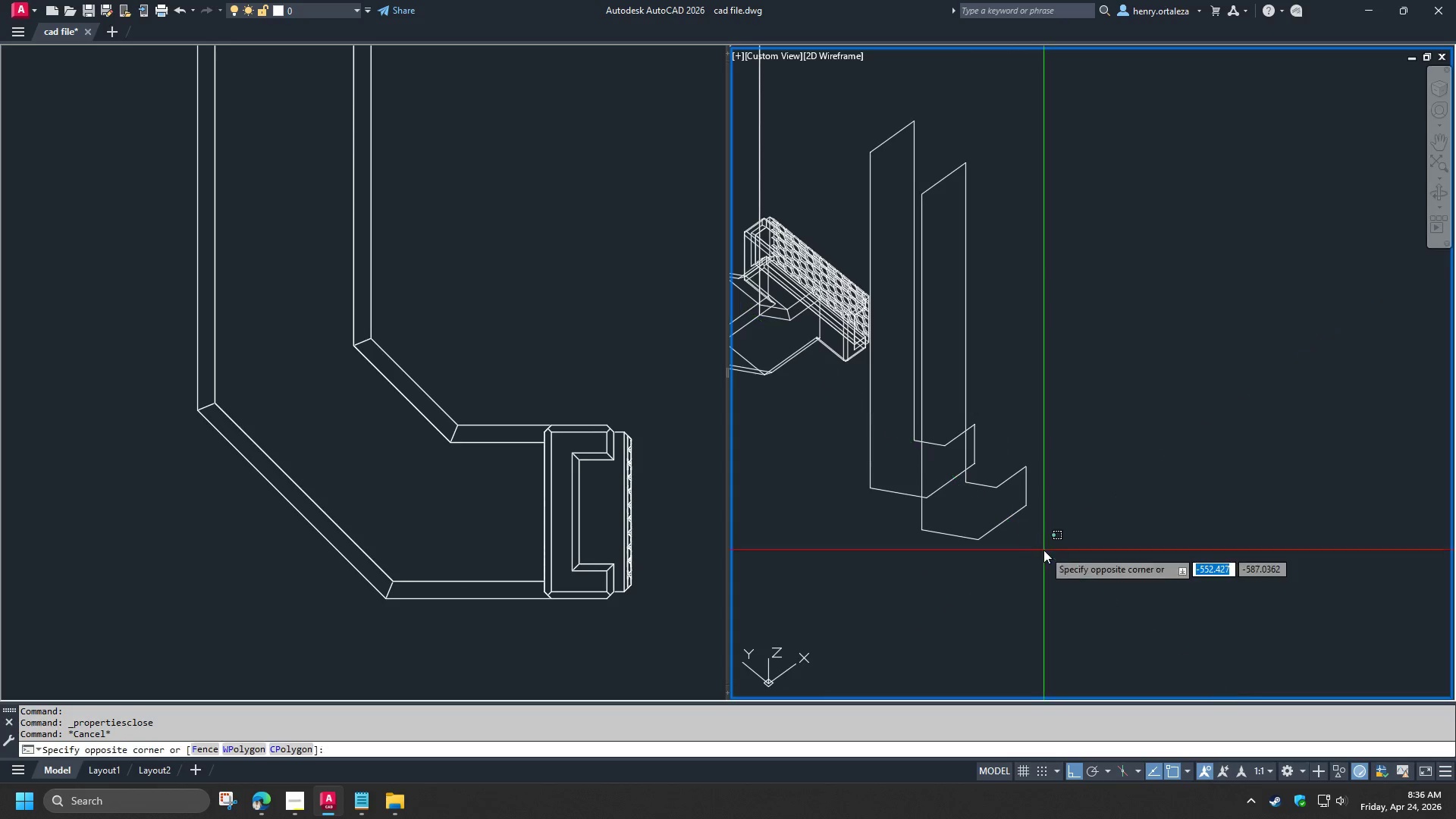 
double_click([1050, 555])
 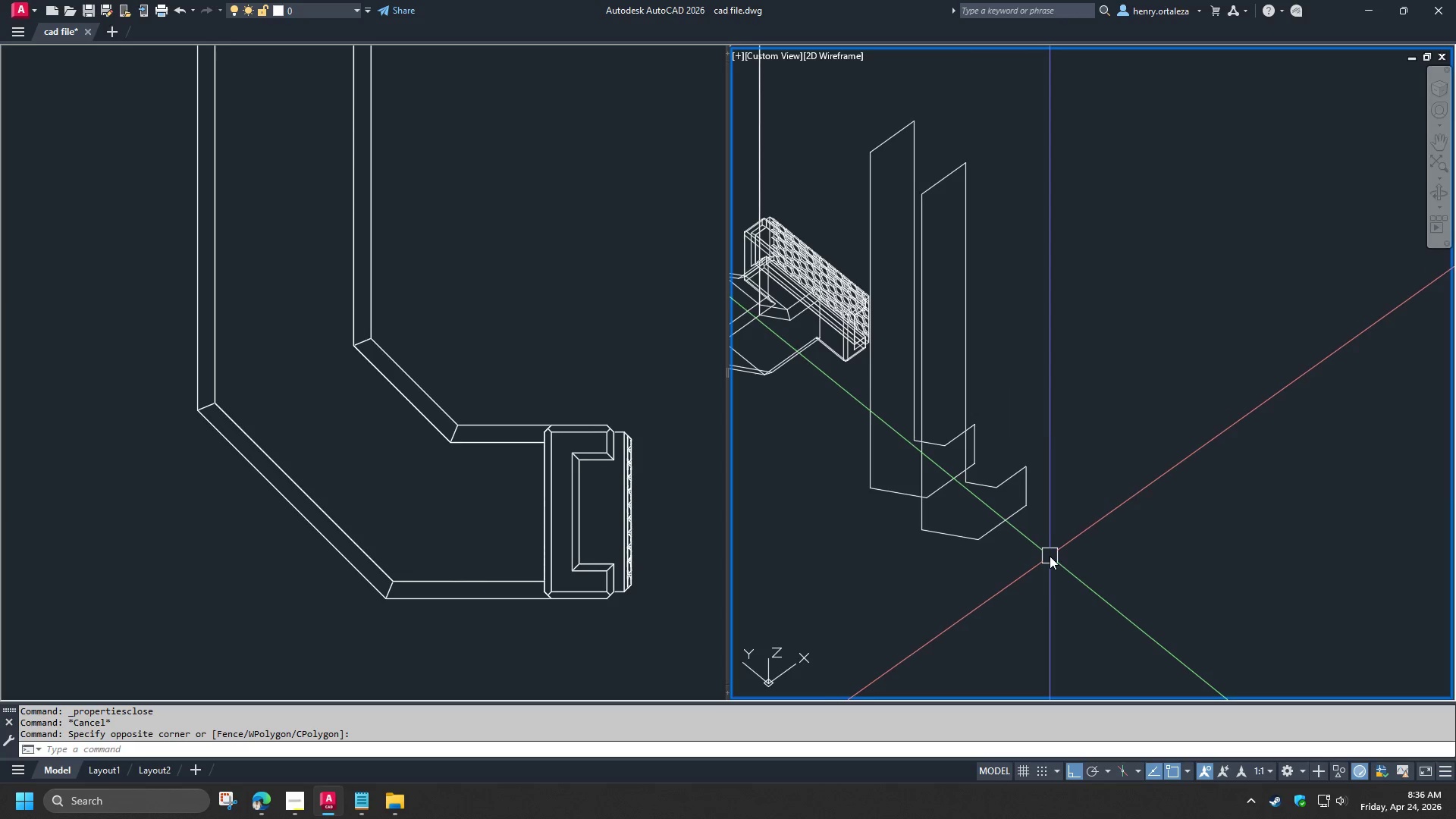 
type(VS S )
 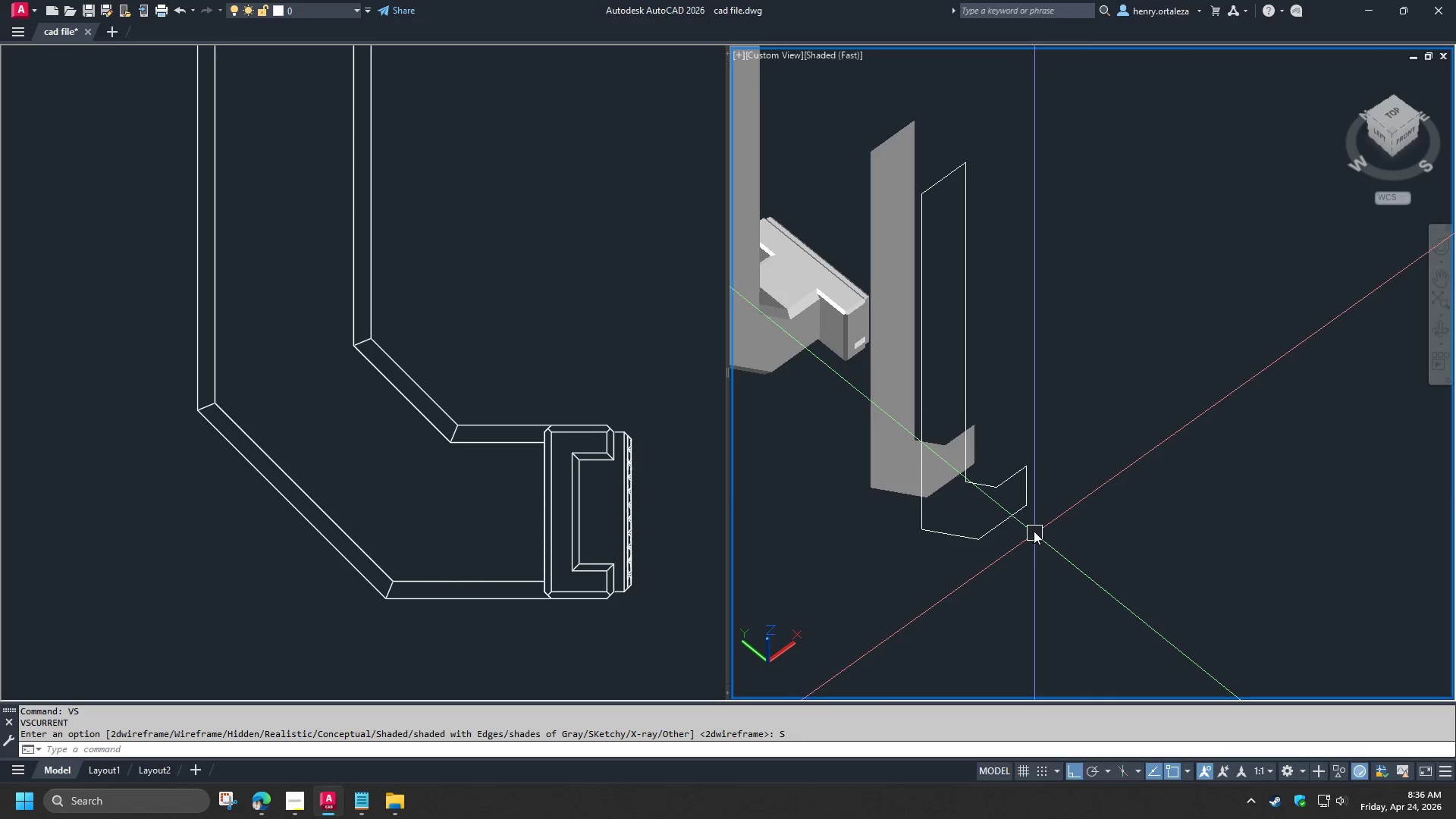 
hold_key(key=ShiftLeft, duration=1.22)
 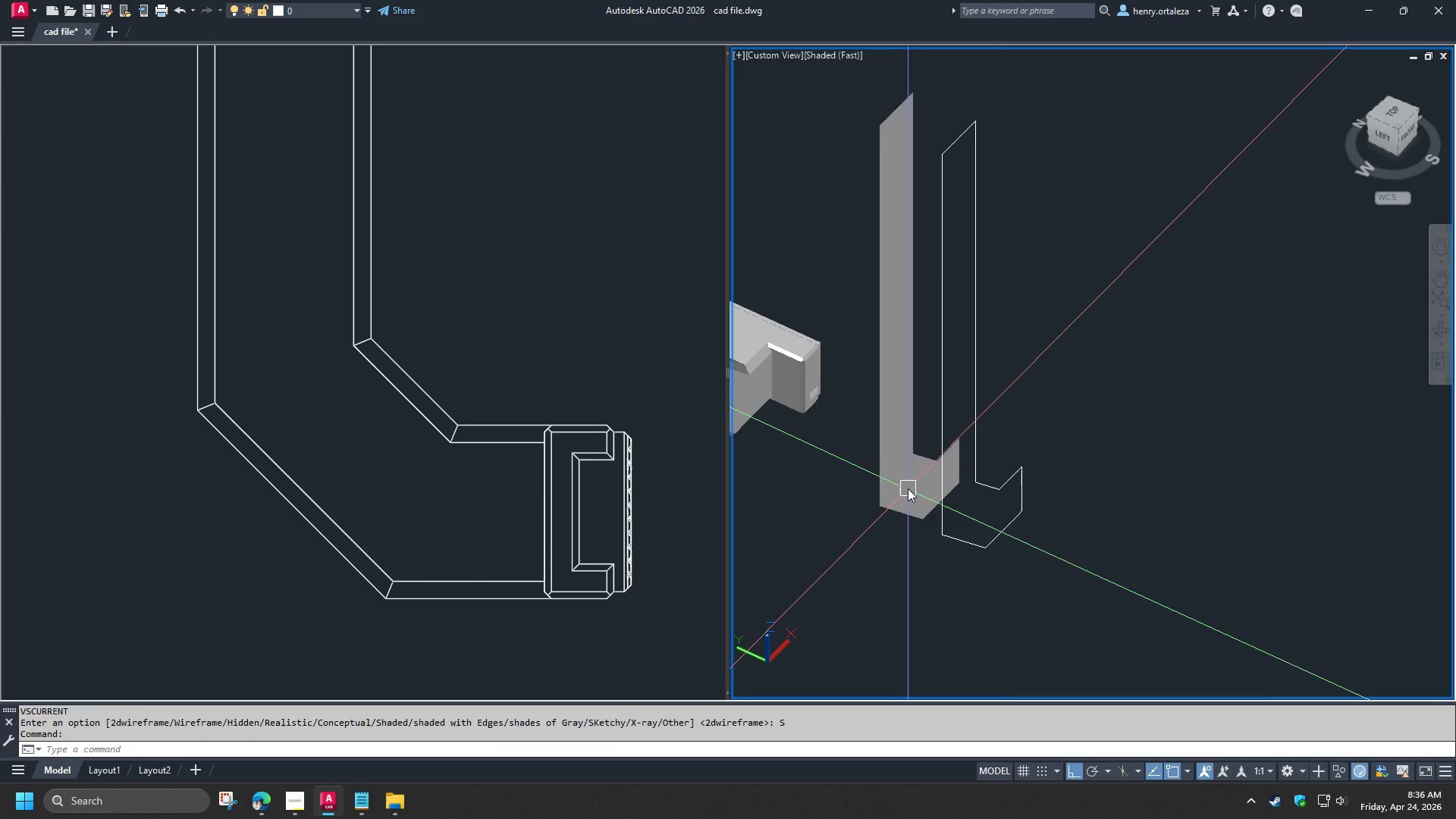 
left_click([908, 488])
 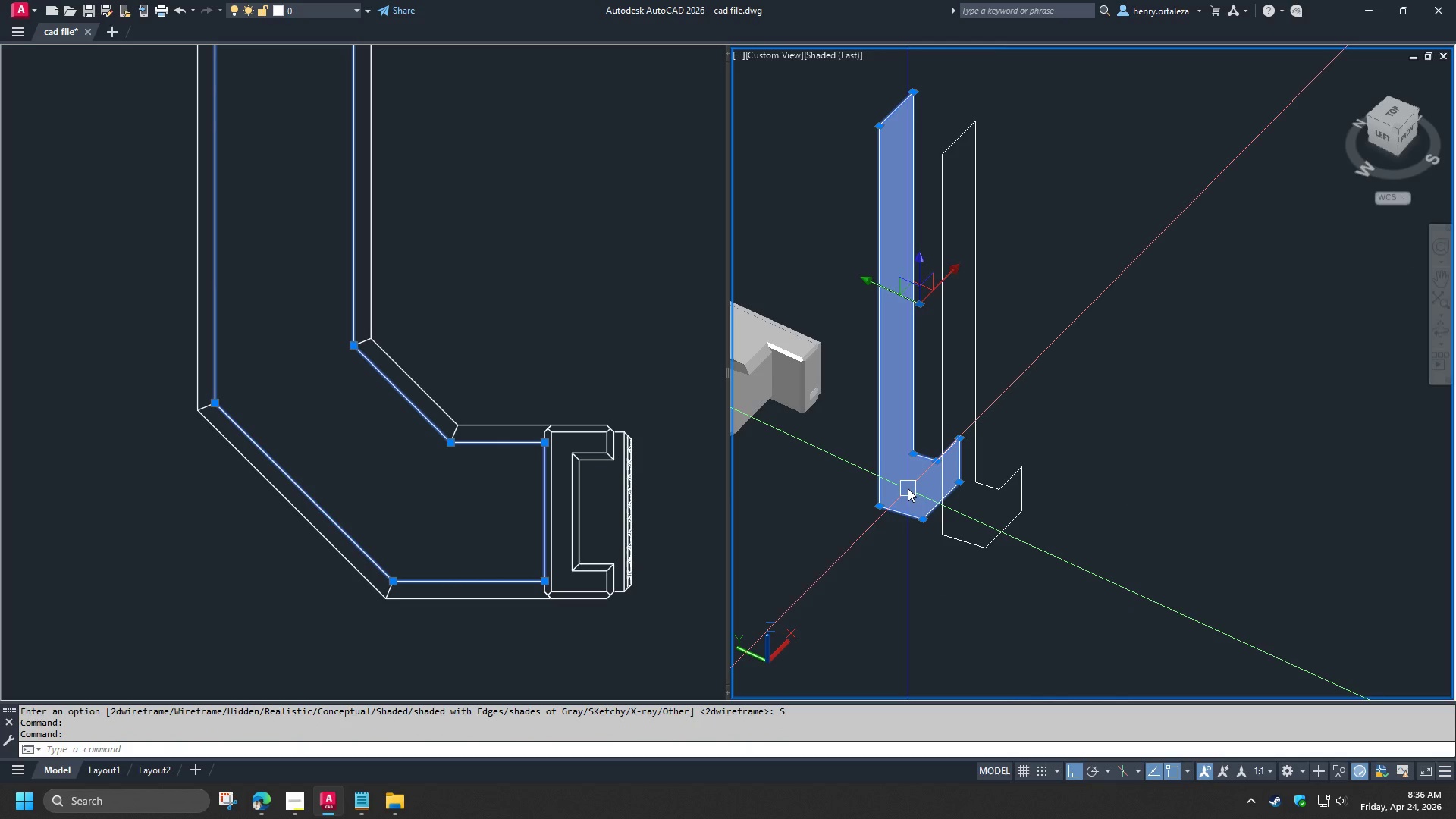 
right_click([908, 488])
 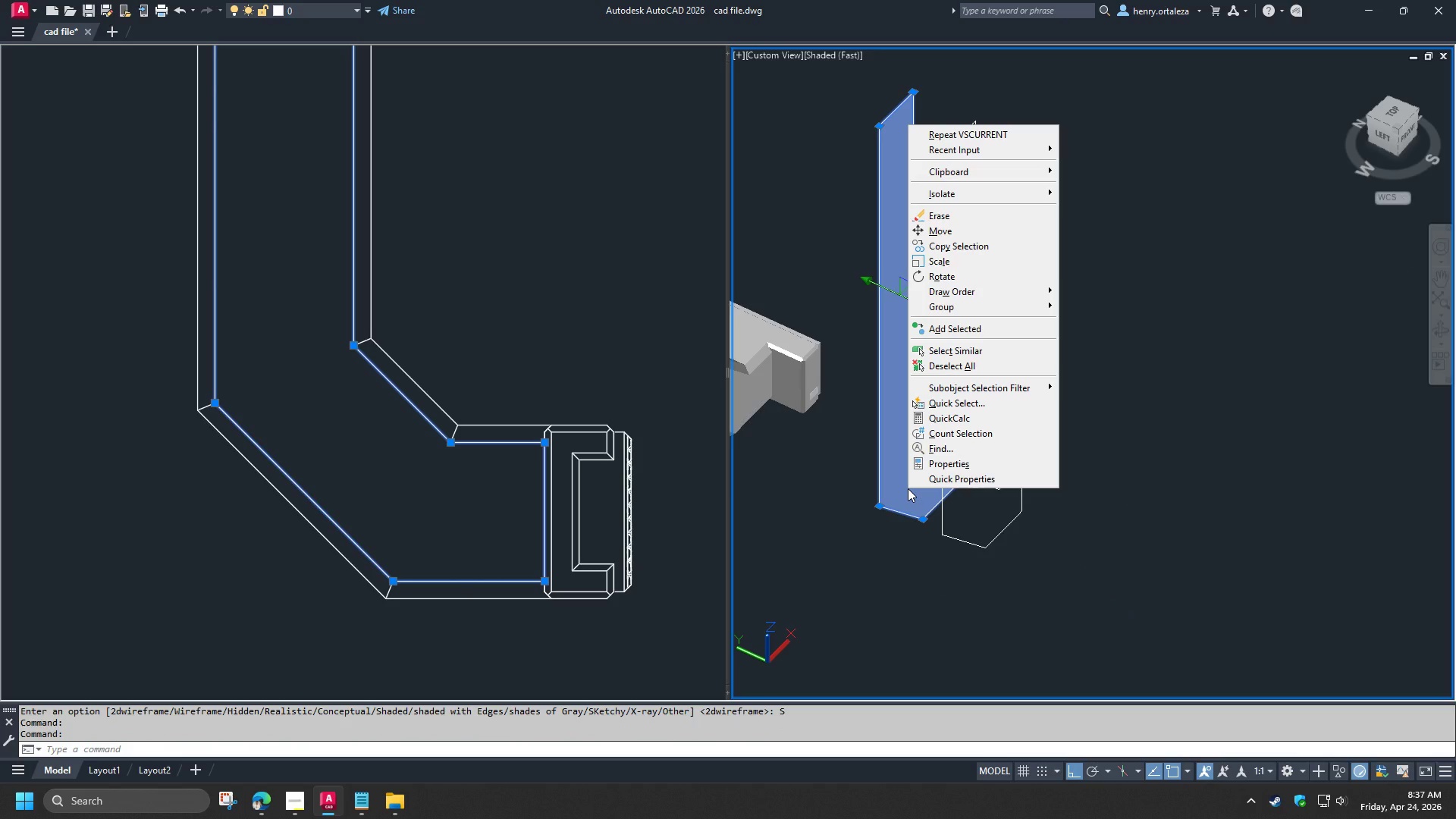 
wait(6.39)
 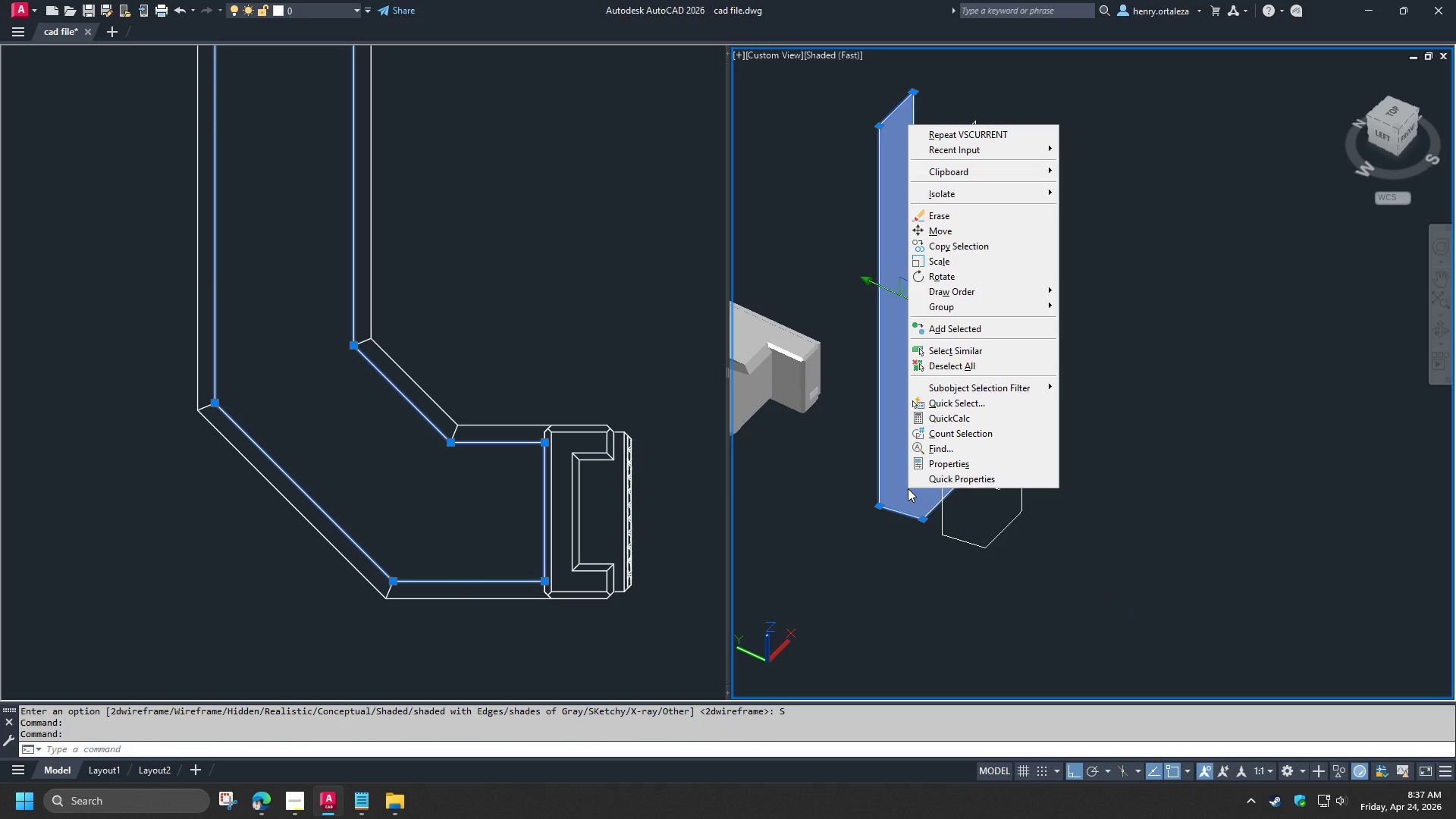 
key(Escape)
 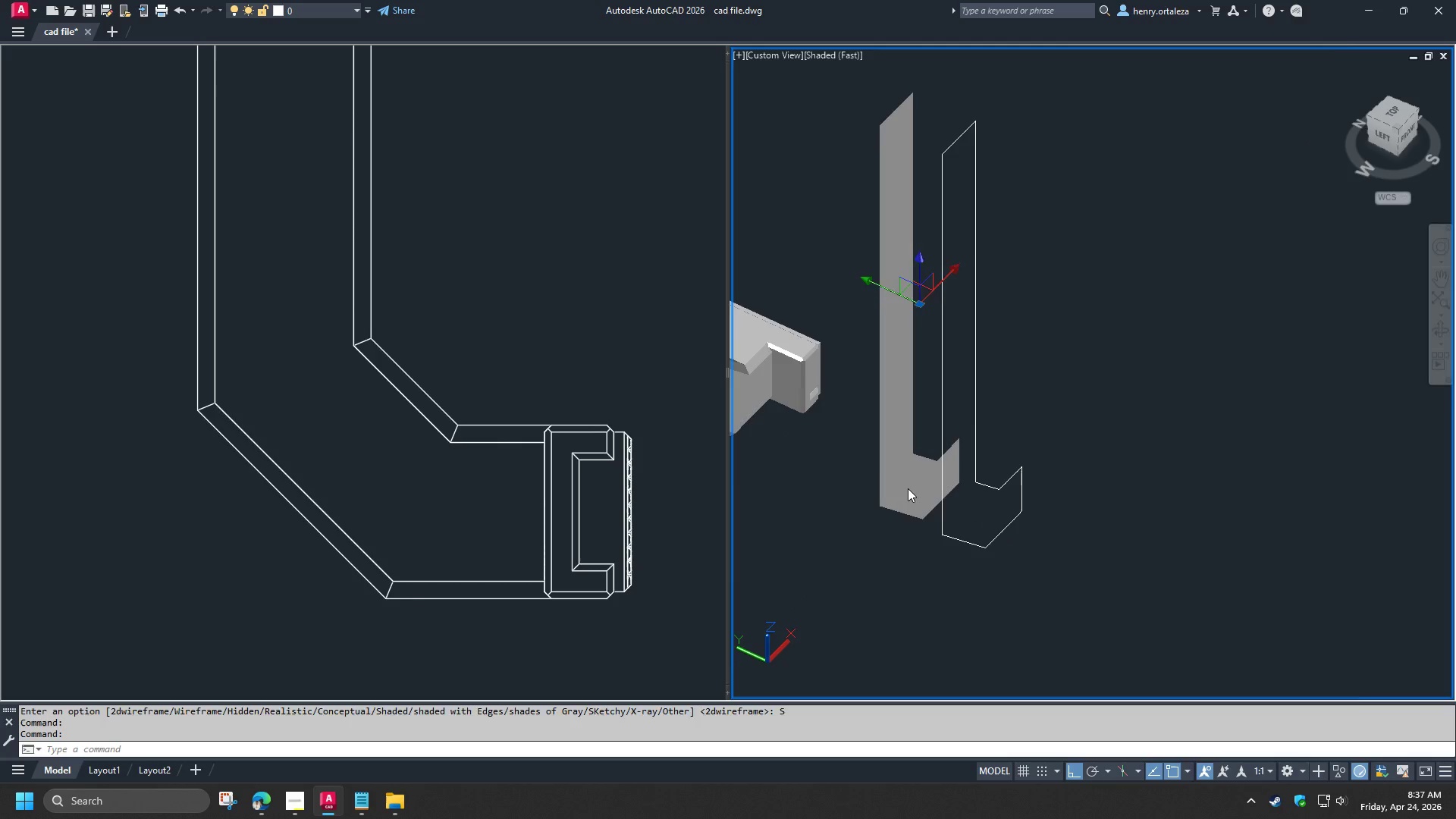 
key(Escape)
 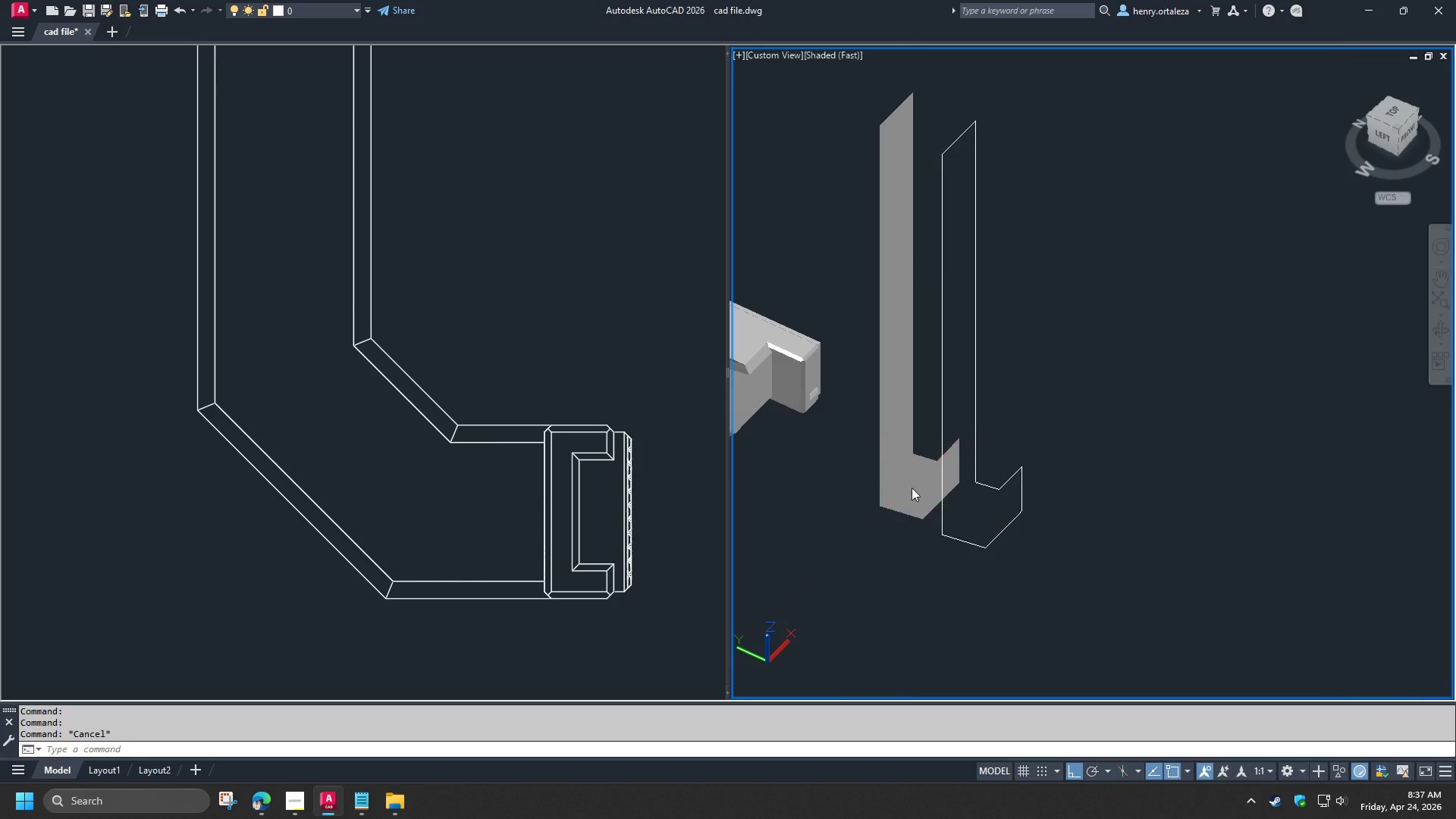 
key(Escape)
 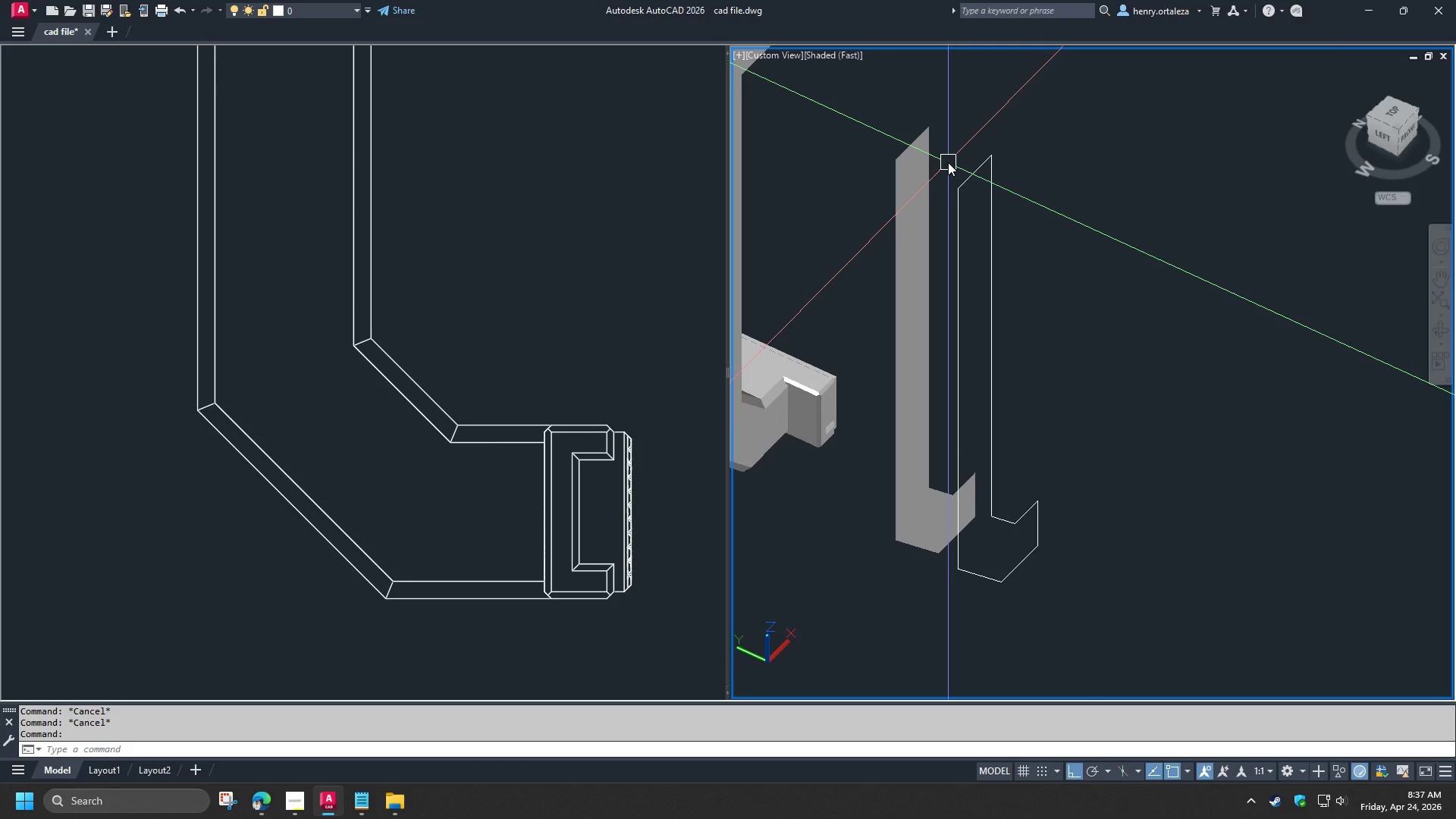 
wait(16.2)
 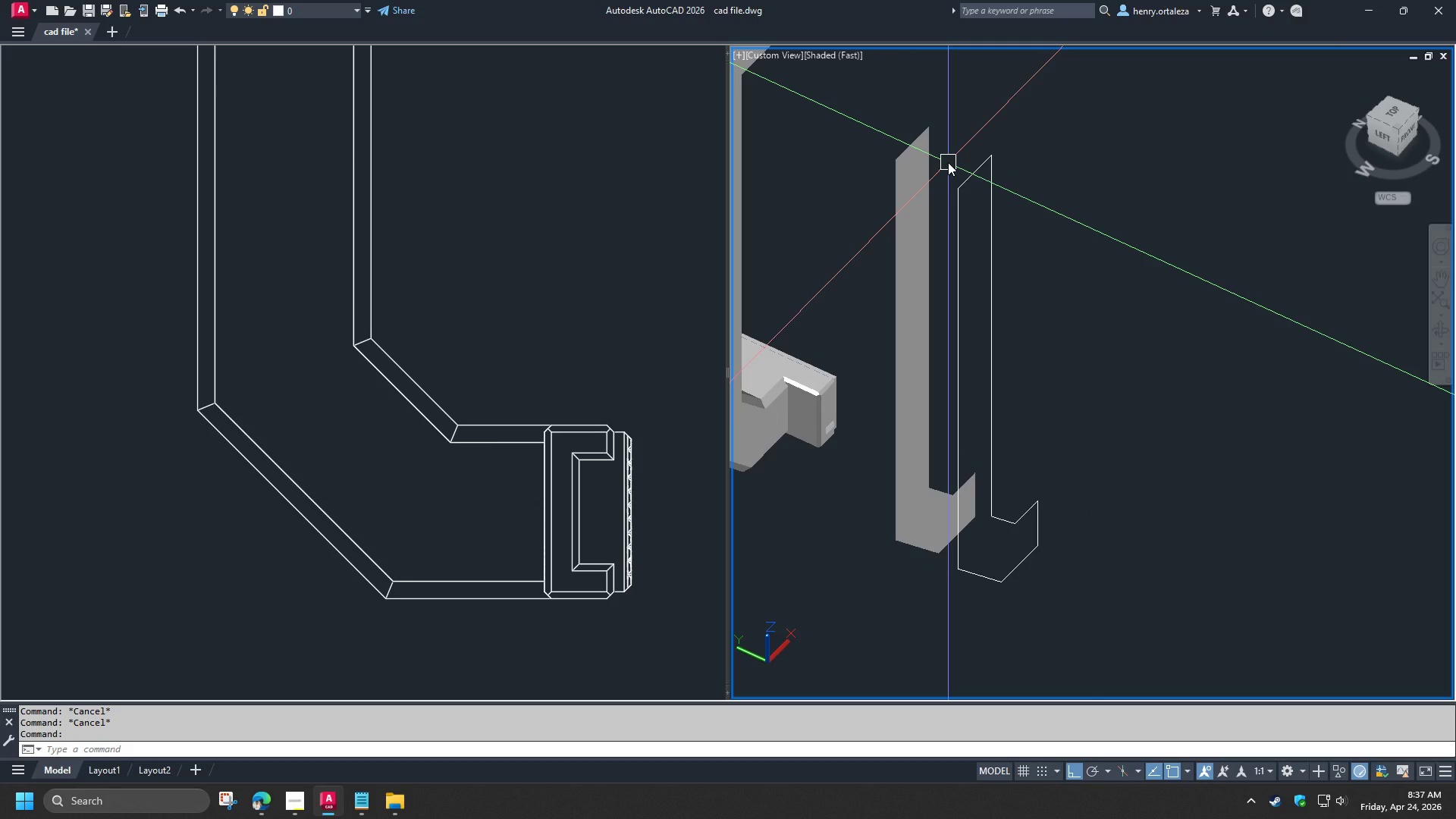 
left_click_drag(start_coordinate=[952, 136], to_coordinate=[954, 142])
 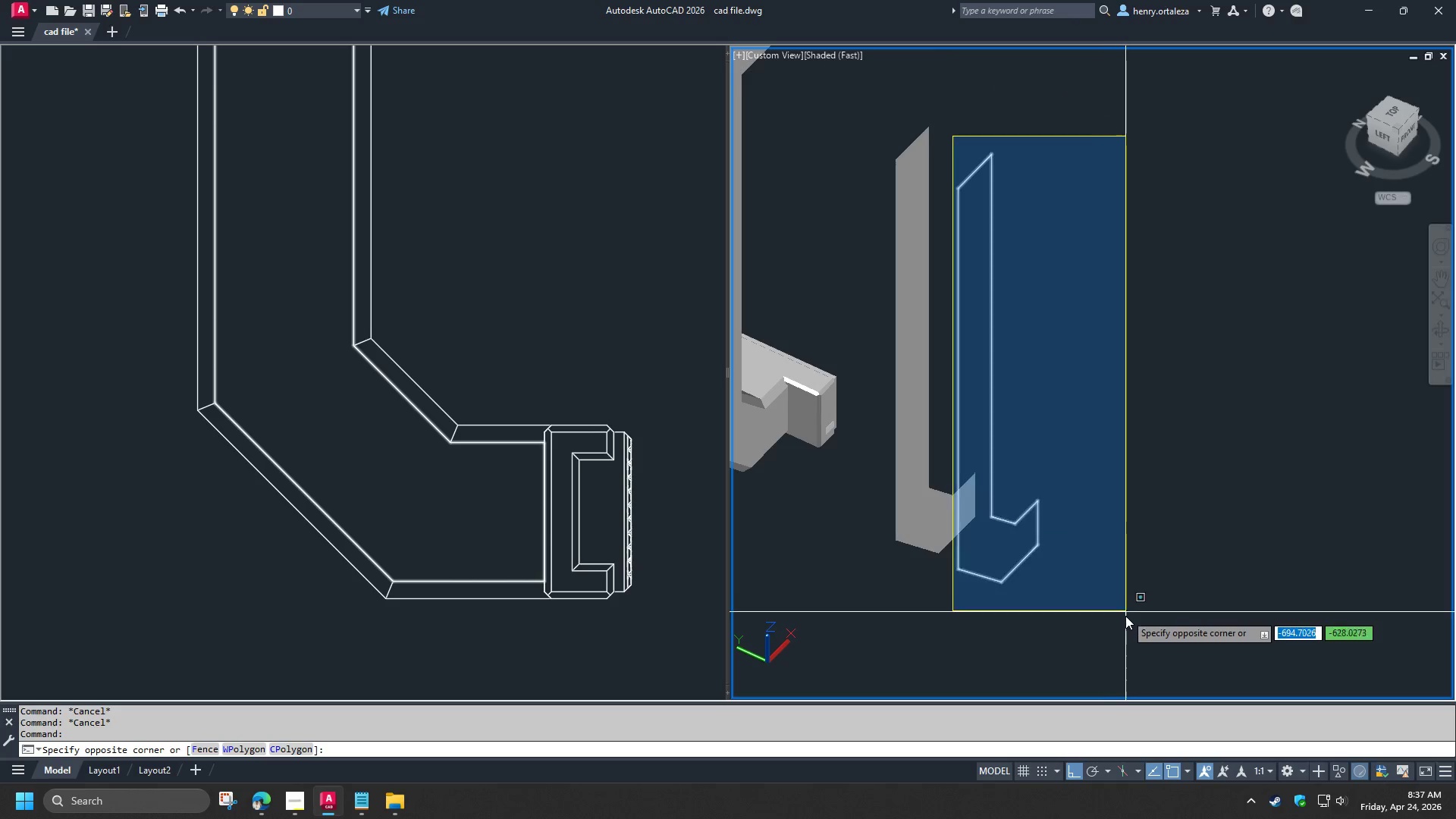 
left_click([1131, 629])
 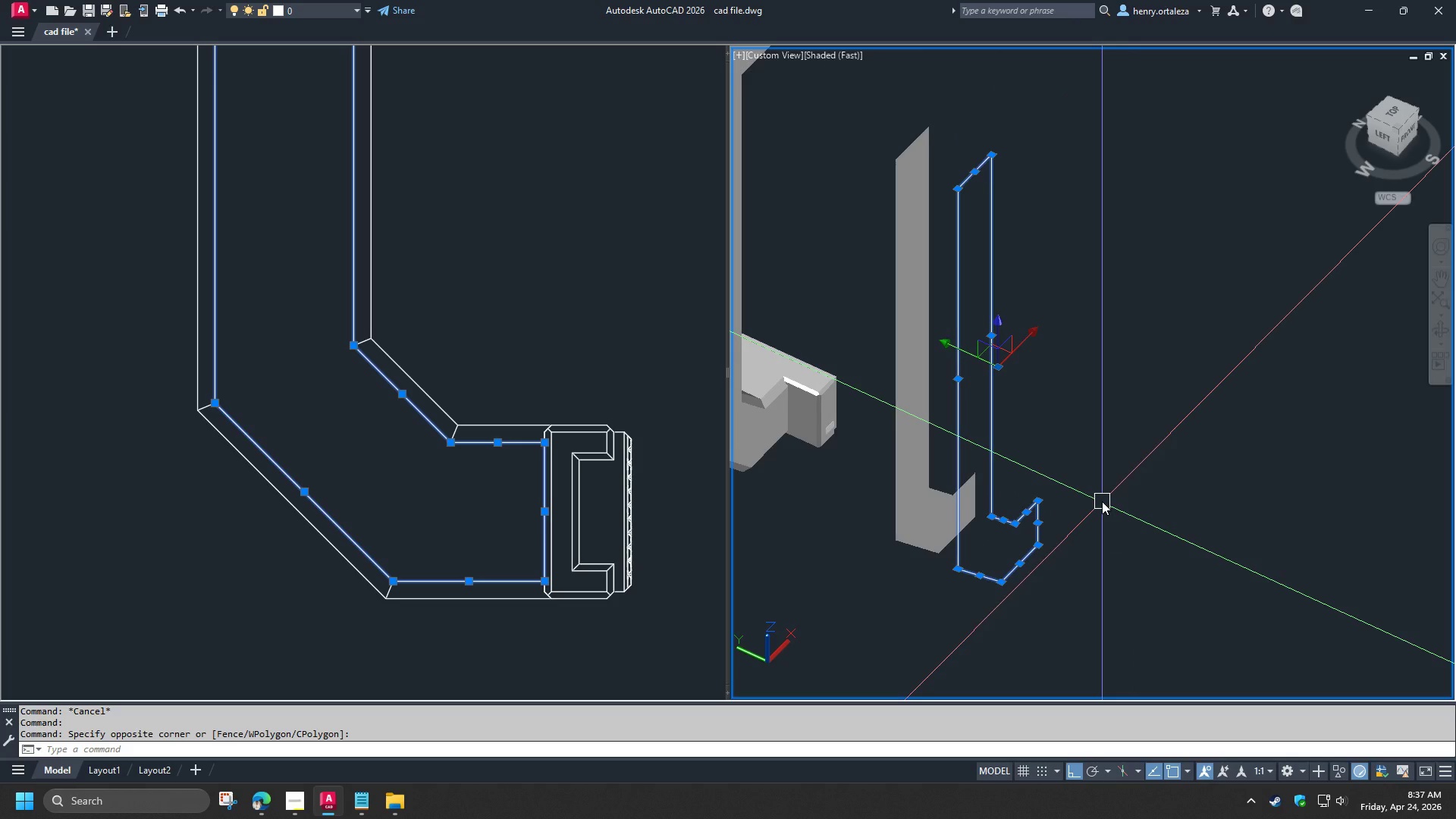 
key(J)
 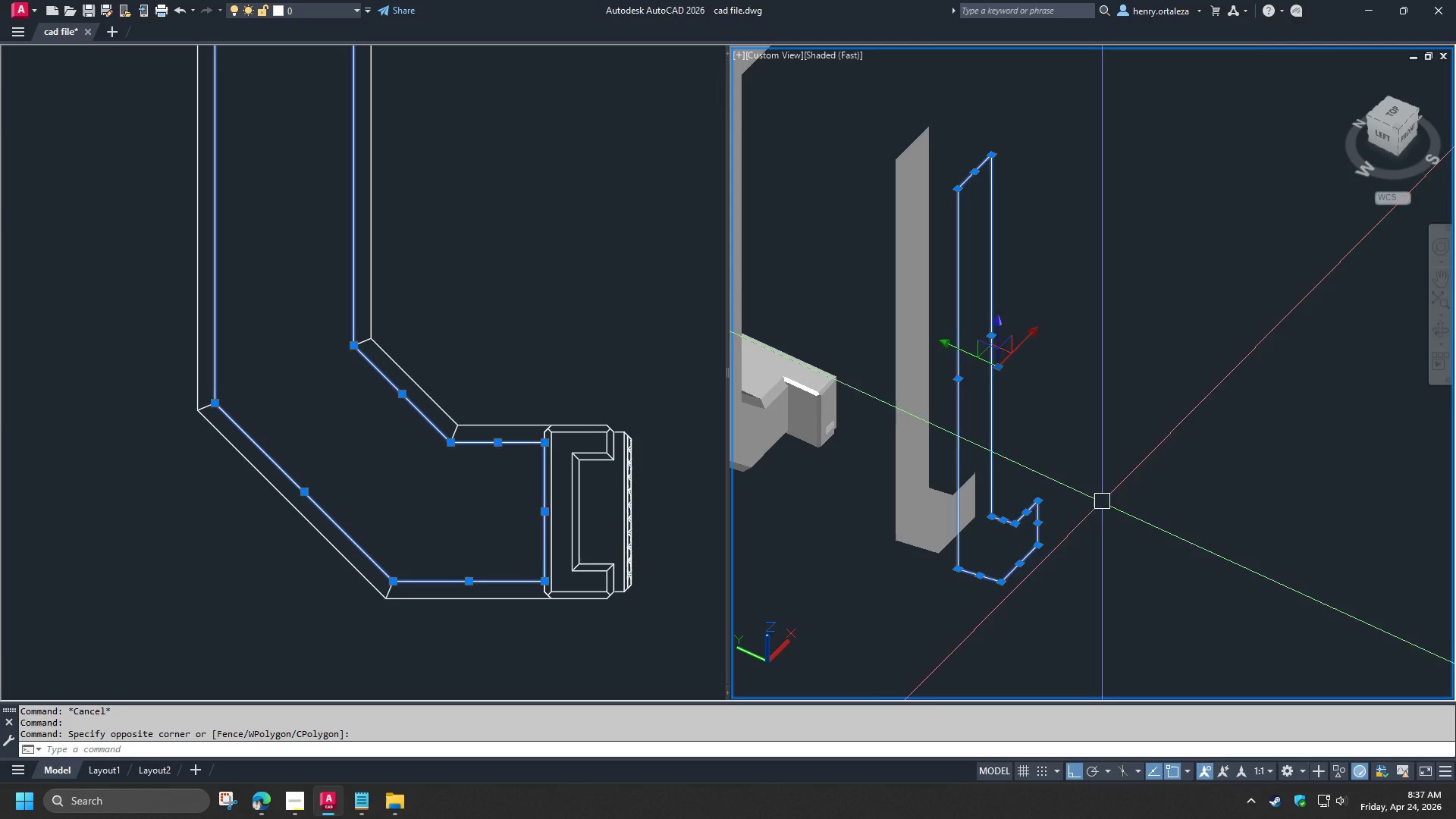 
key(Space)
 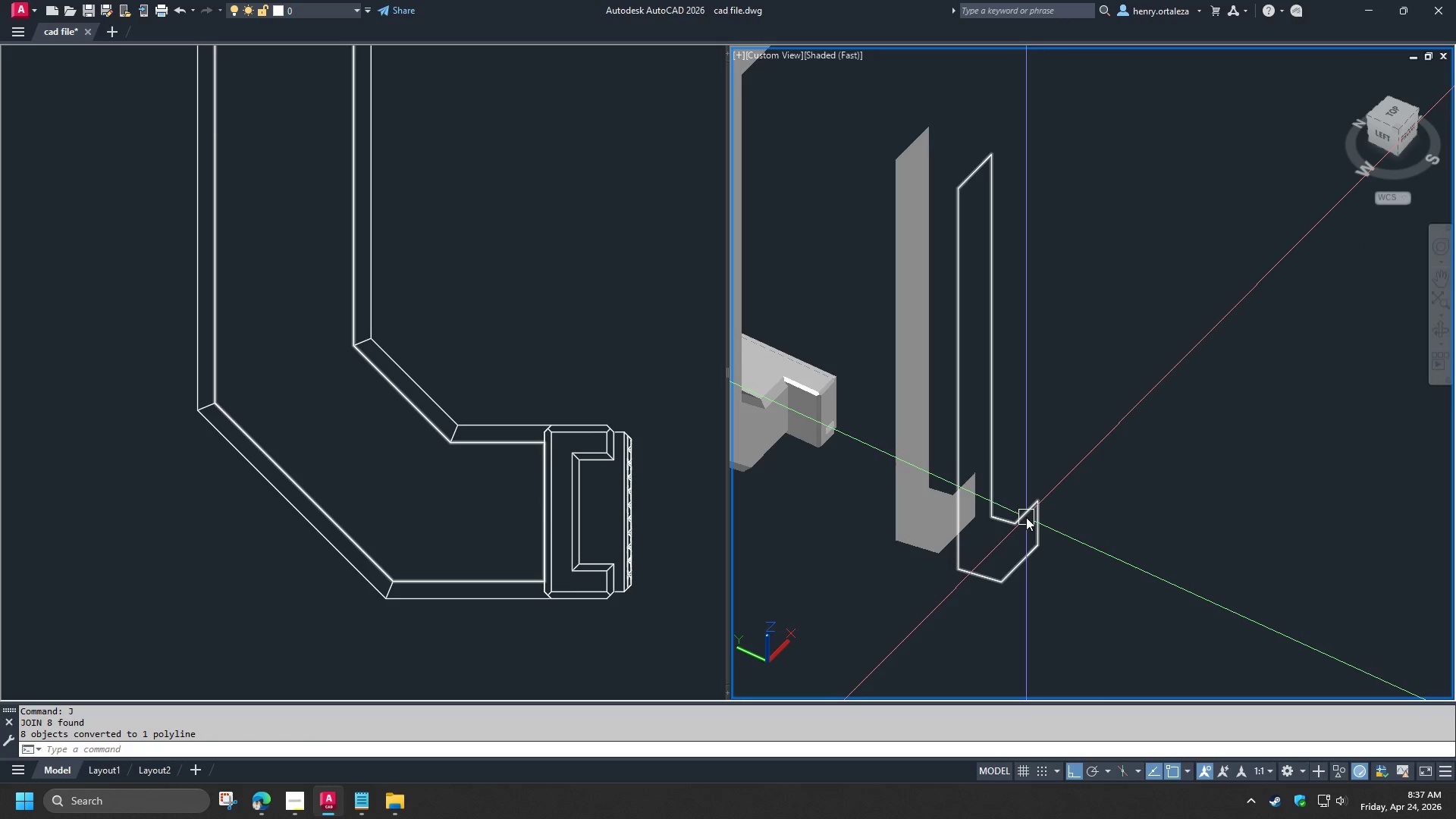 
key(O)
 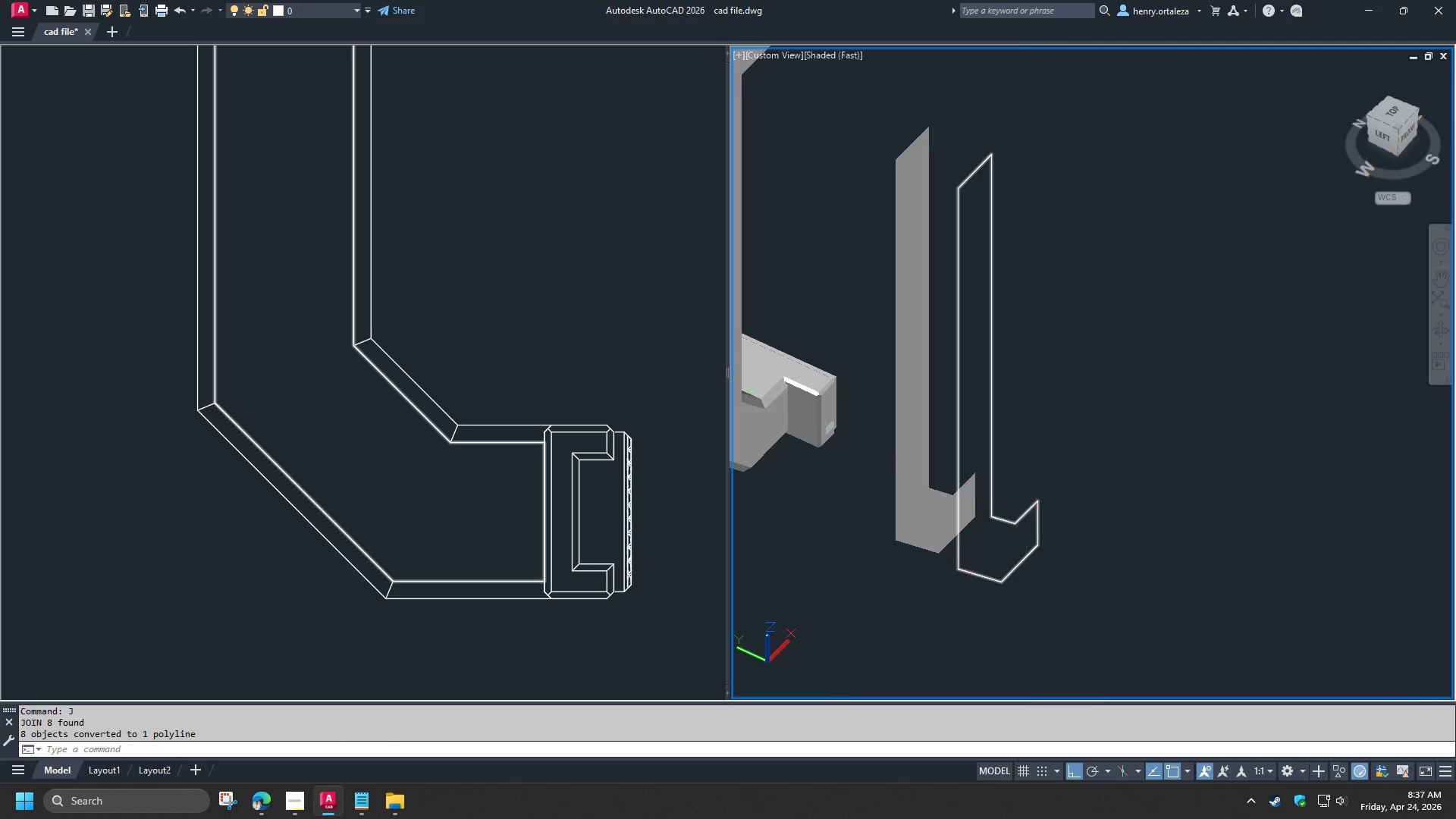 
key(Space)
 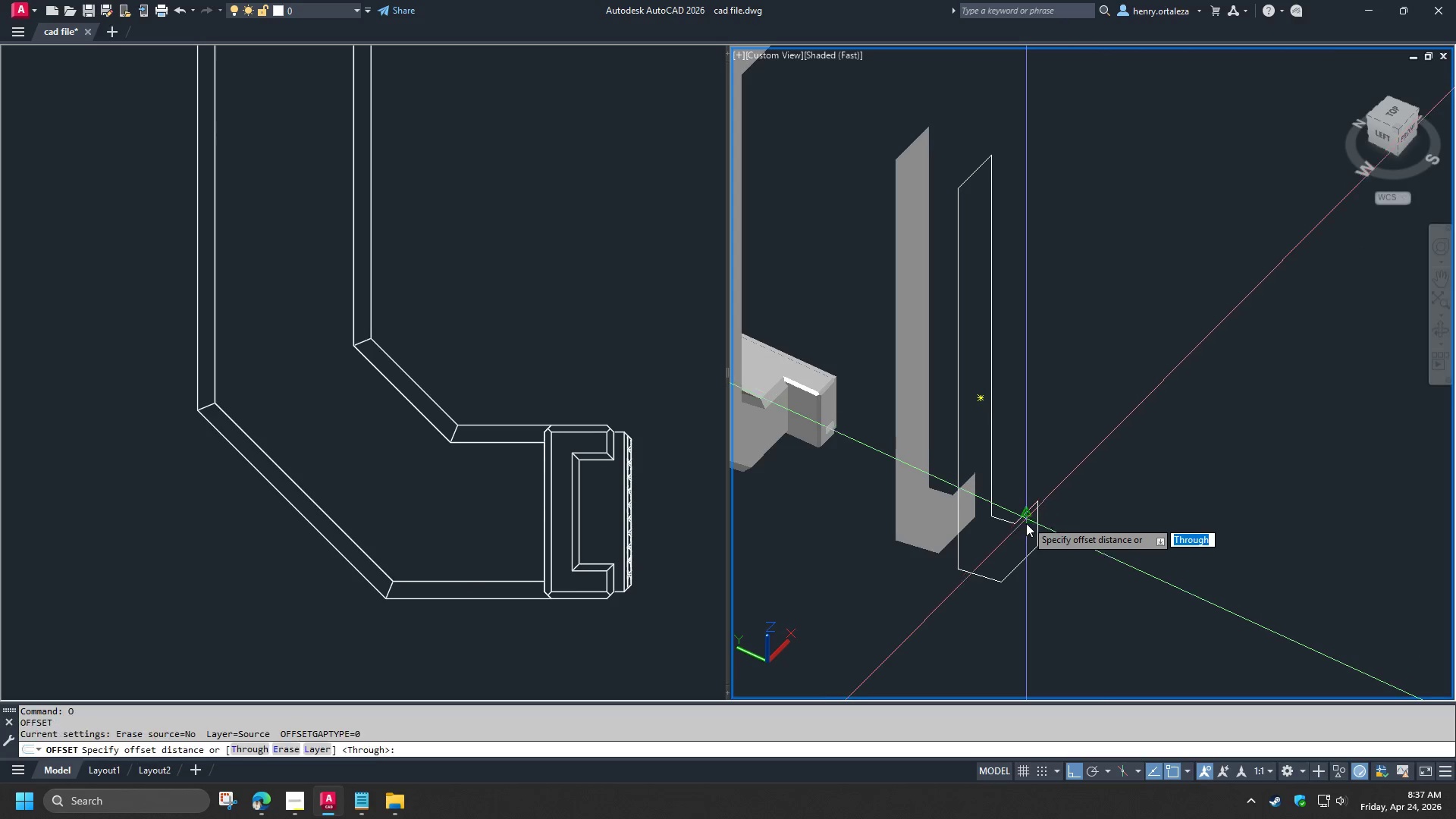 
key(T)
 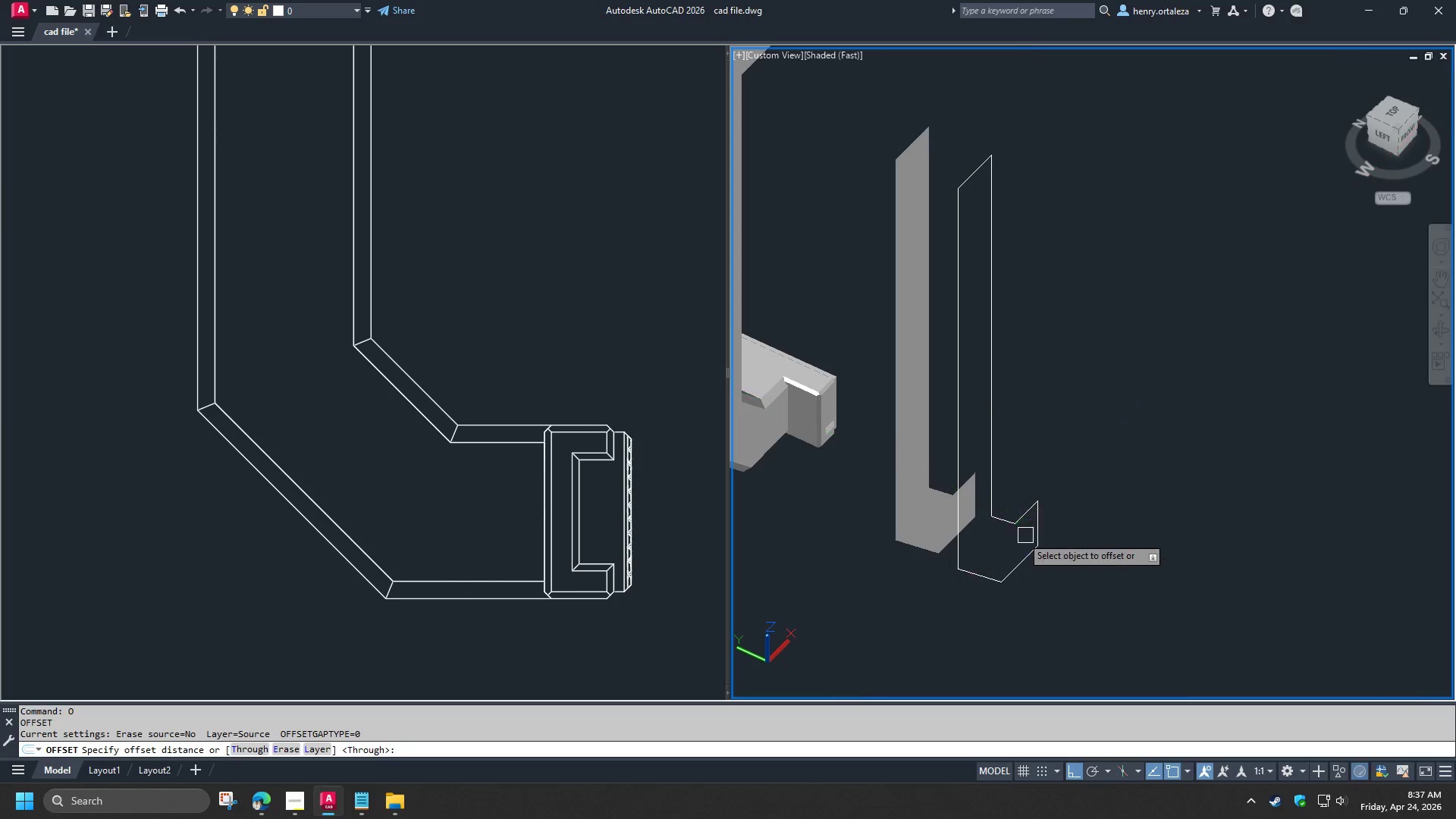 
key(Space)
 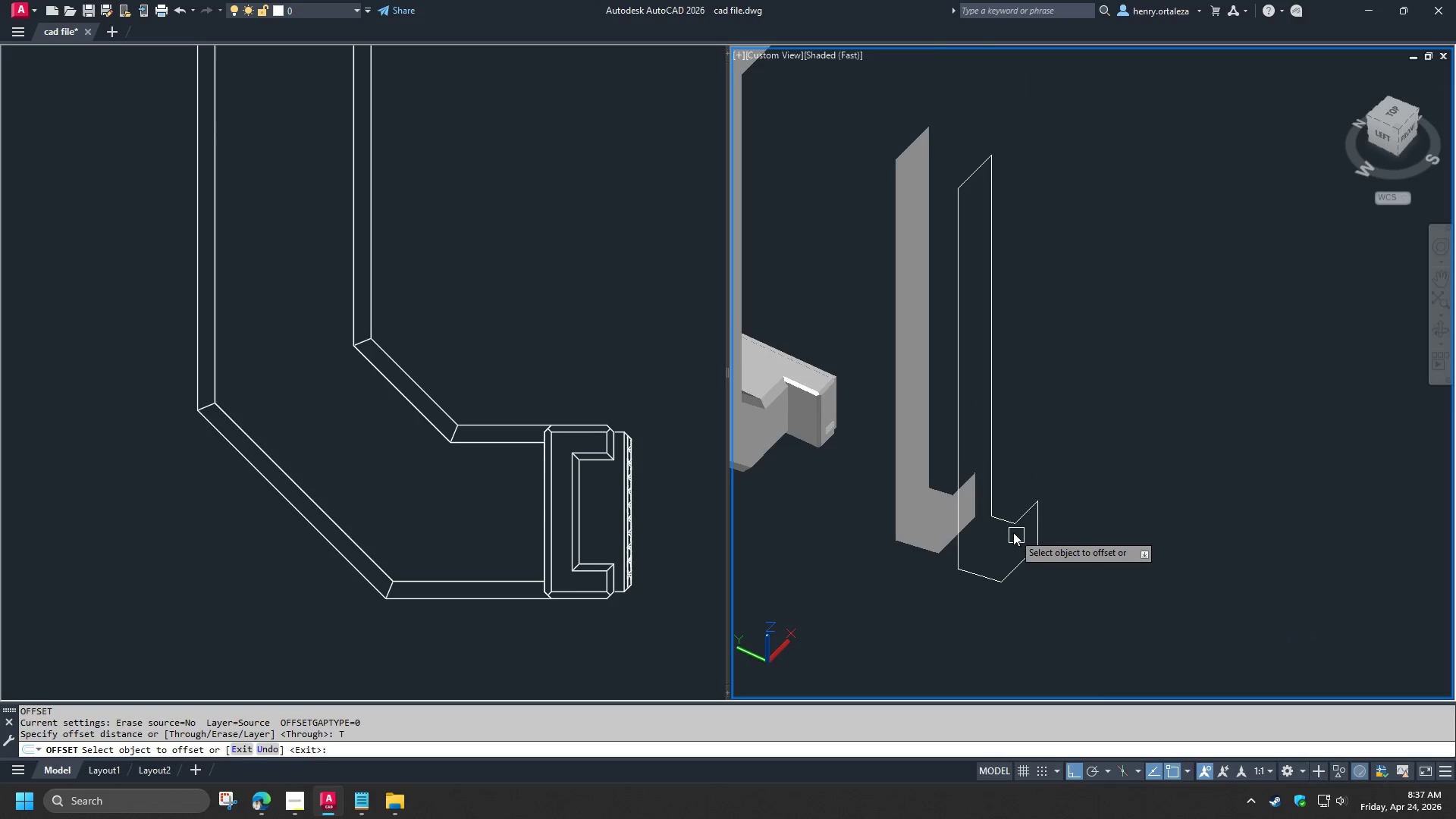 
key(Escape)
 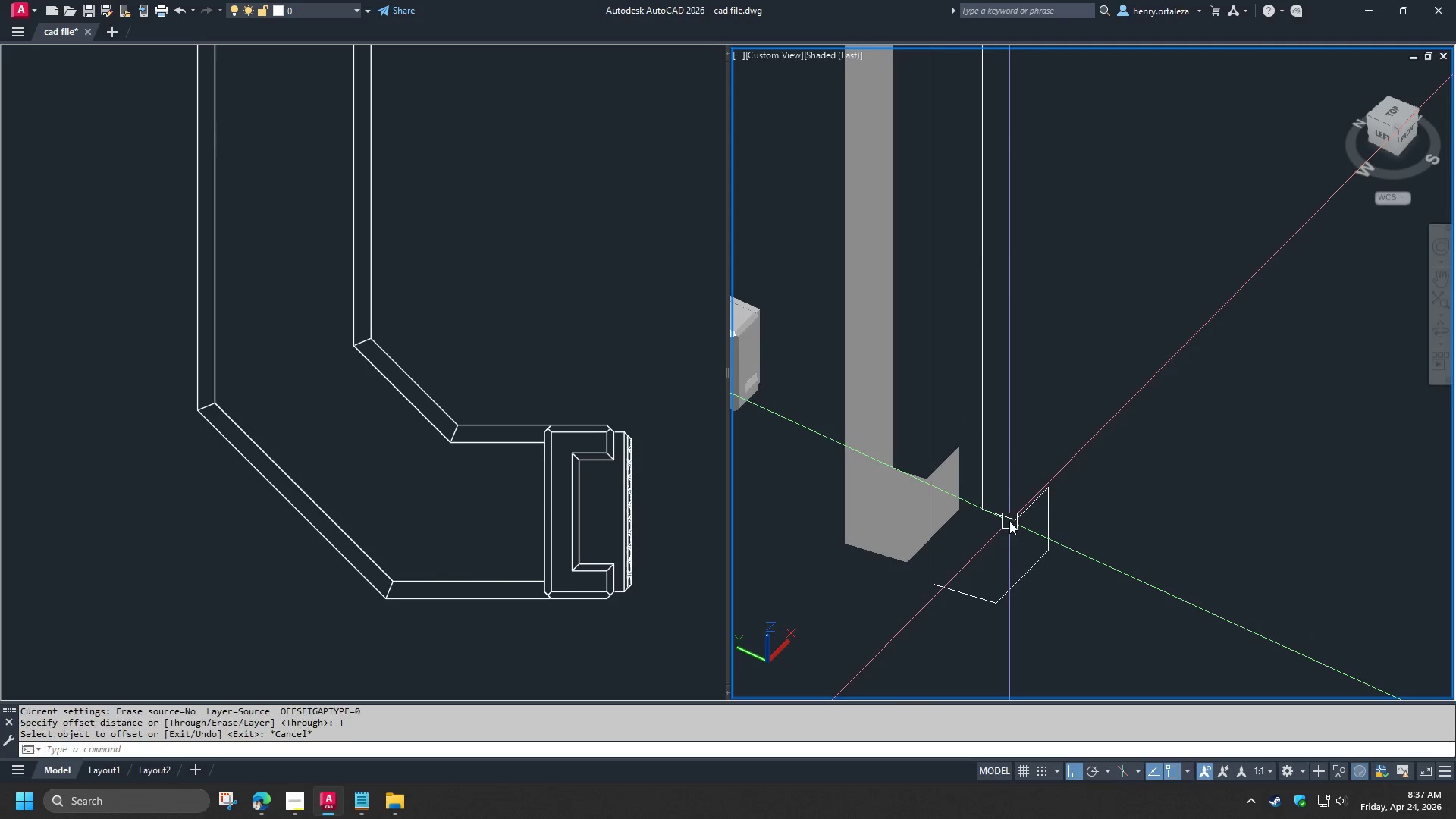 
scroll: coordinate [1013, 532], scroll_direction: up, amount: 1.0
 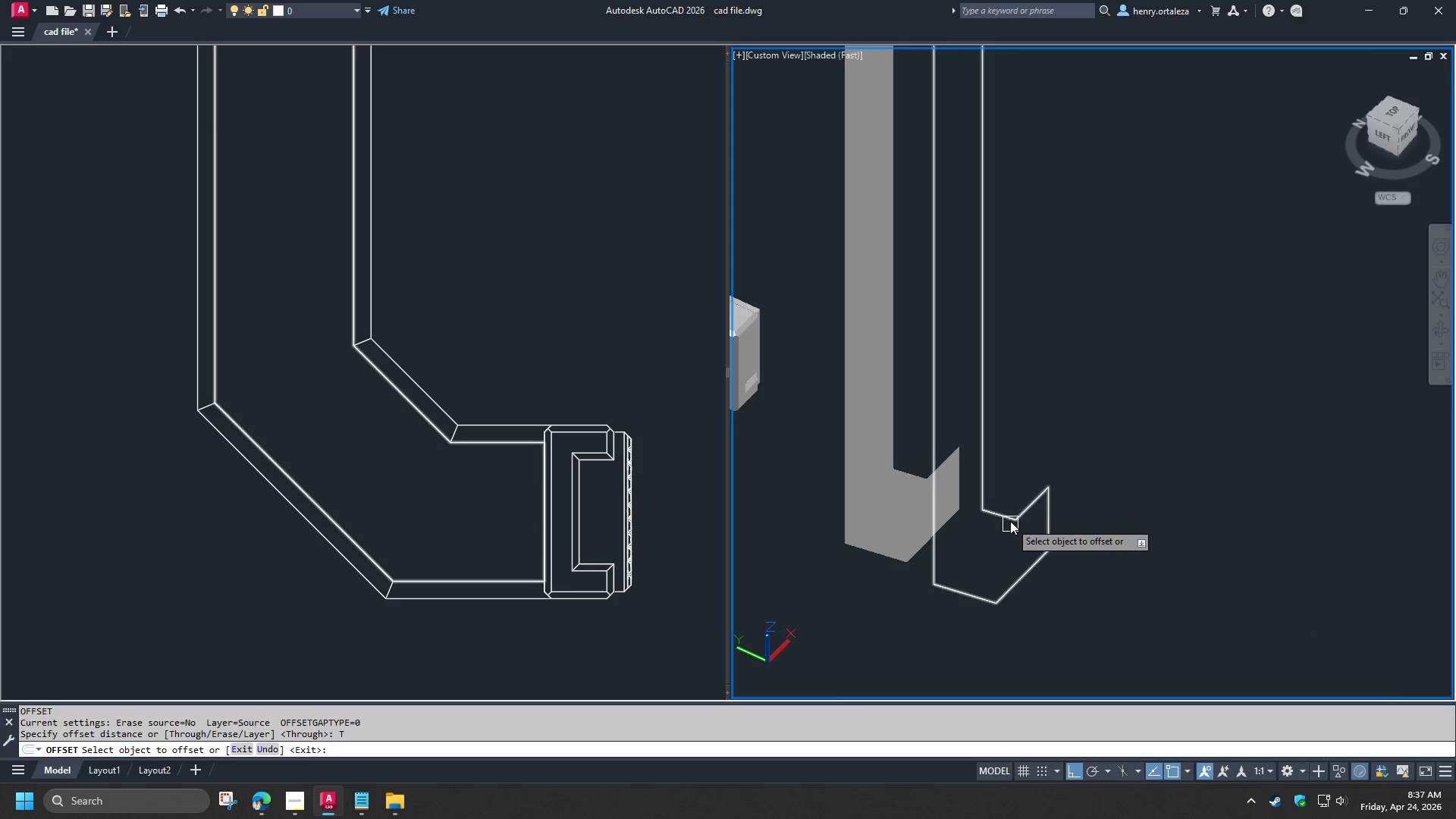 
left_click([1009, 521])
 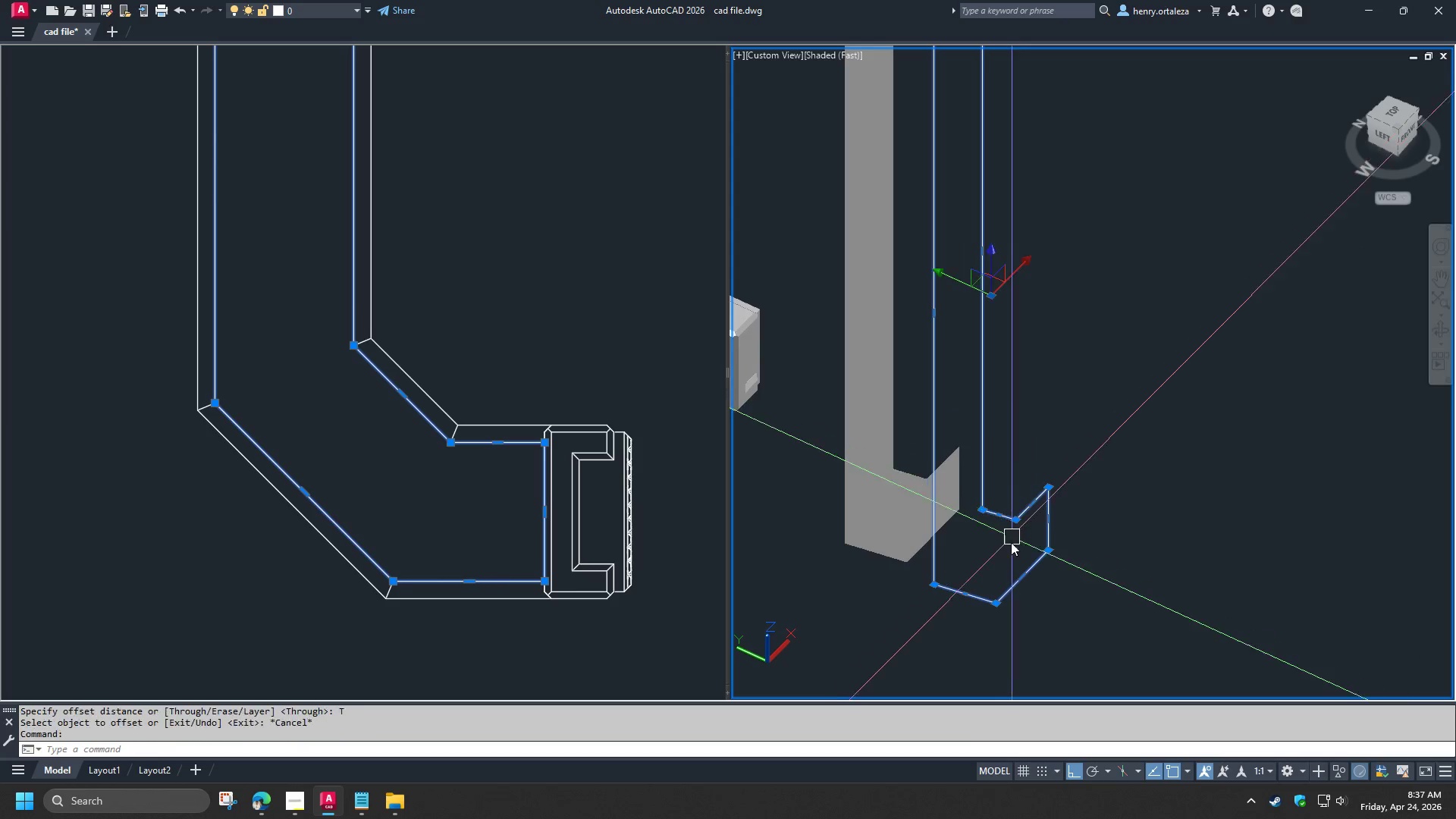 
key(Control+1)
 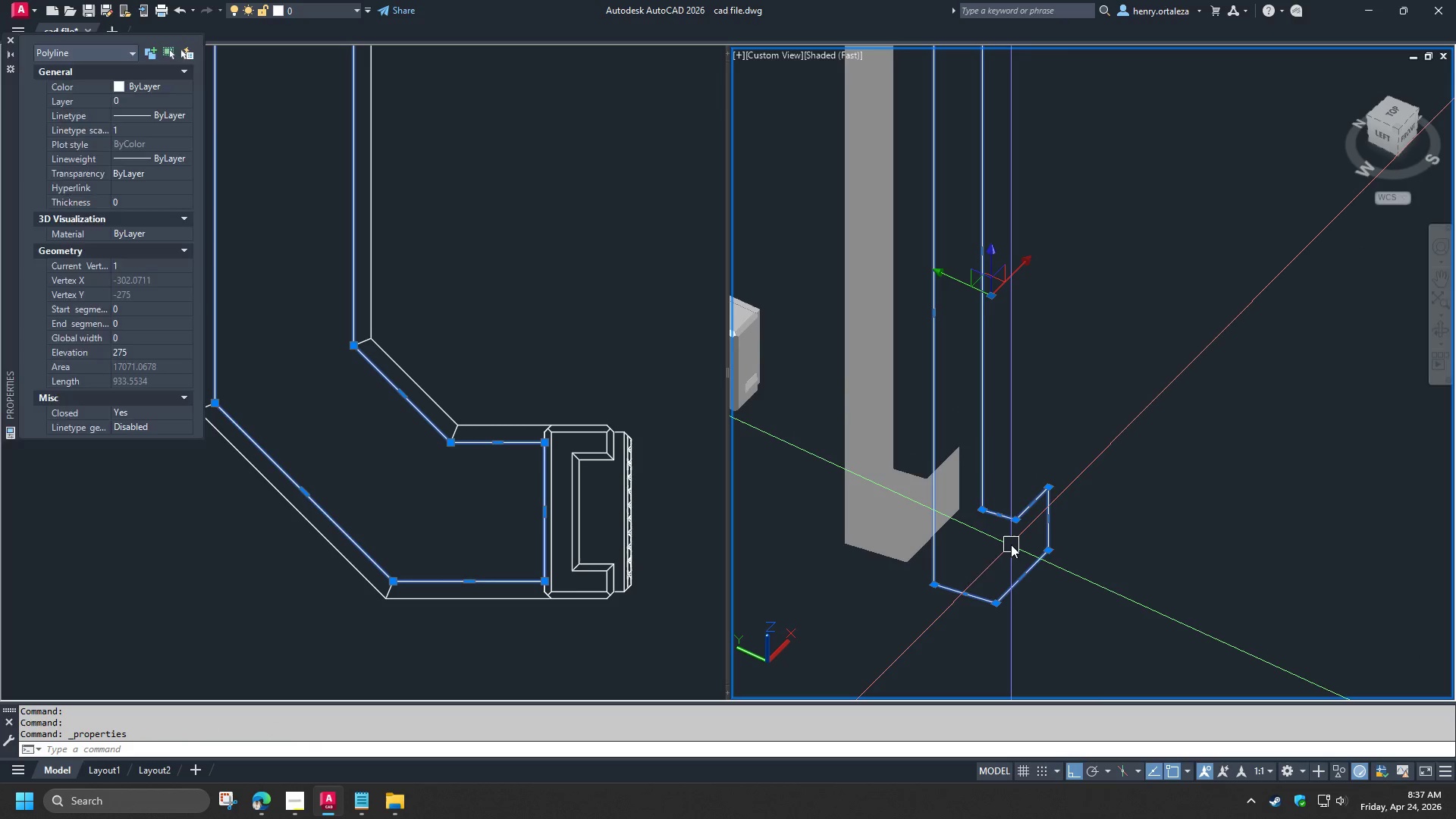 
key(Control+1)
 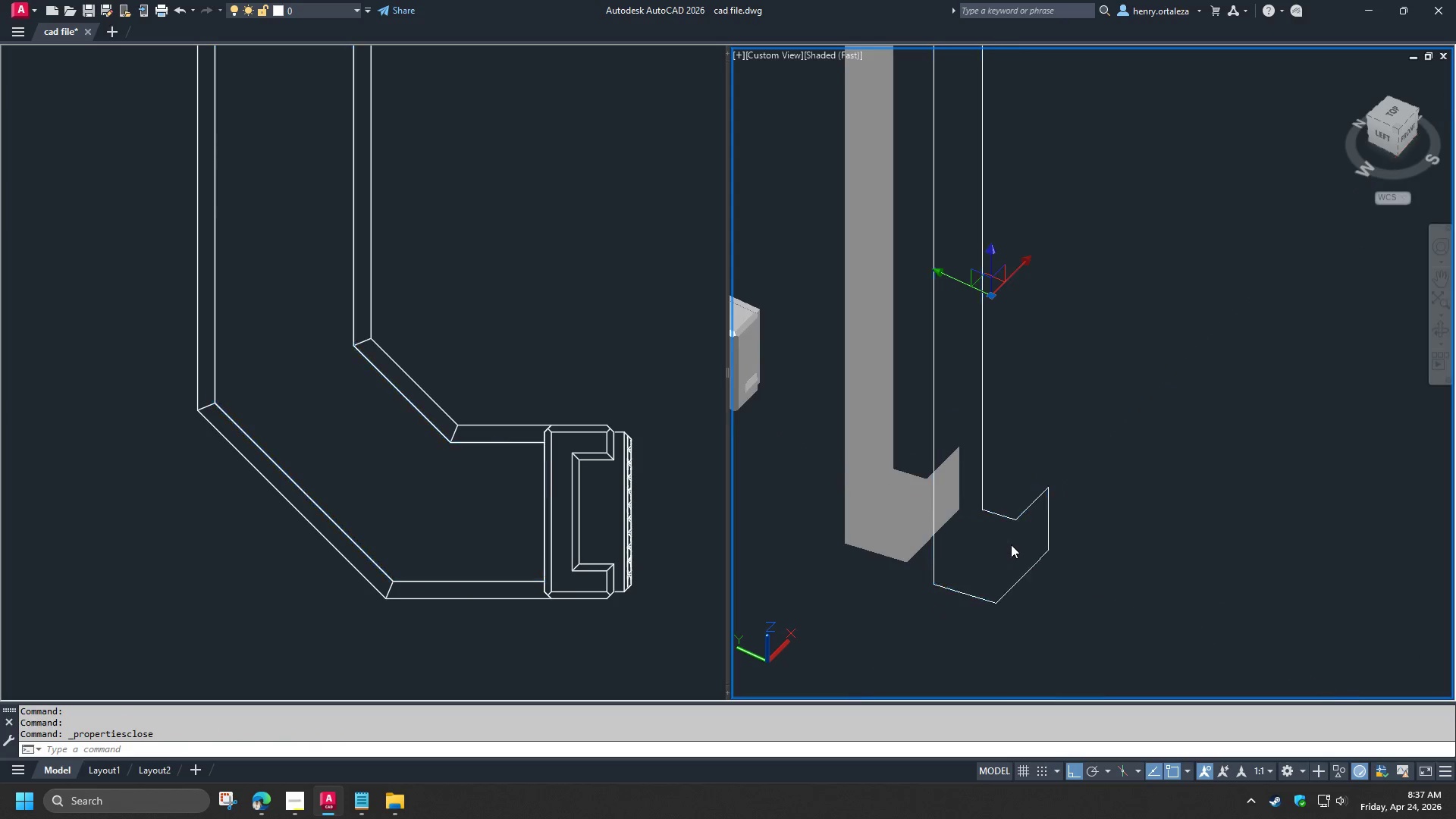 
key(Escape)
 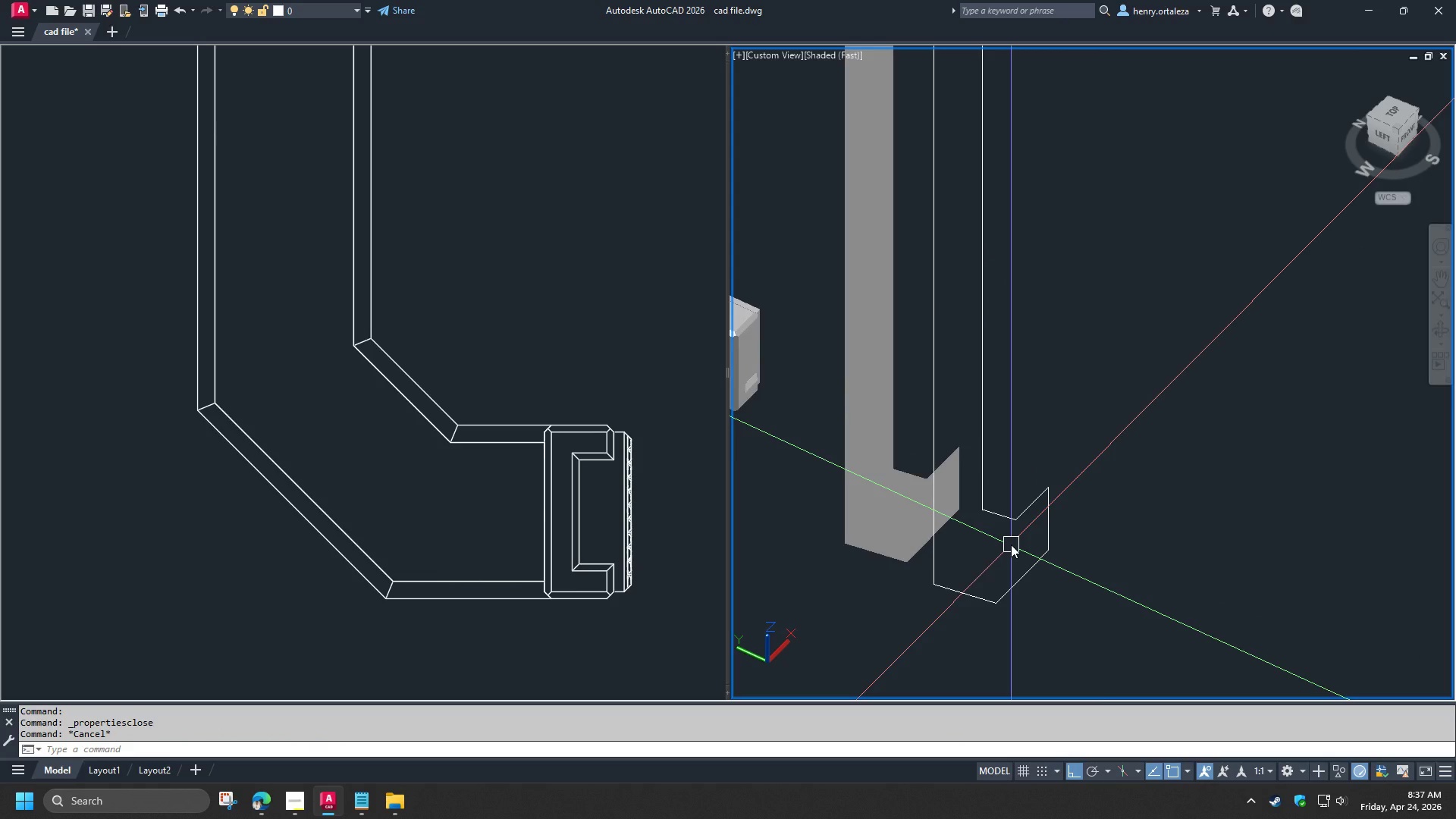 
key(O)
 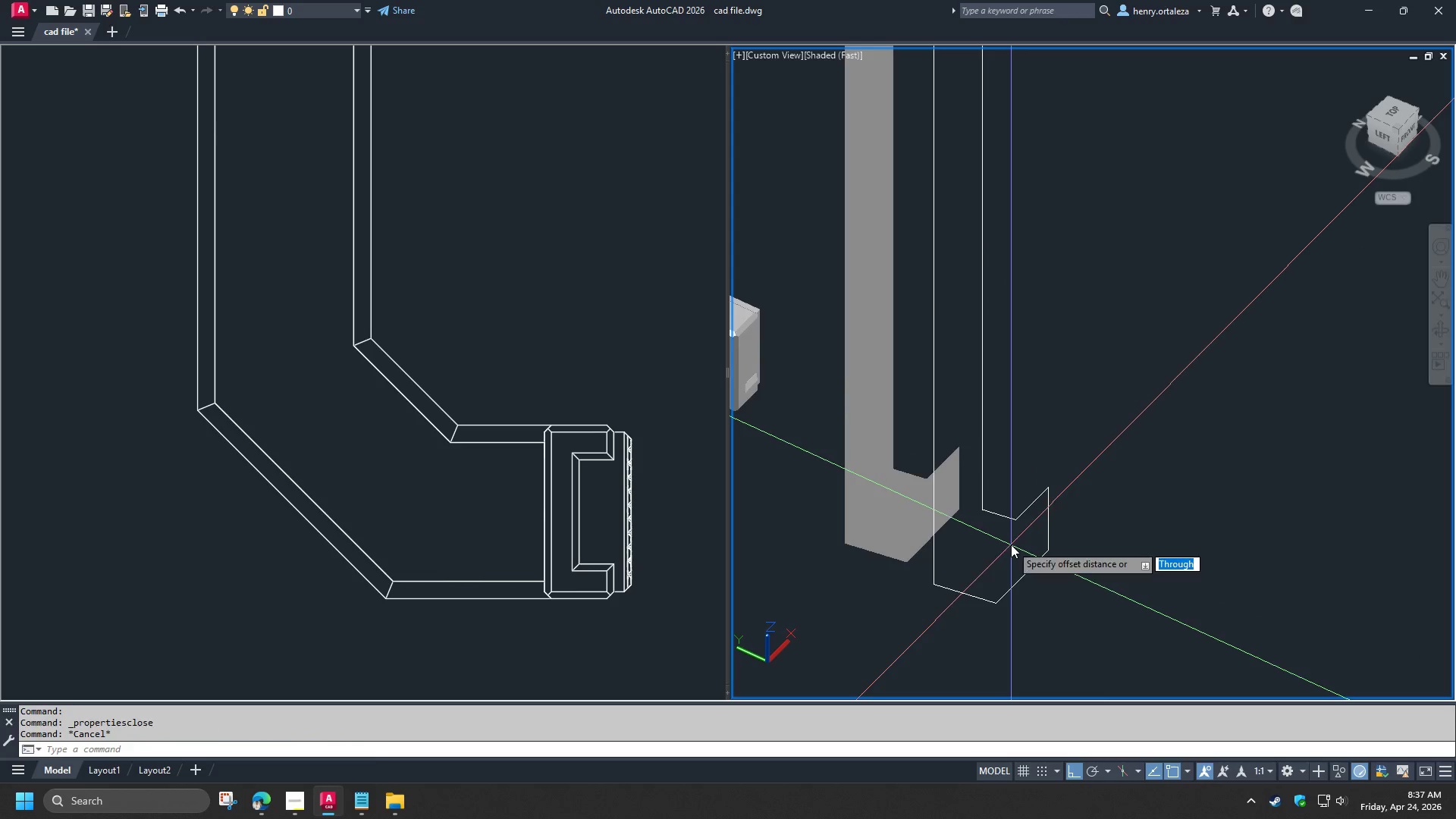 
key(Space)
 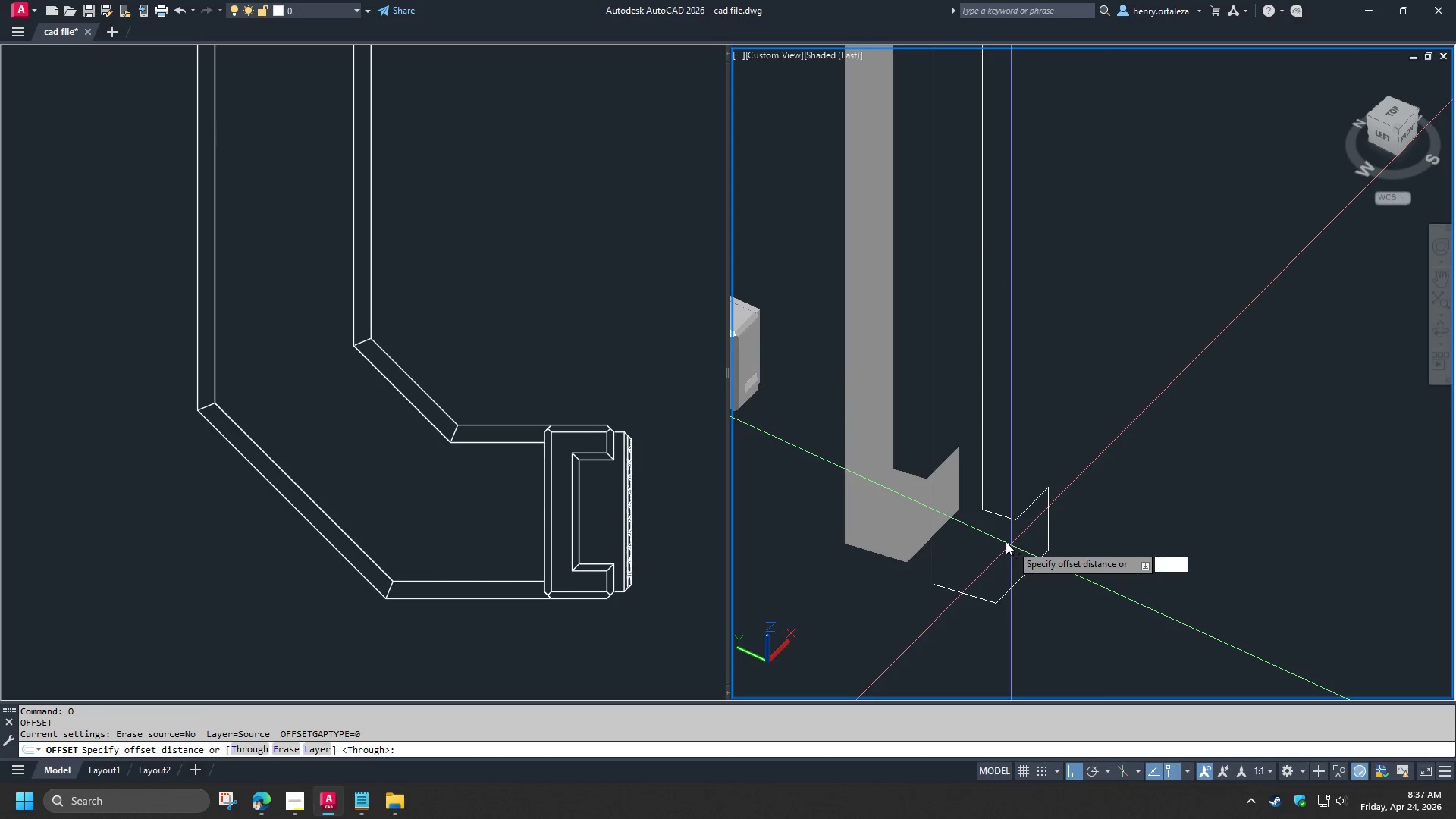 
key(T)
 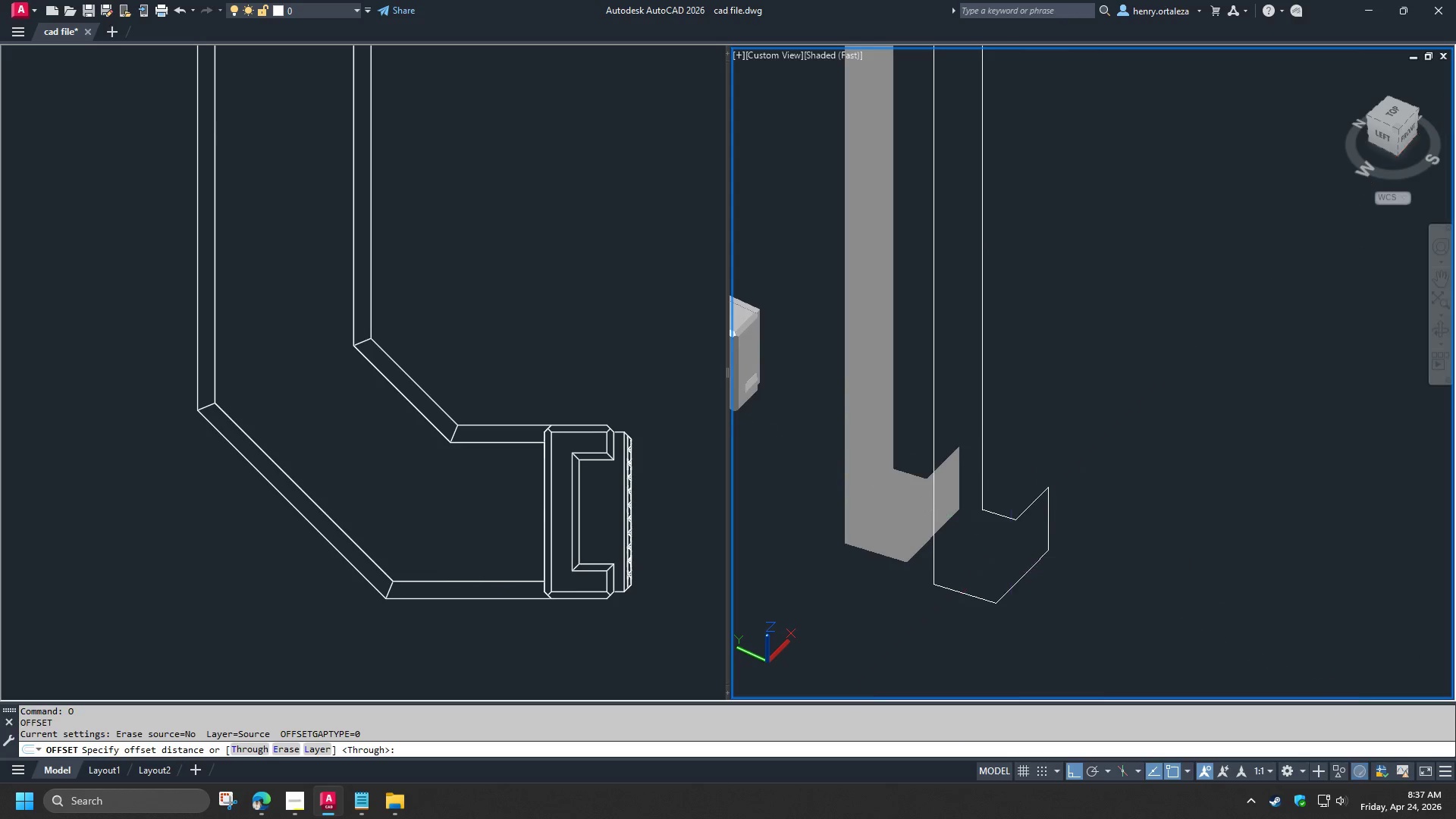 
key(Space)
 